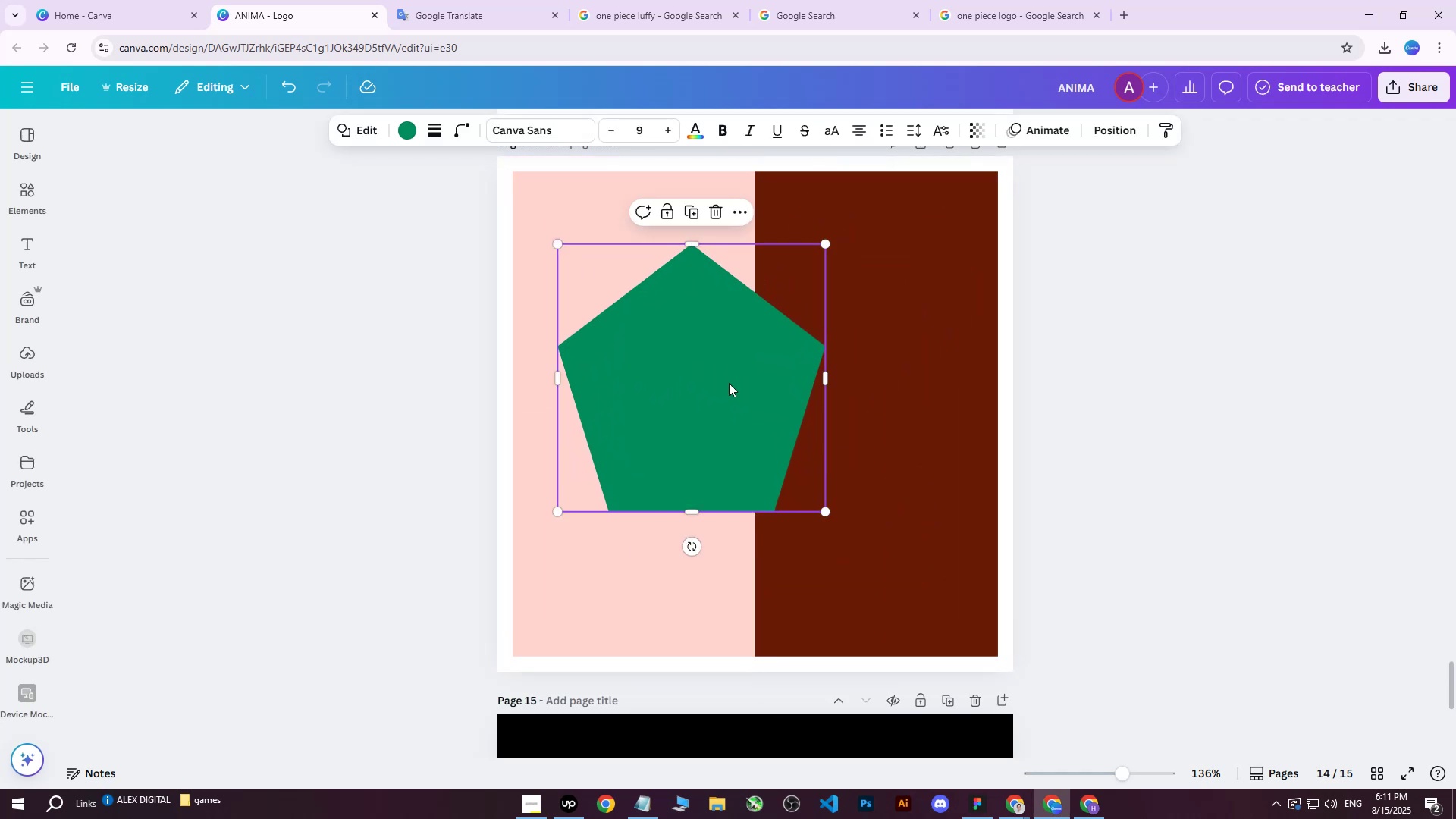 
left_click_drag(start_coordinate=[749, 388], to_coordinate=[813, 401])
 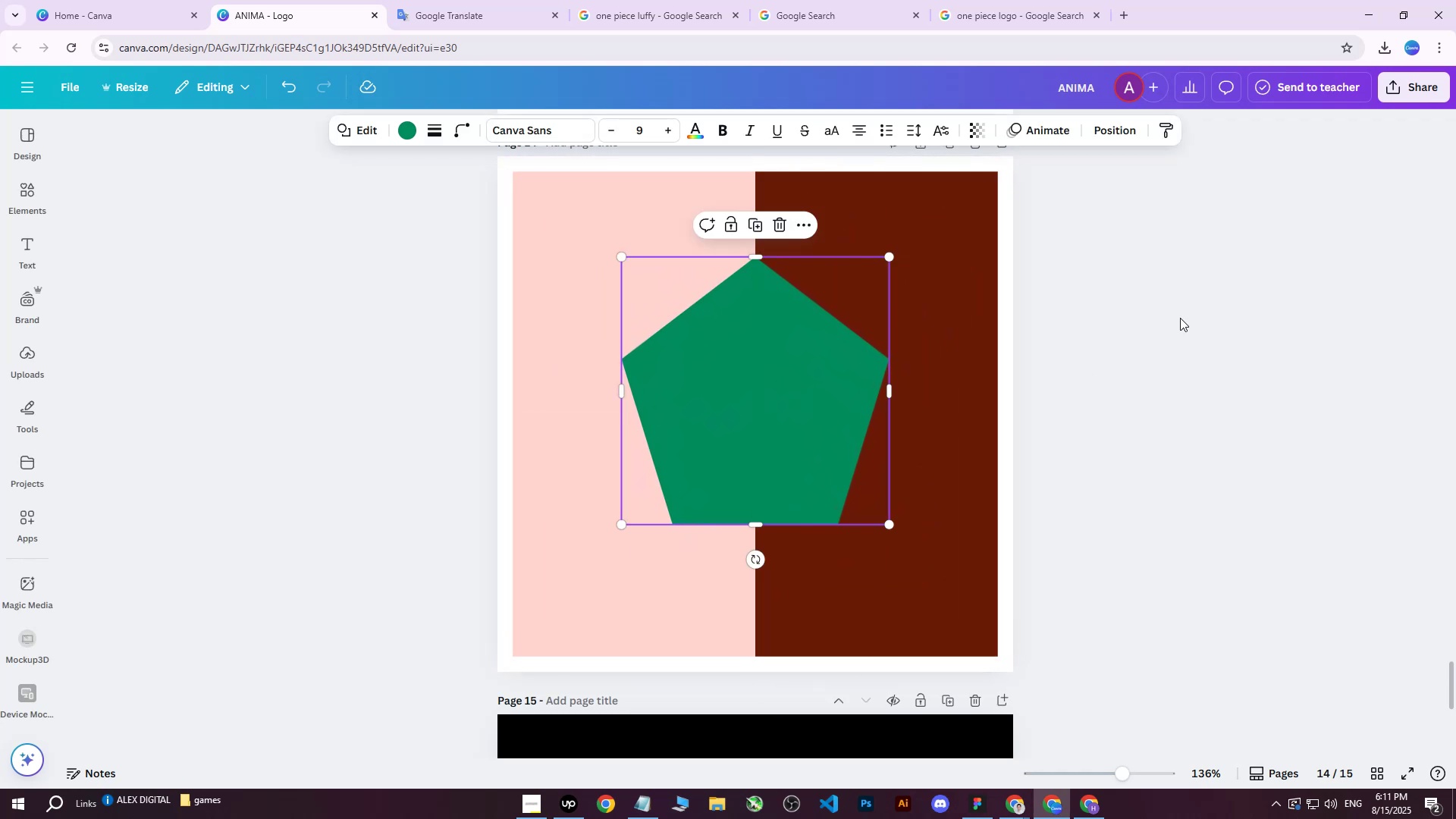 
left_click([1180, 318])
 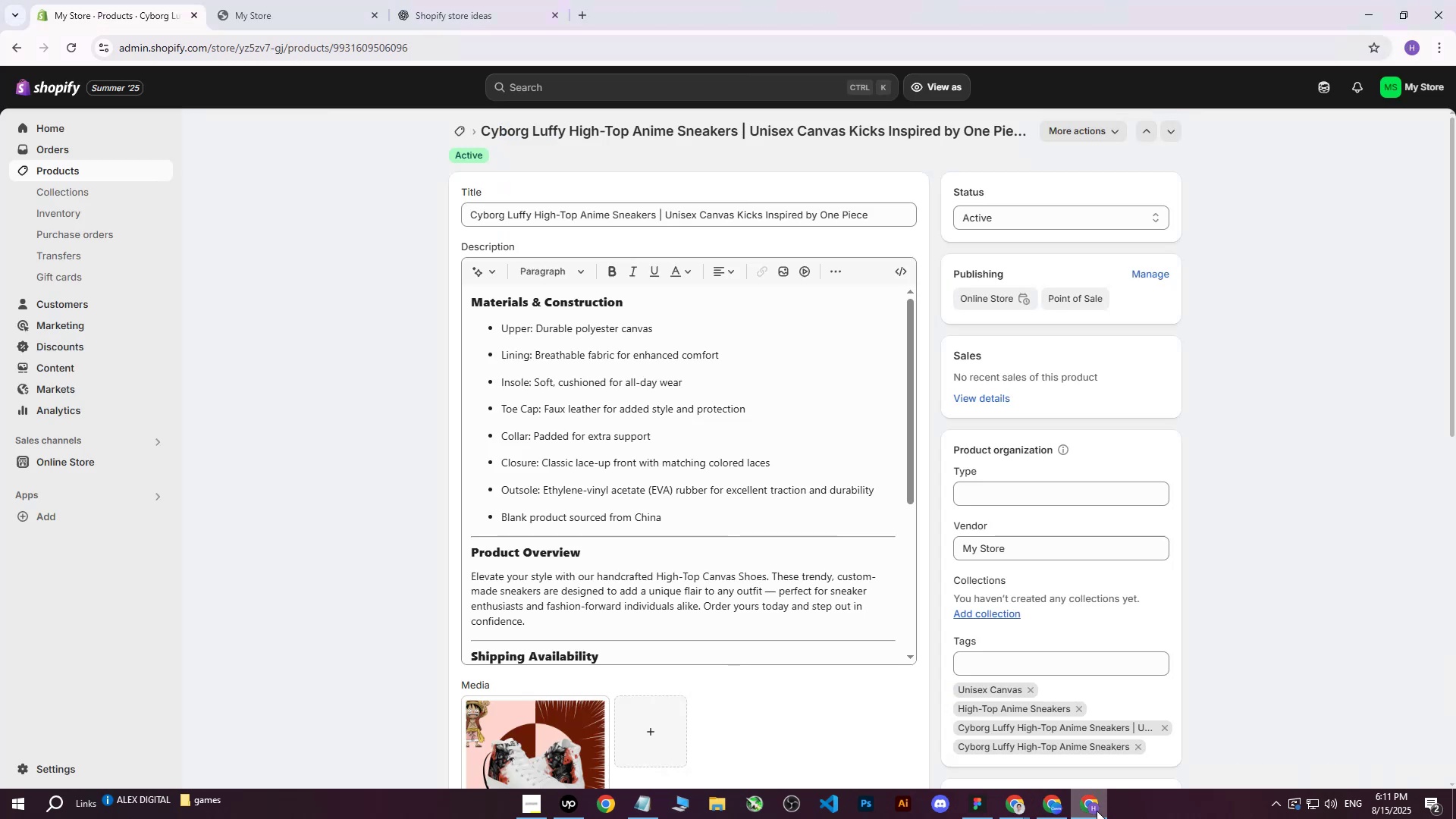 
double_click([1094, 811])
 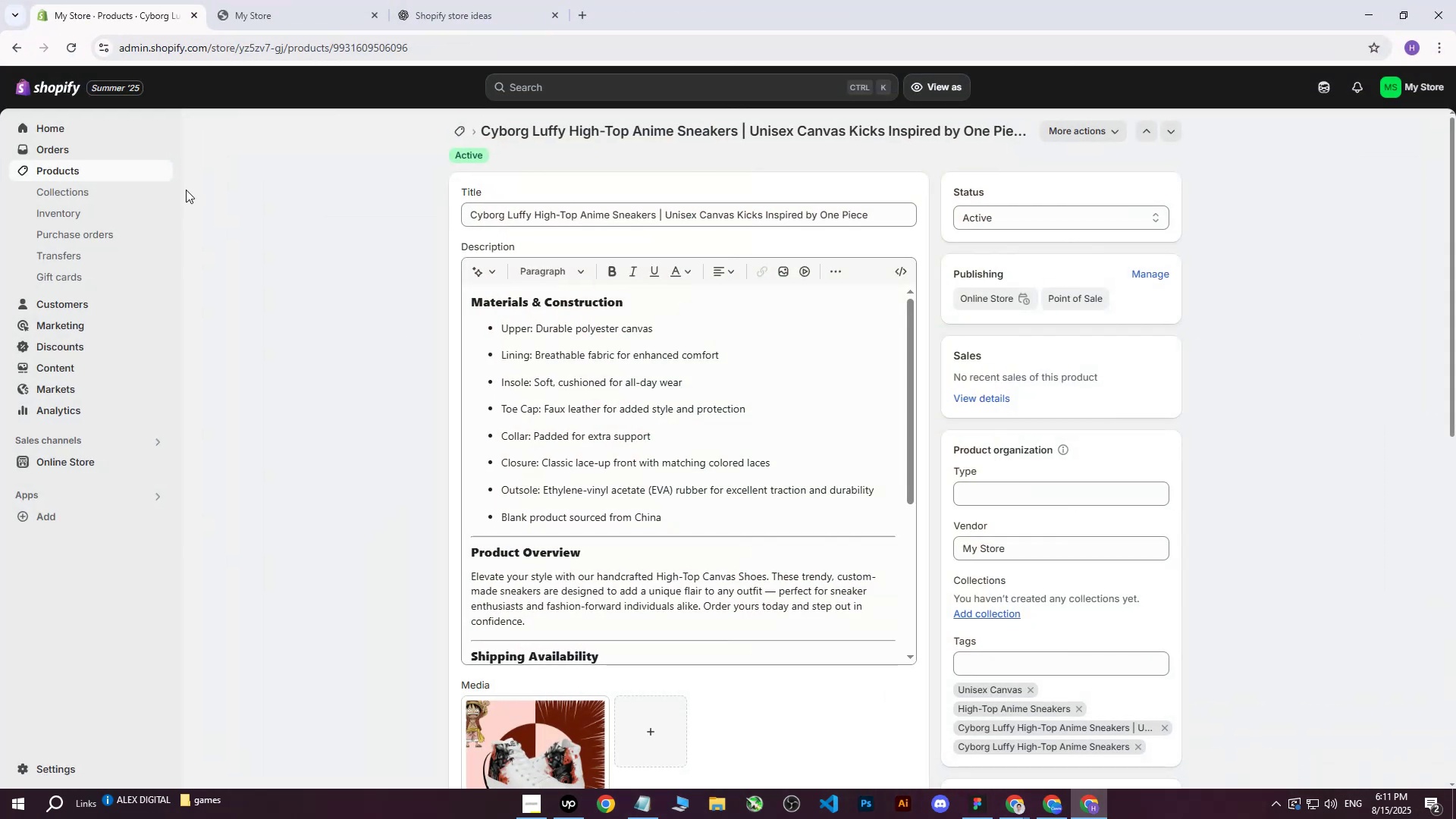 
left_click([92, 170])
 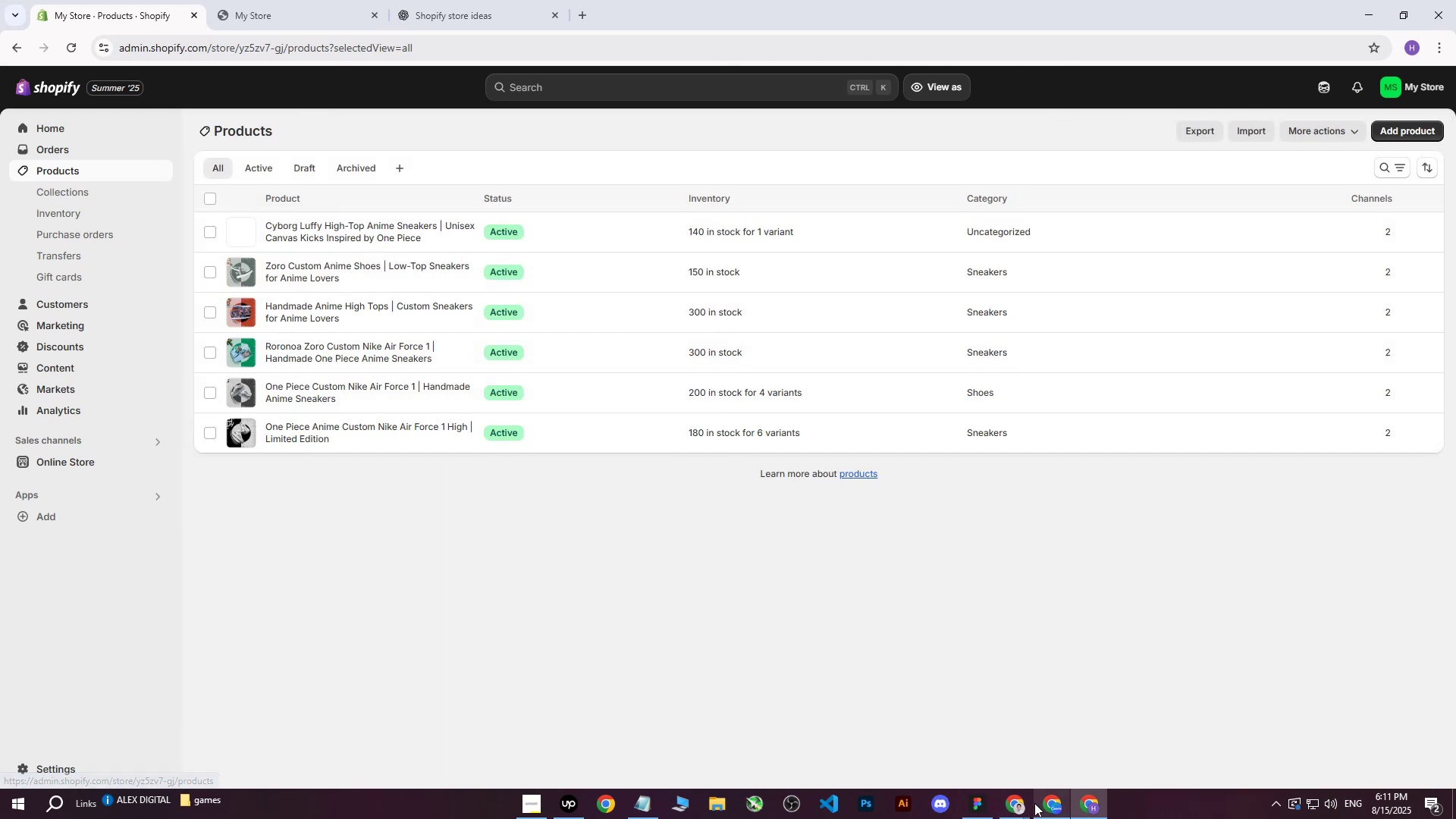 
left_click([1026, 802])
 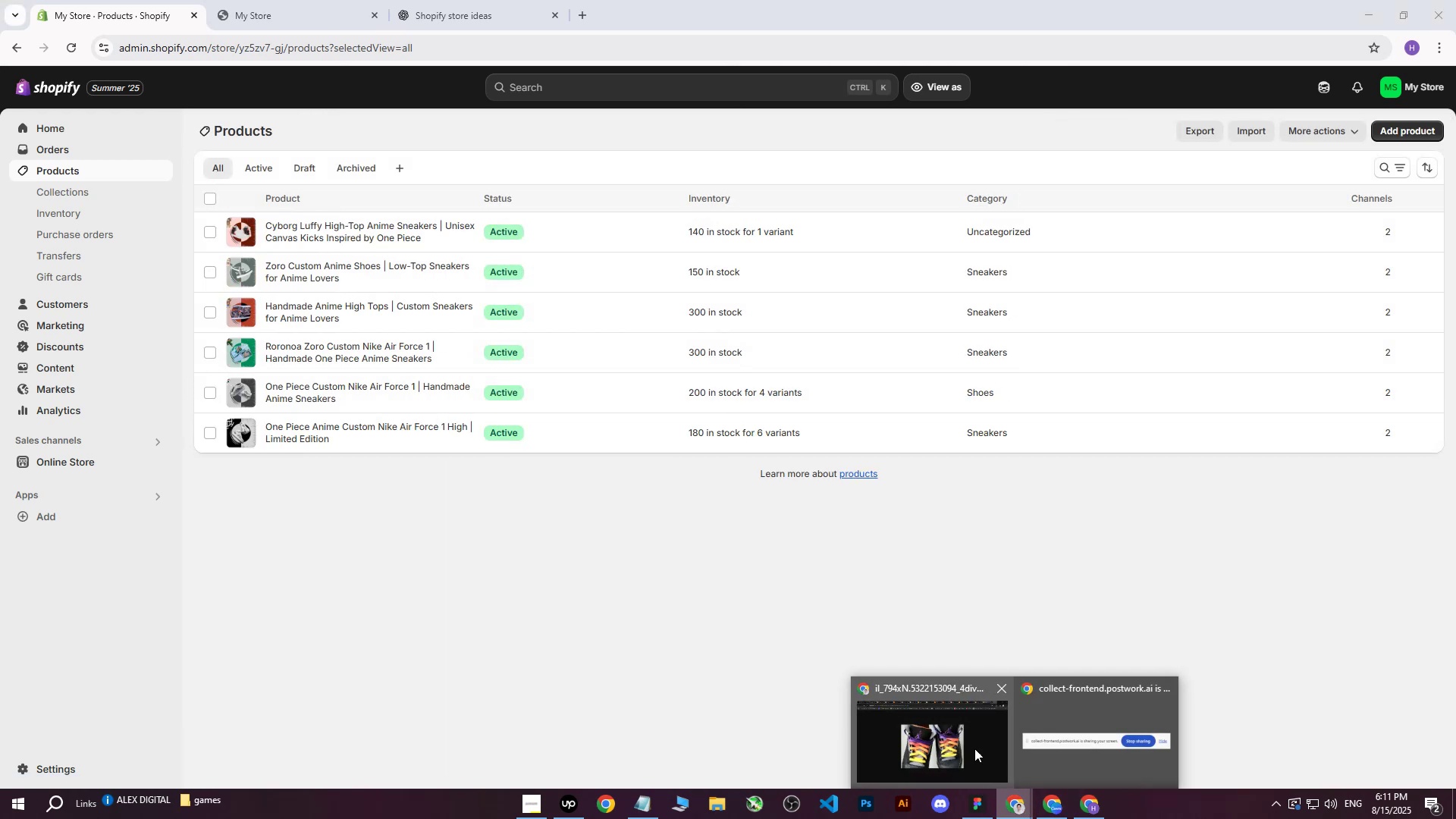 
left_click([973, 748])
 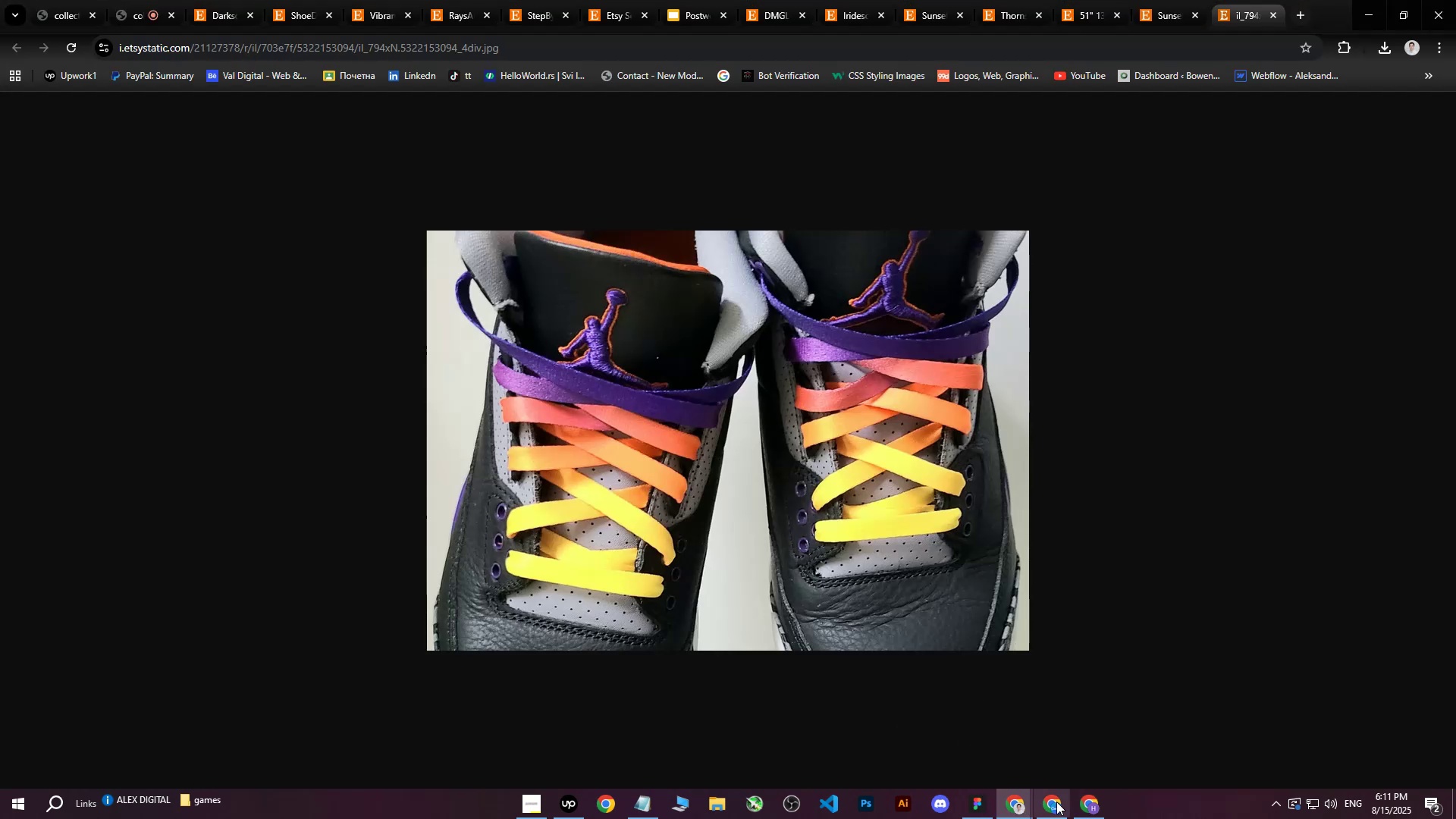 
left_click([1056, 805])
 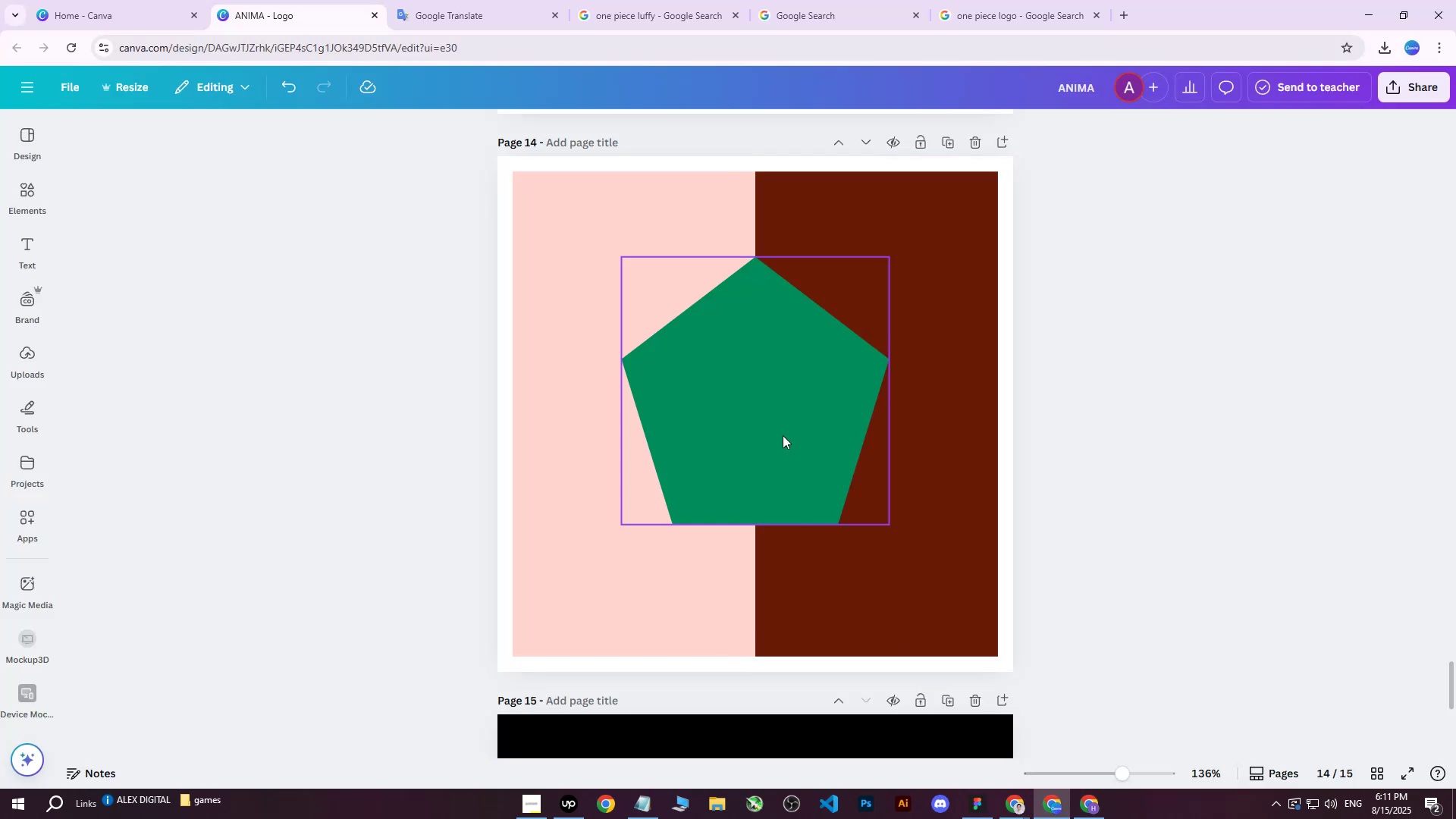 
scroll: coordinate [792, 408], scroll_direction: up, amount: 2.0
 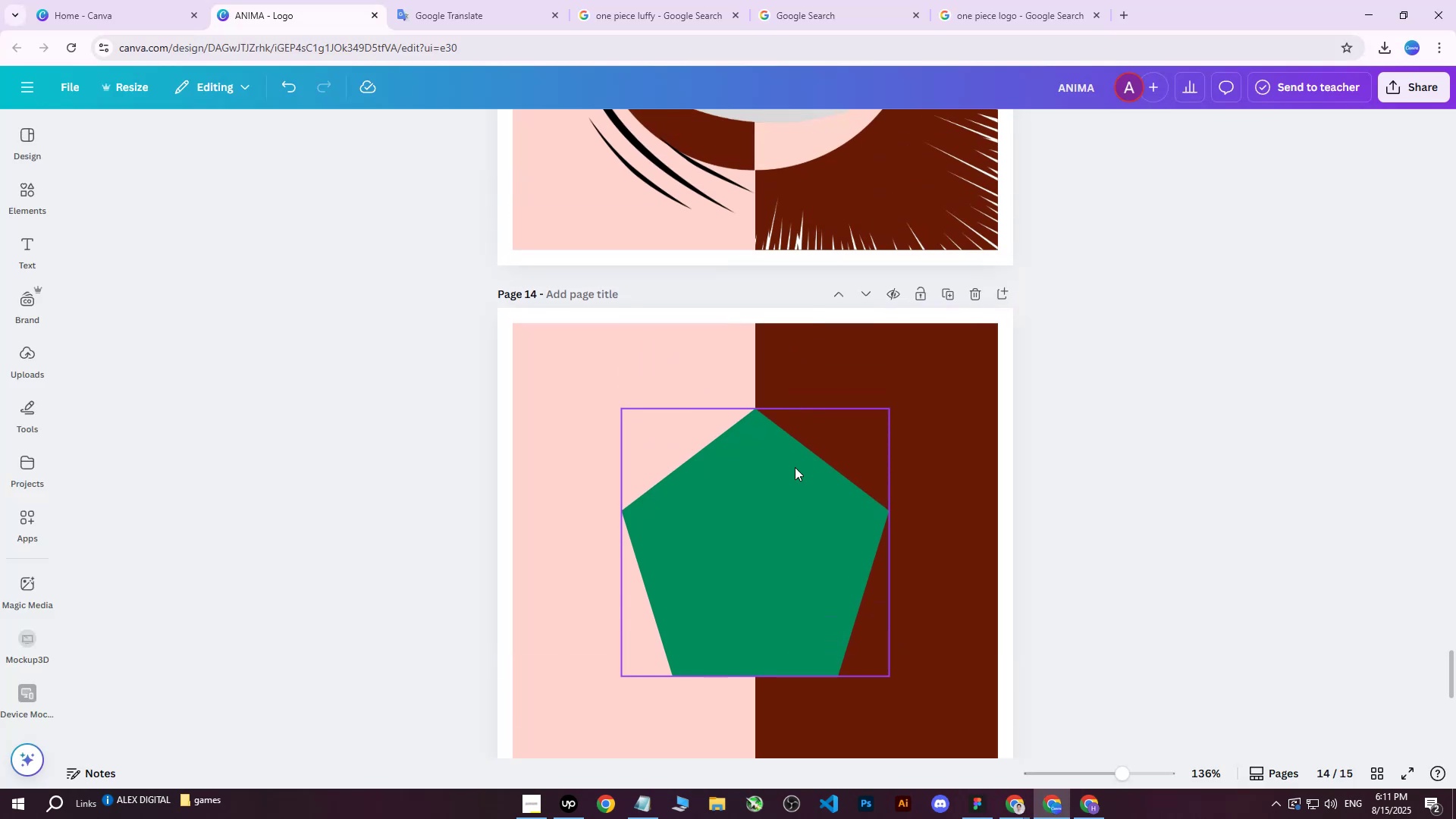 
left_click_drag(start_coordinate=[799, 535], to_coordinate=[801, 585])
 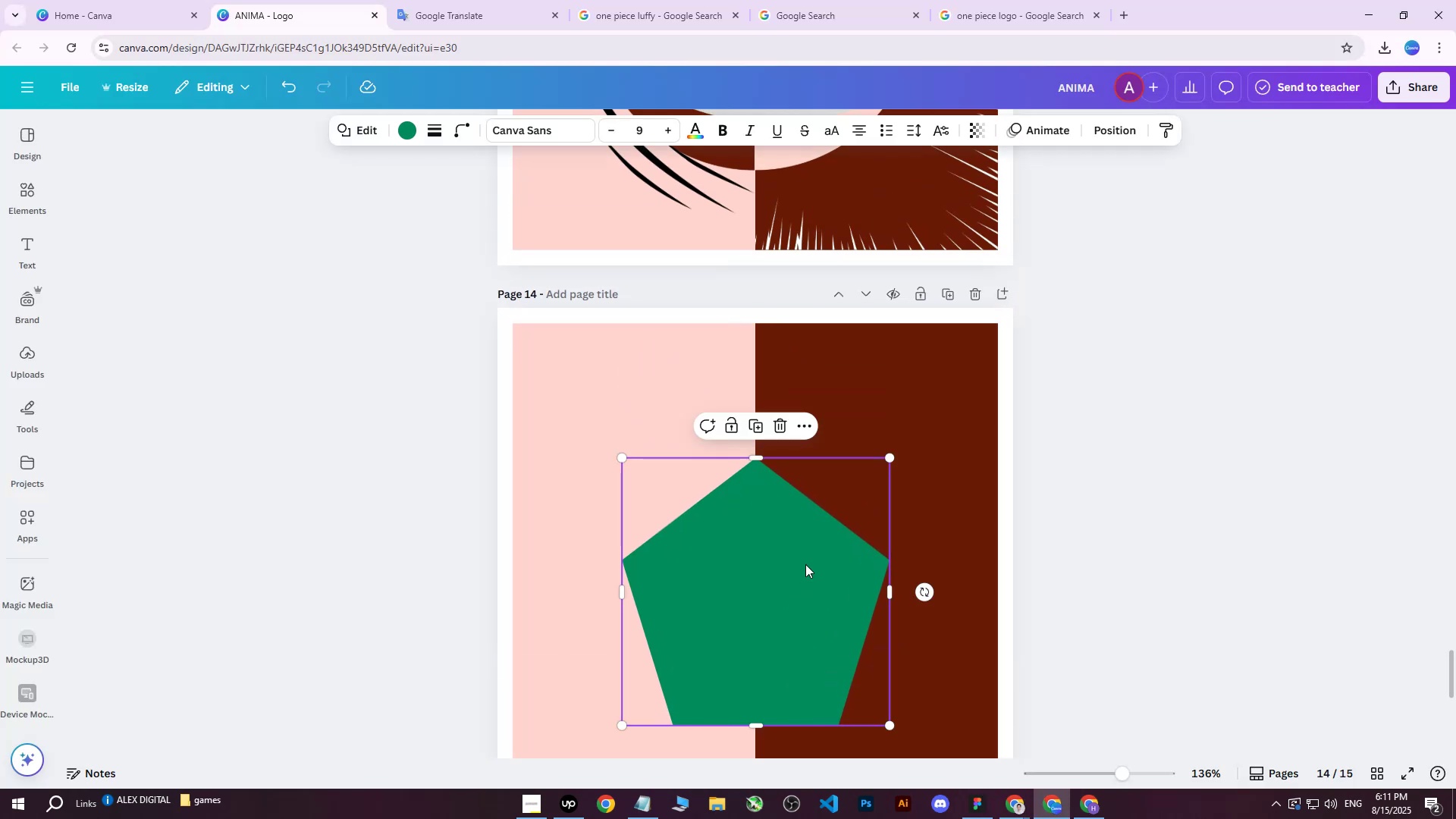 
scroll: coordinate [757, 510], scroll_direction: none, amount: 0.0
 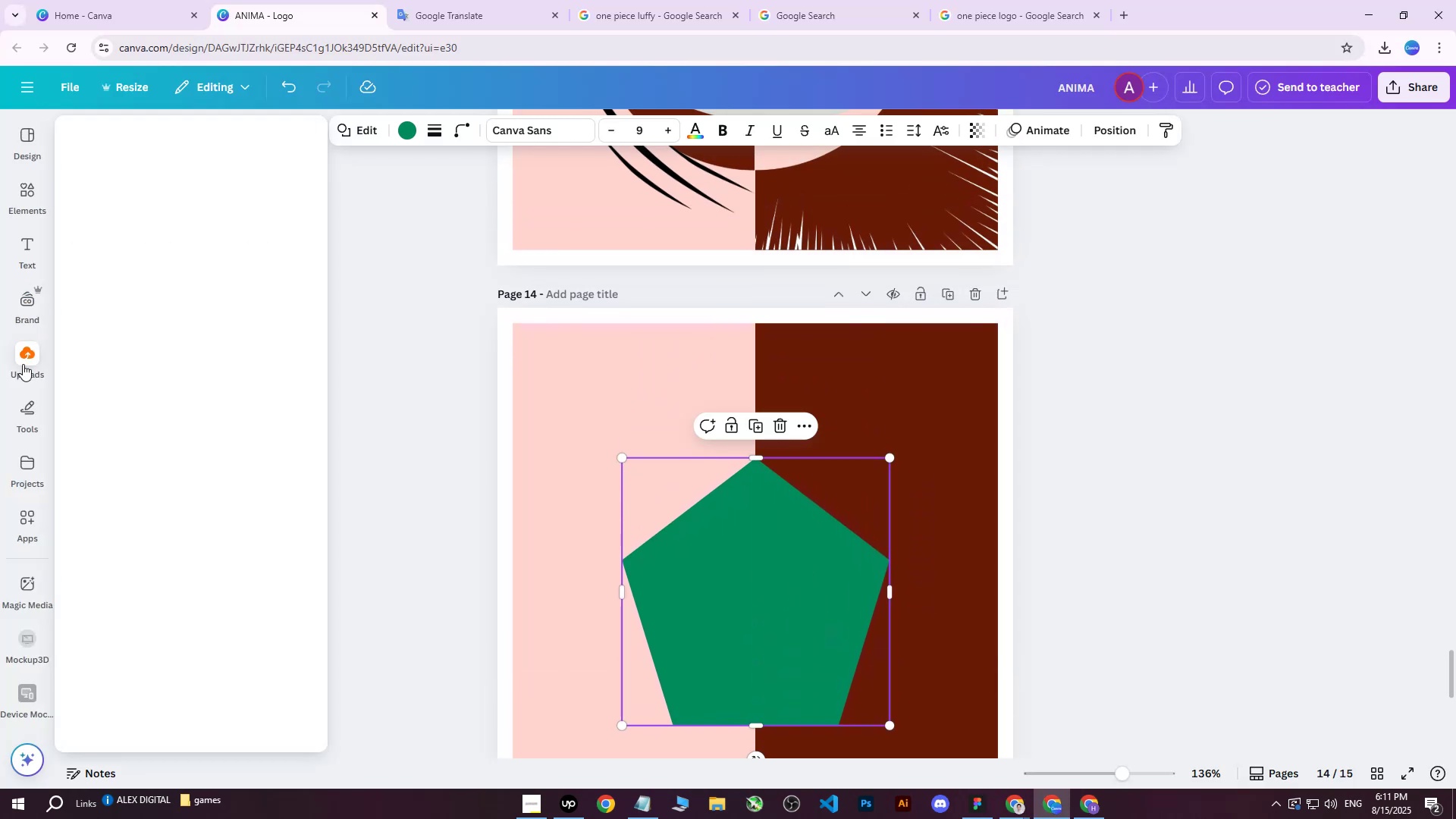 
left_click([24, 367])
 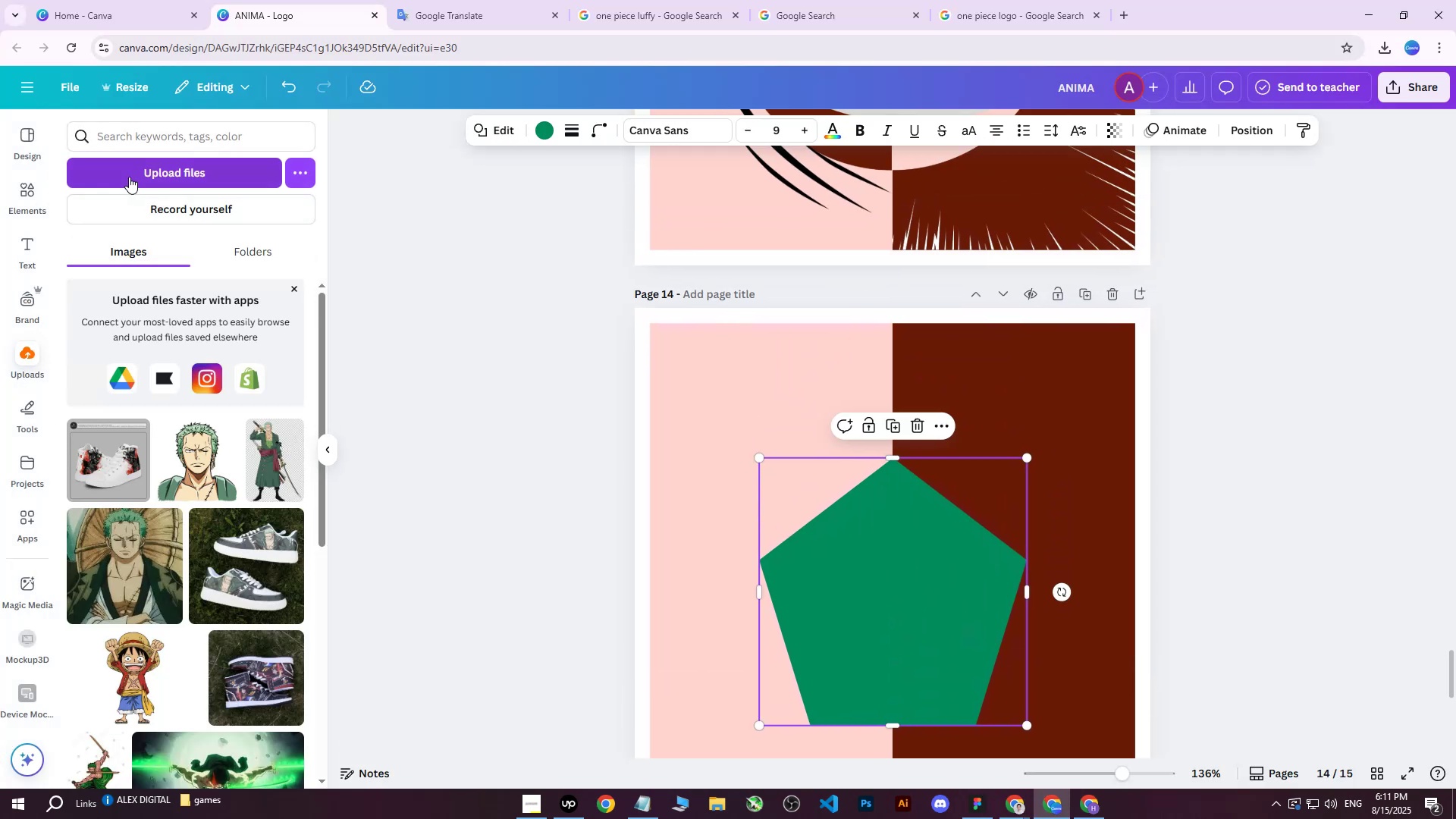 
left_click([130, 177])
 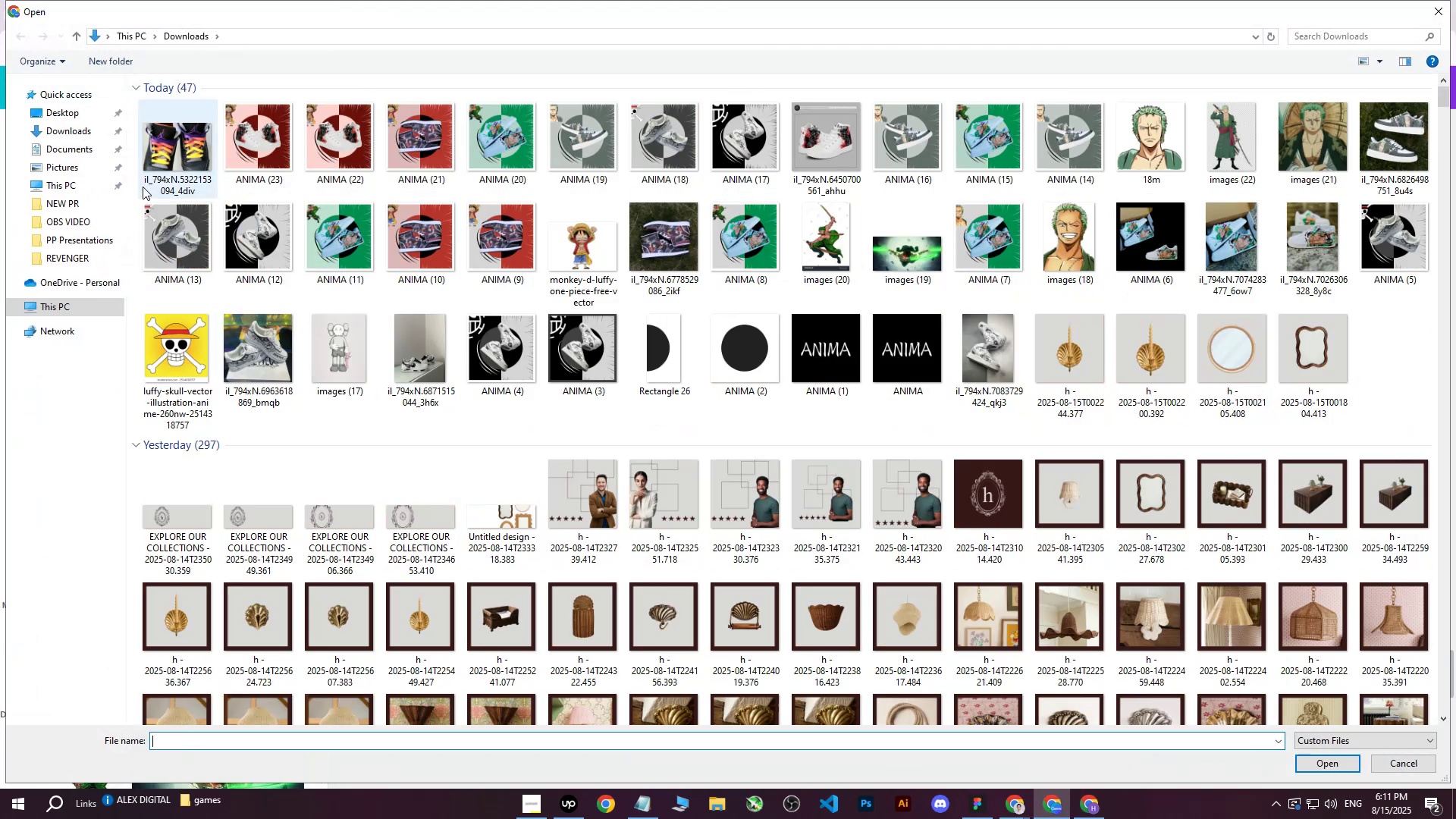 
left_click([158, 167])
 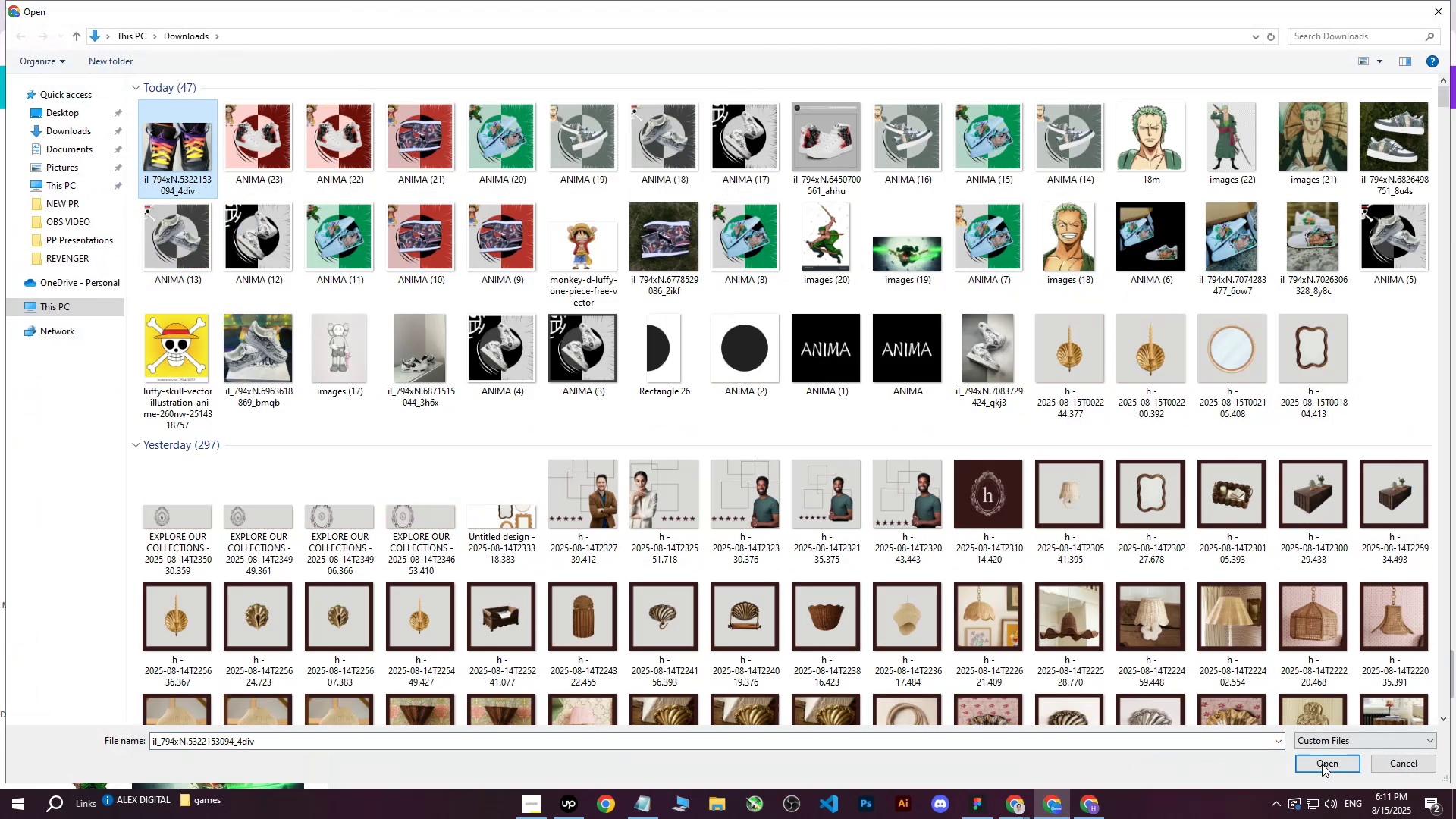 
left_click([1321, 768])
 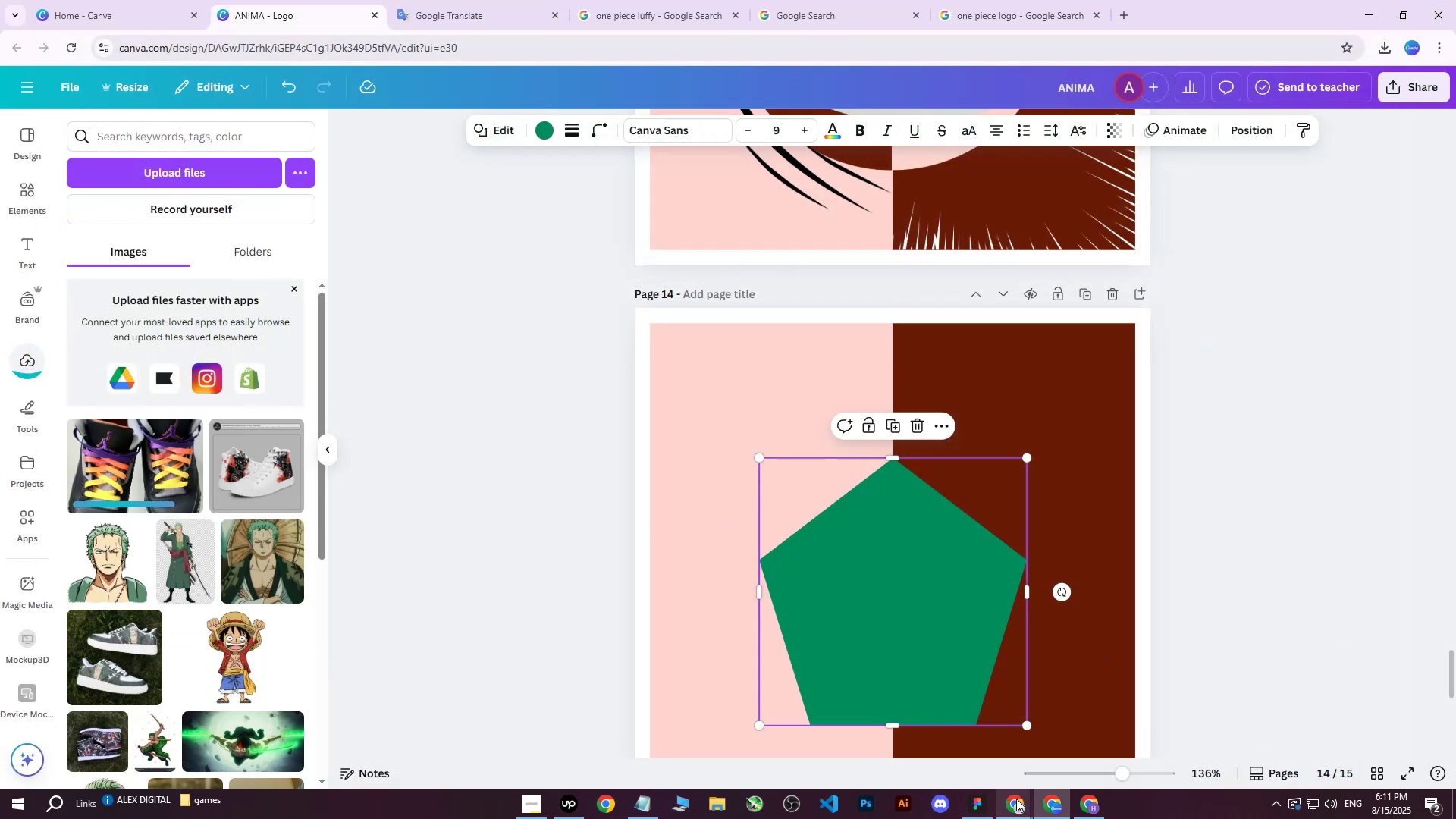 
double_click([943, 758])
 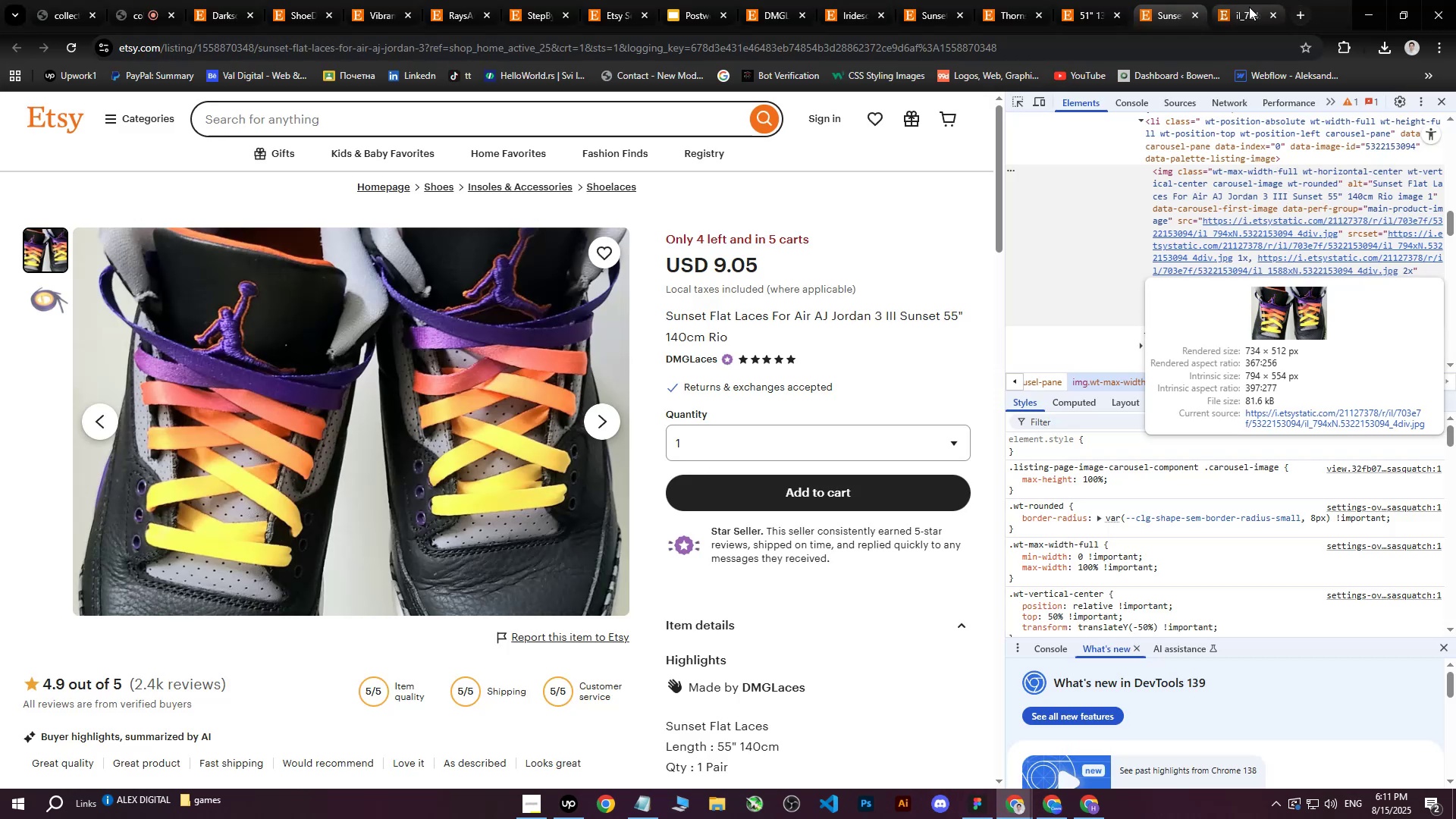 
left_click([1271, 14])
 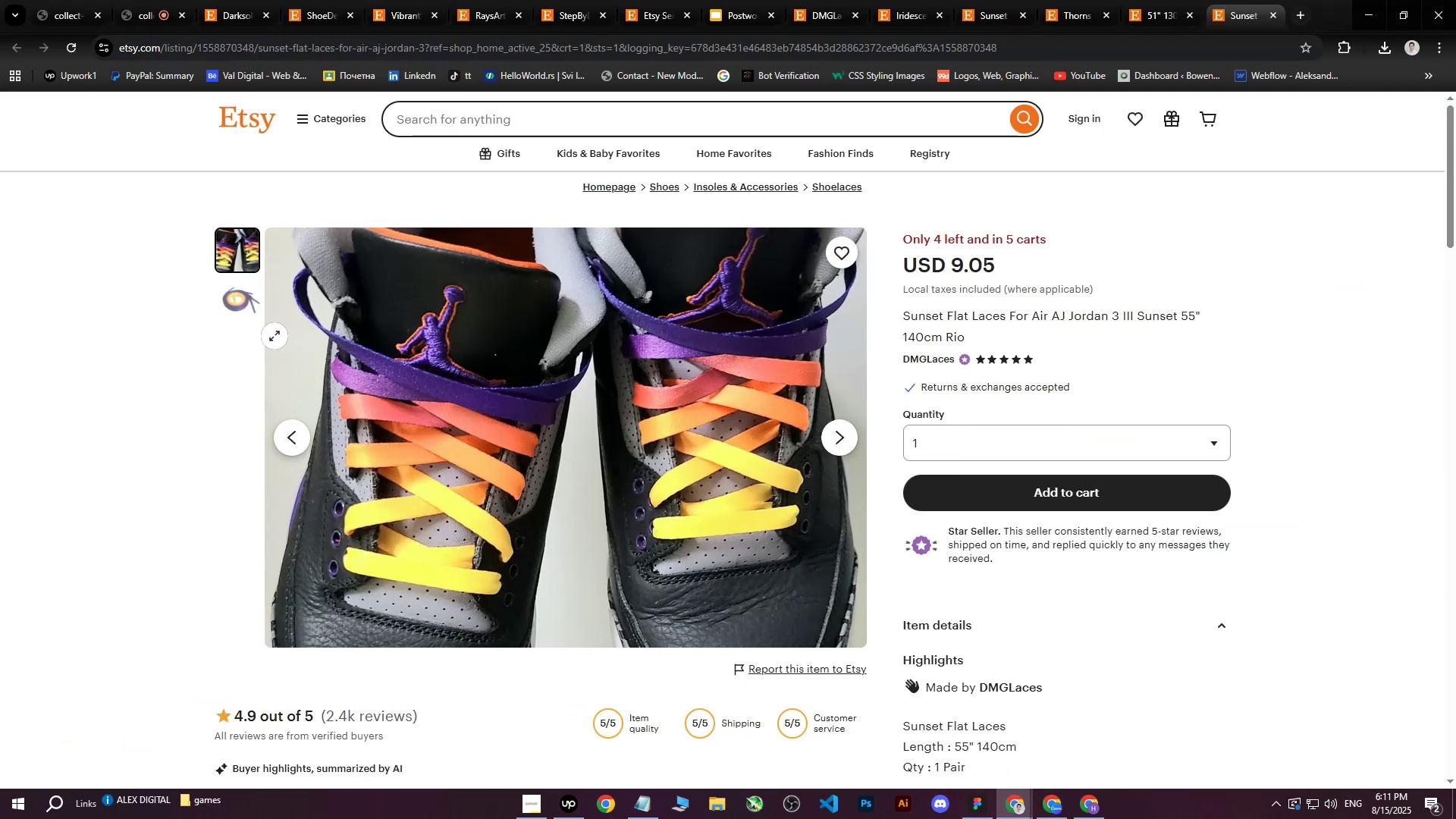 
left_click([231, 304])
 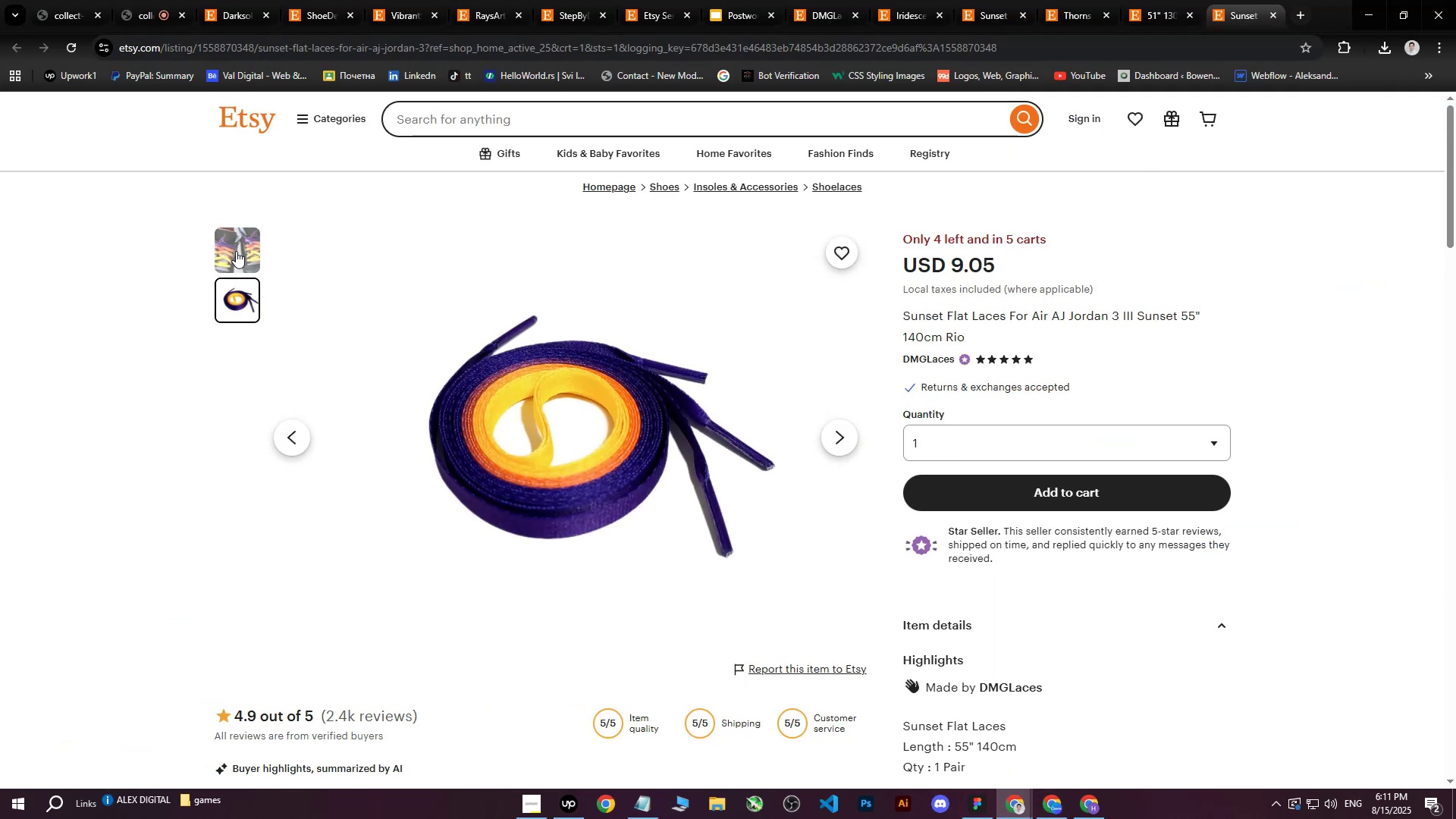 
left_click([236, 251])
 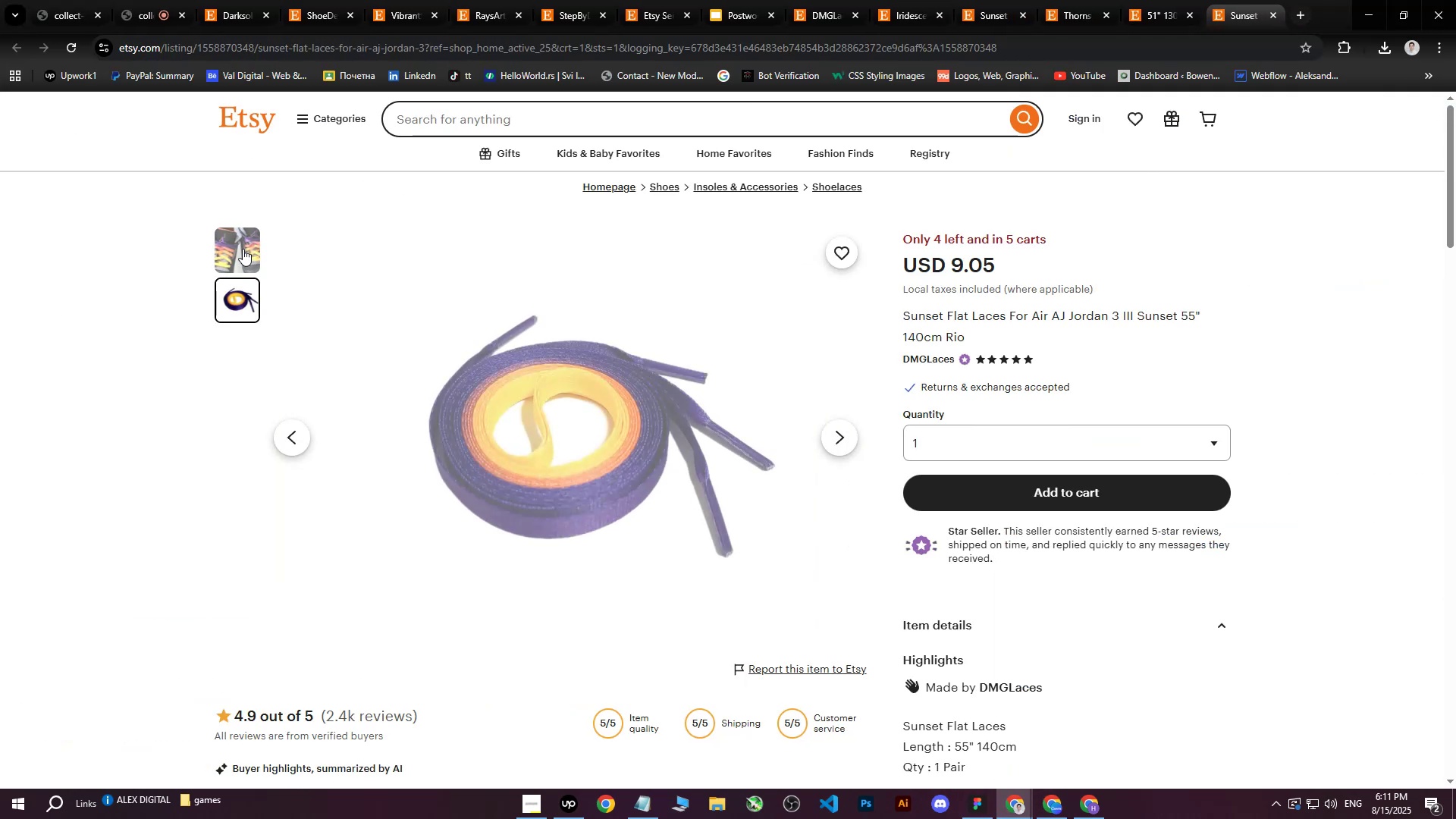 
left_click([243, 249])
 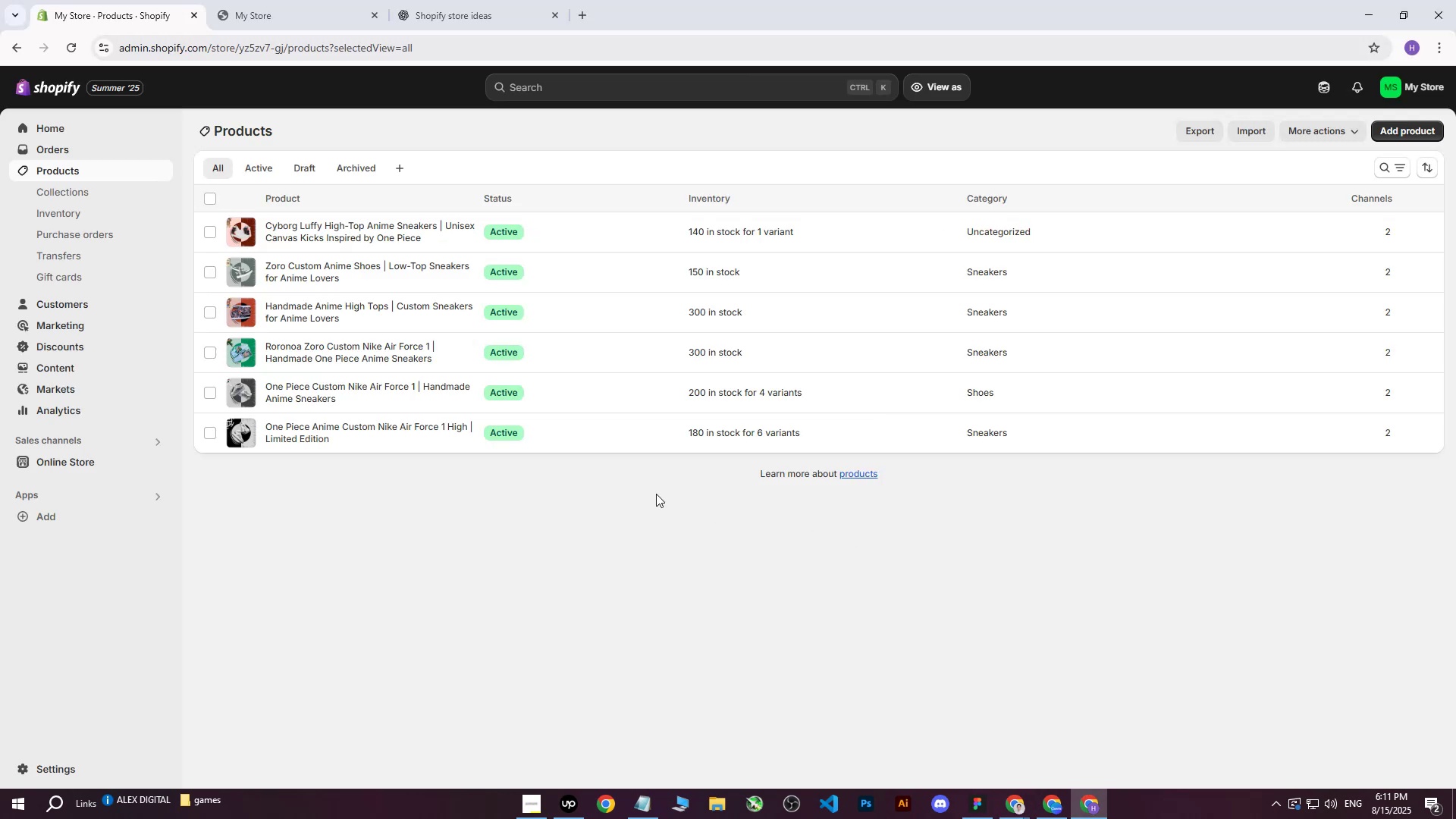 
left_click([1047, 808])
 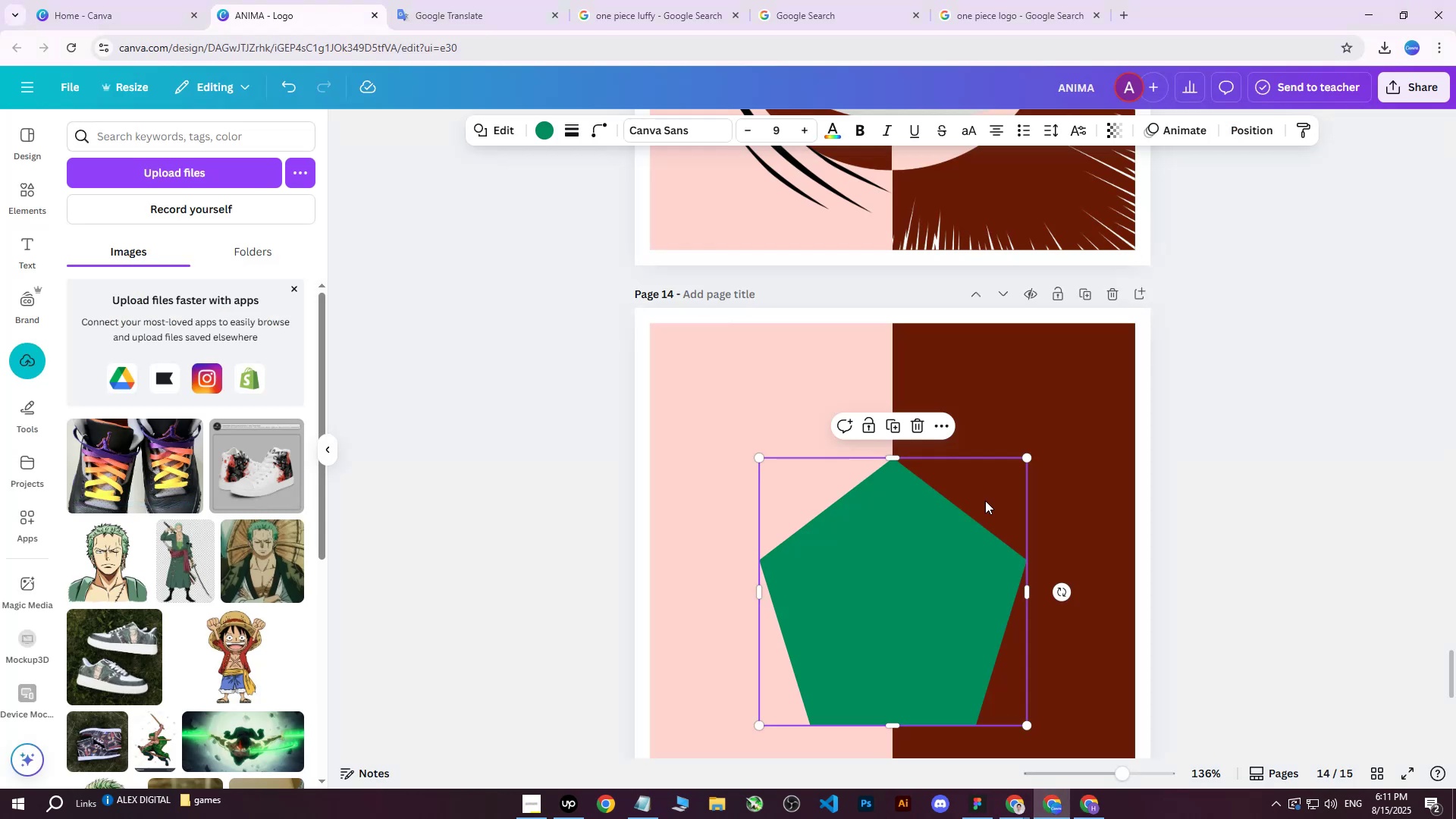 
scroll: coordinate [1155, 408], scroll_direction: down, amount: 2.0
 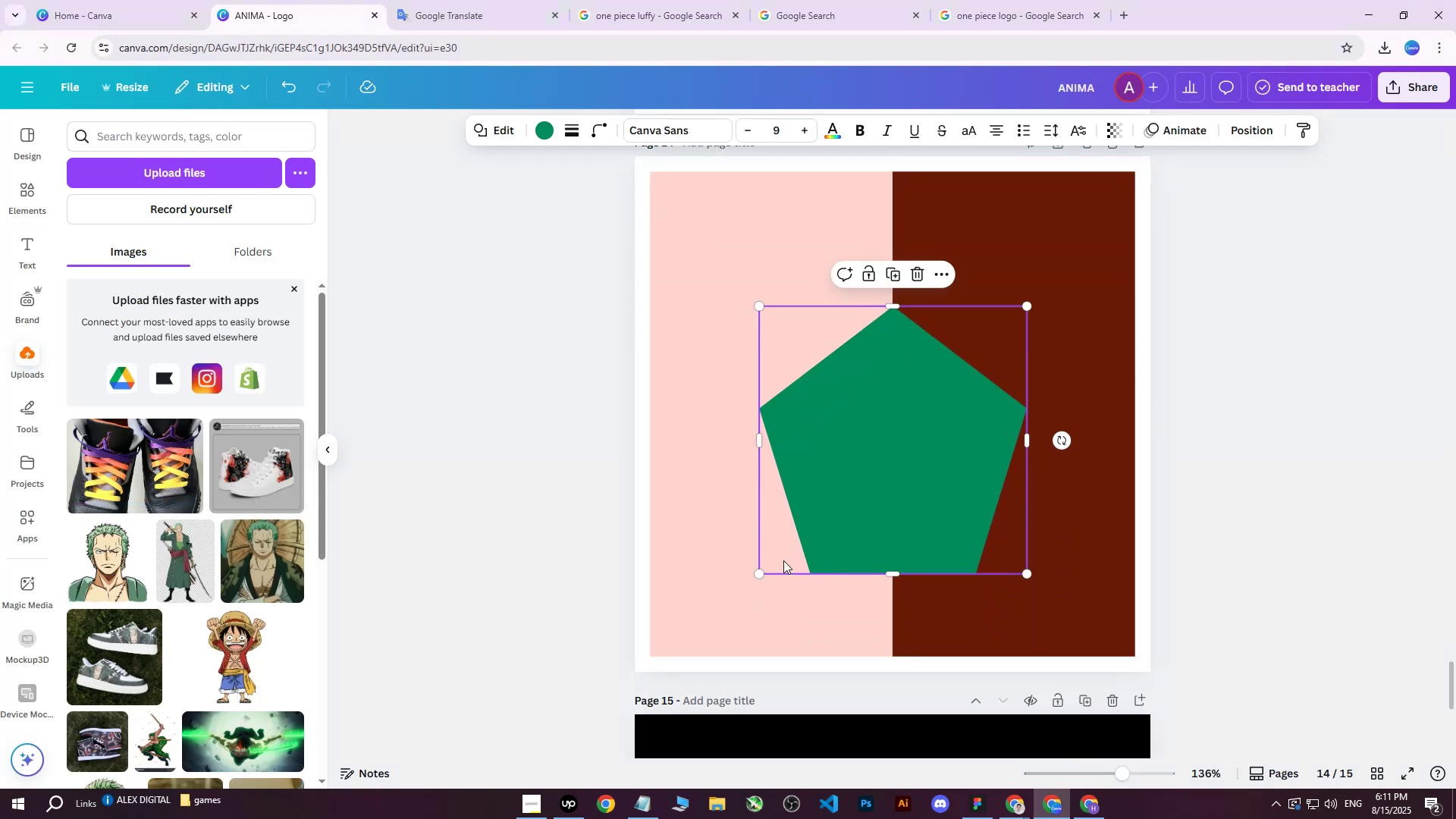 
left_click_drag(start_coordinate=[757, 574], to_coordinate=[711, 618])
 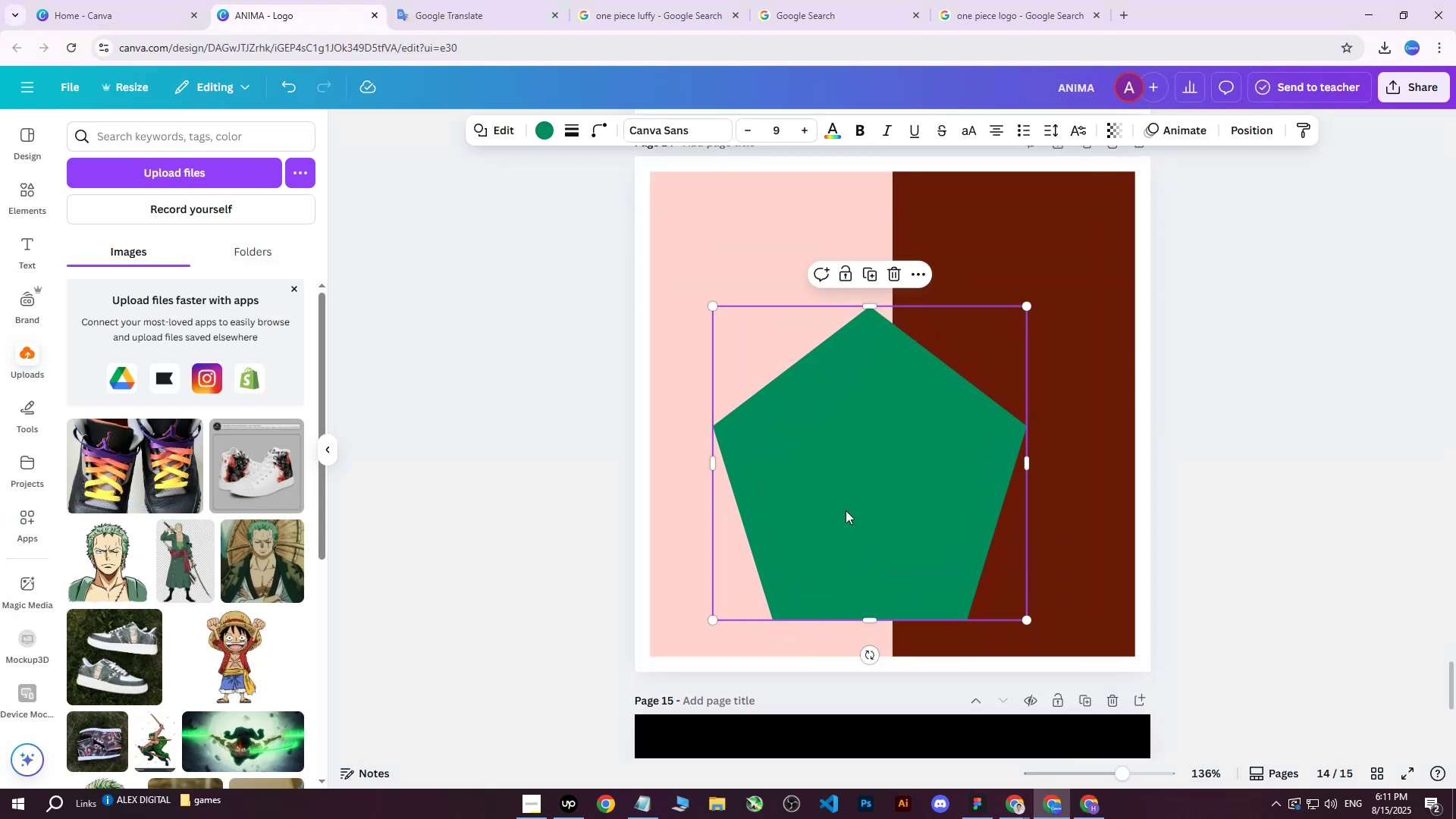 
left_click_drag(start_coordinate=[852, 503], to_coordinate=[874, 452])
 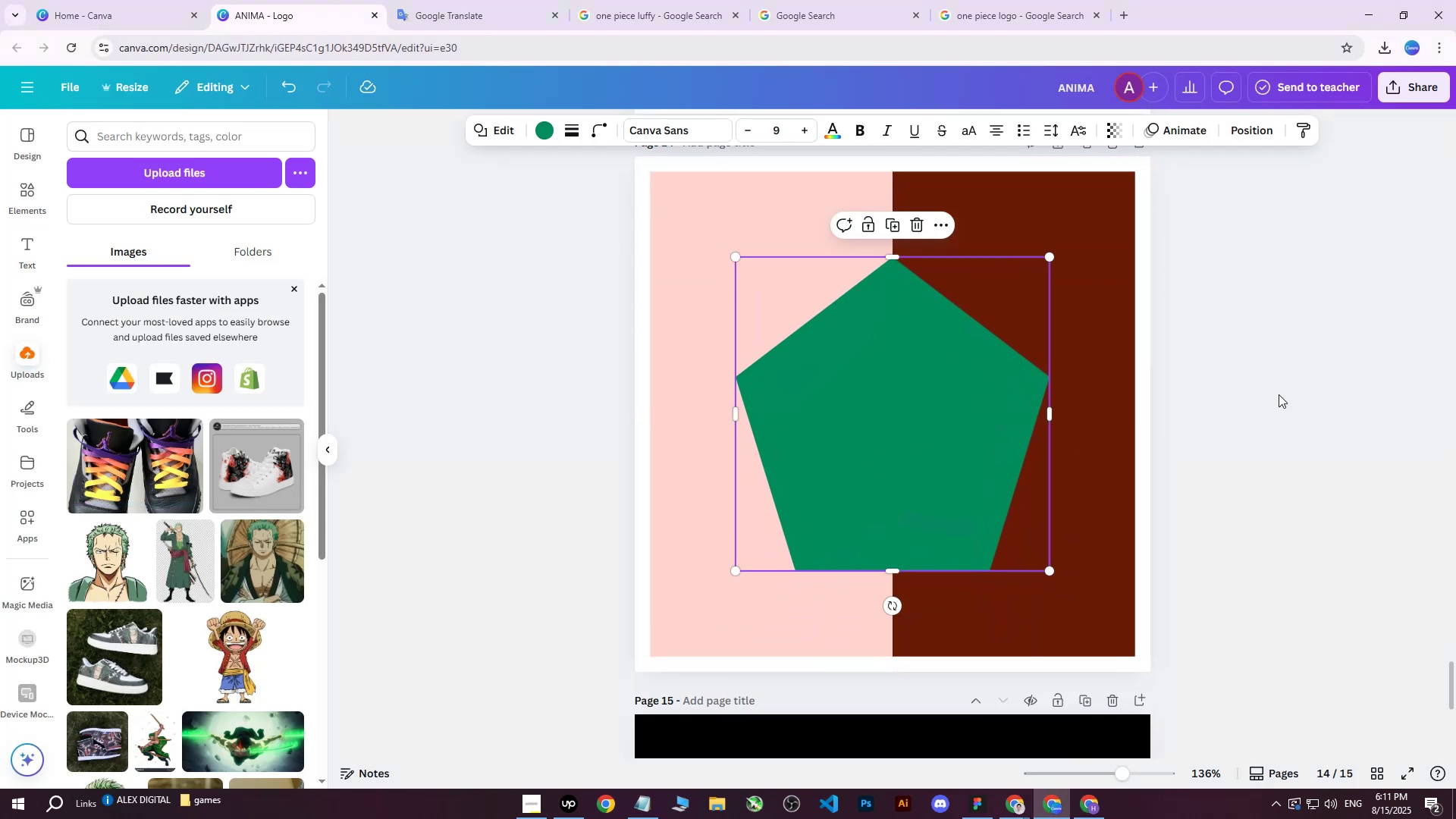 
left_click([1279, 394])
 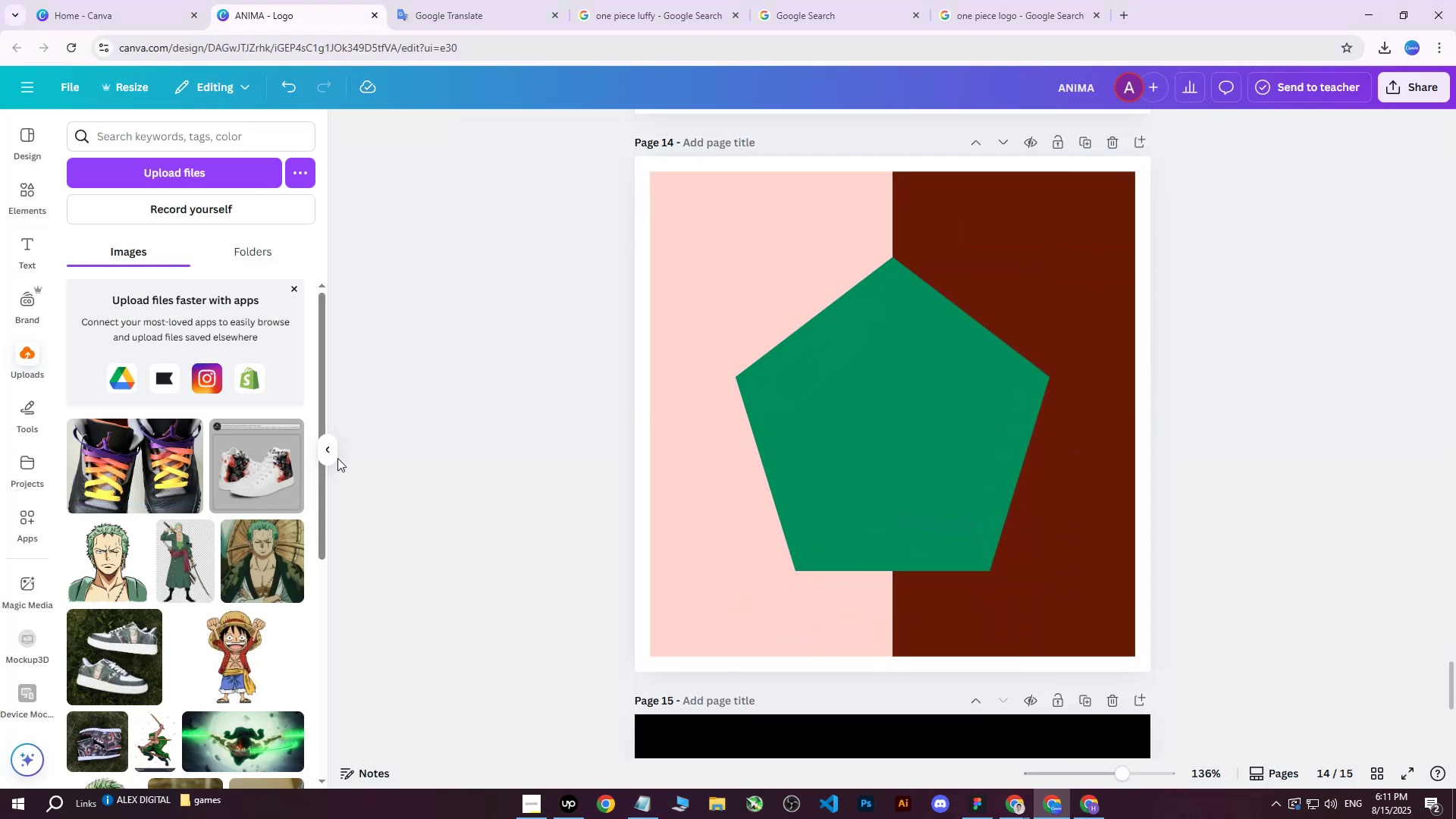 
left_click([140, 477])
 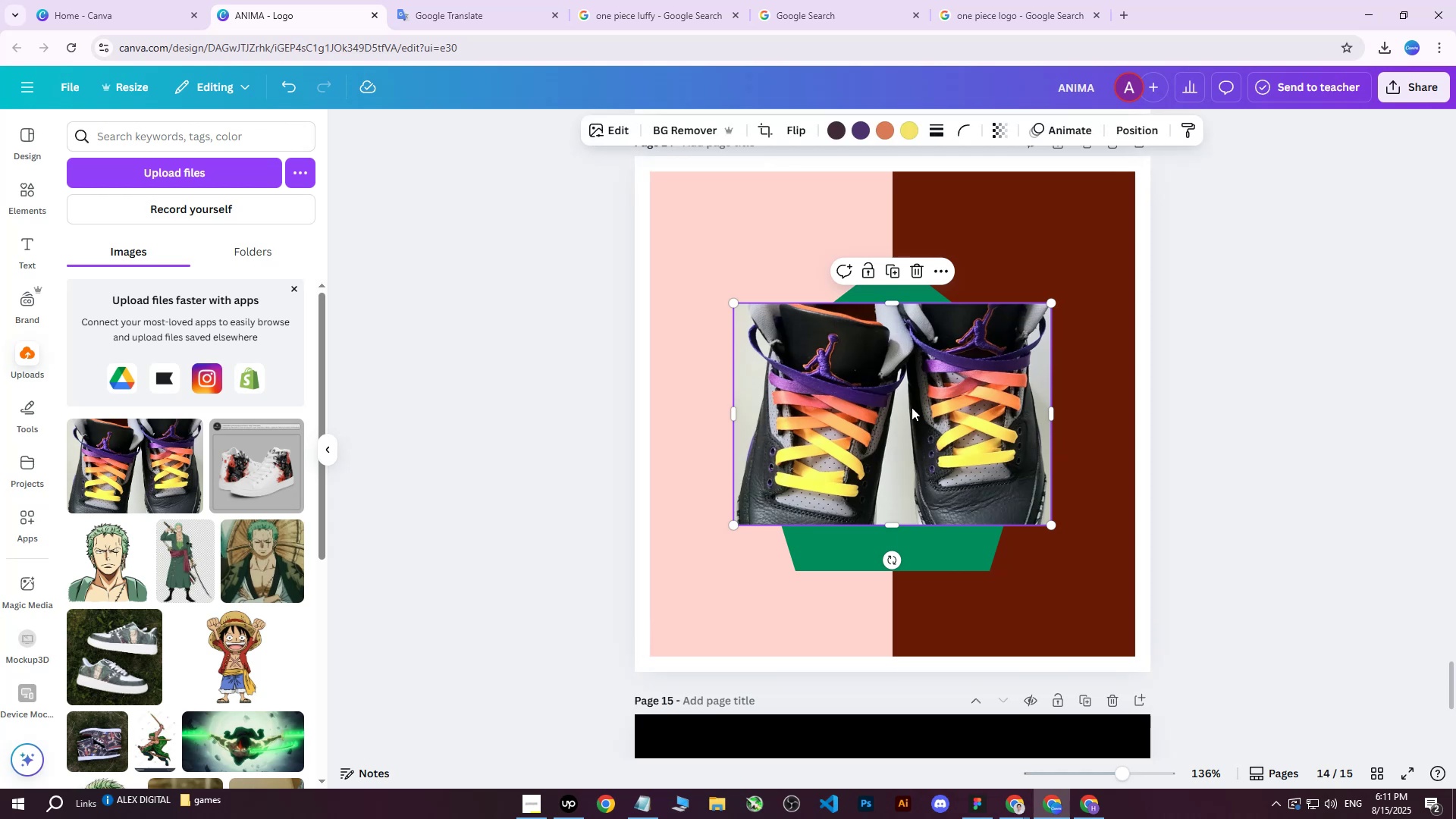 
left_click_drag(start_coordinate=[912, 406], to_coordinate=[908, 436])
 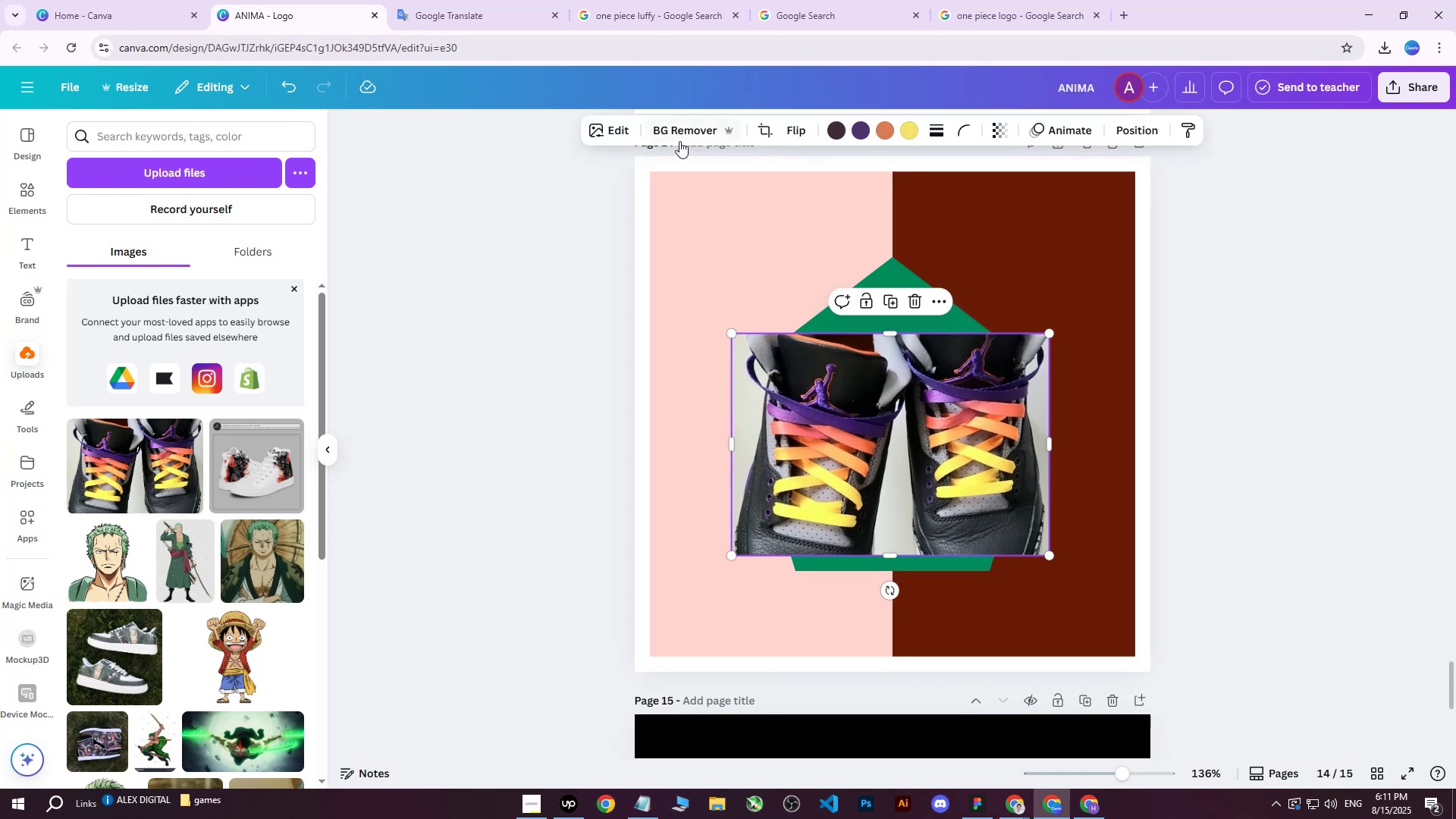 
left_click([674, 133])
 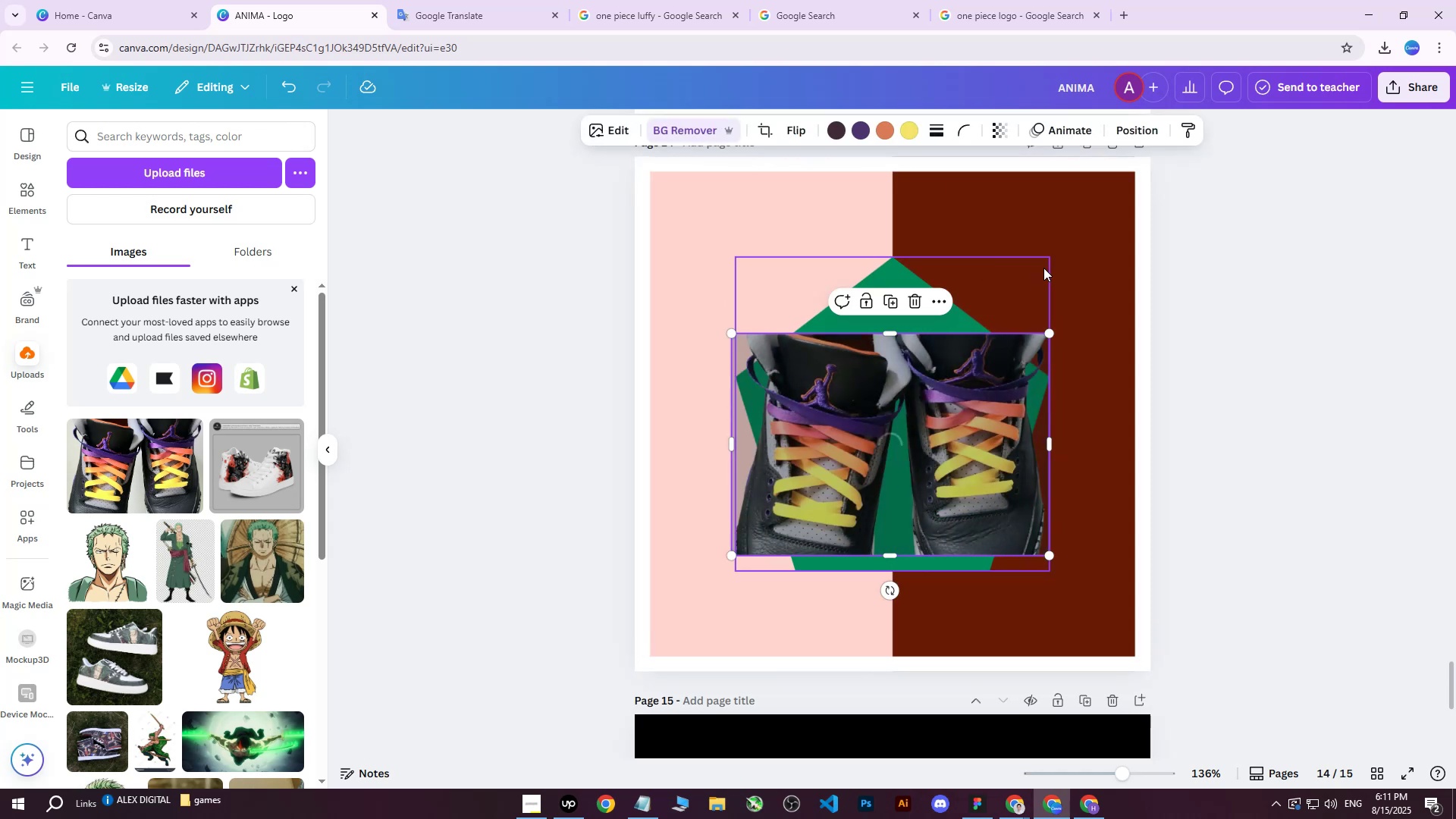 
left_click_drag(start_coordinate=[927, 435], to_coordinate=[923, 406])
 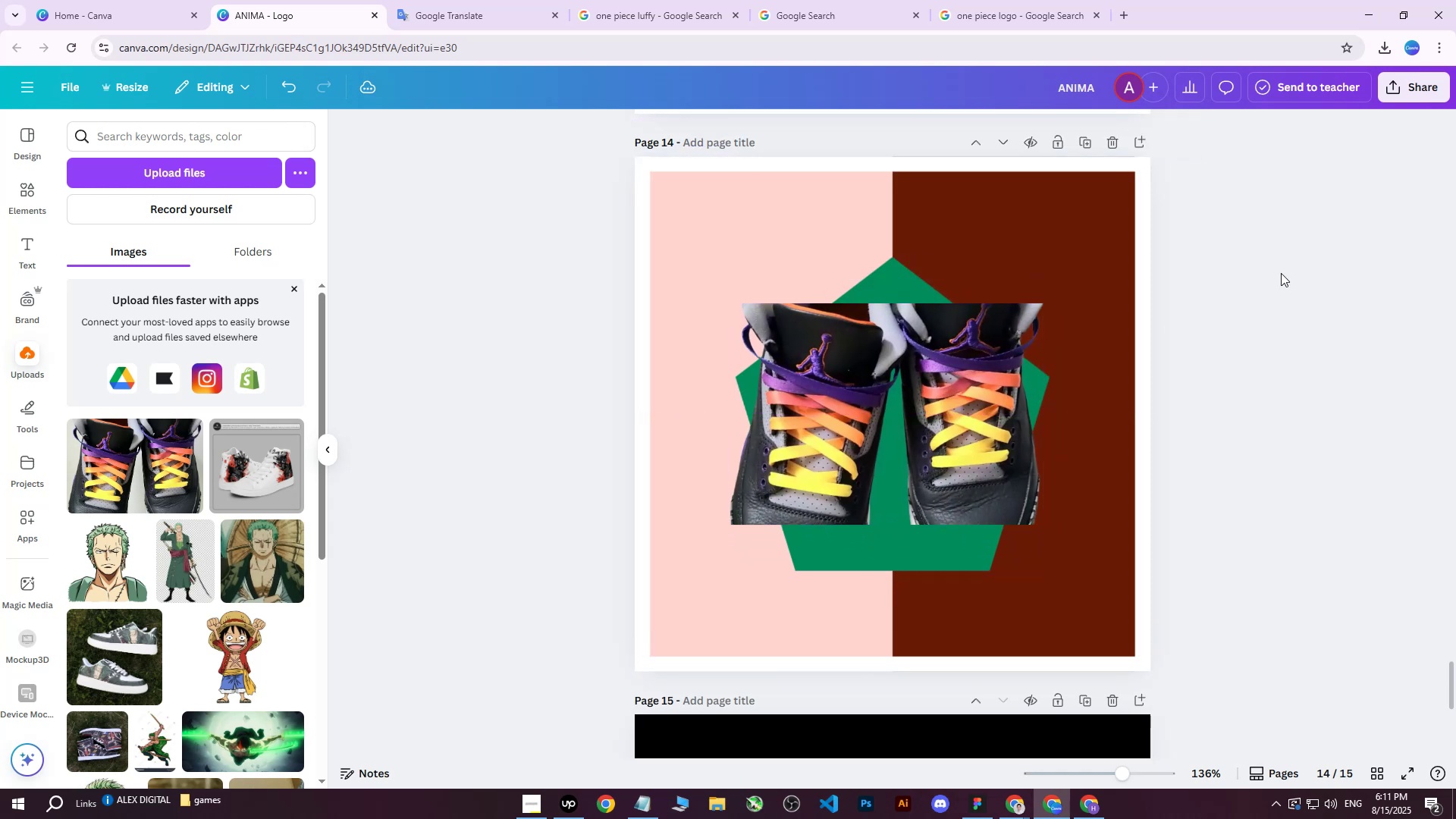 
double_click([1281, 273])
 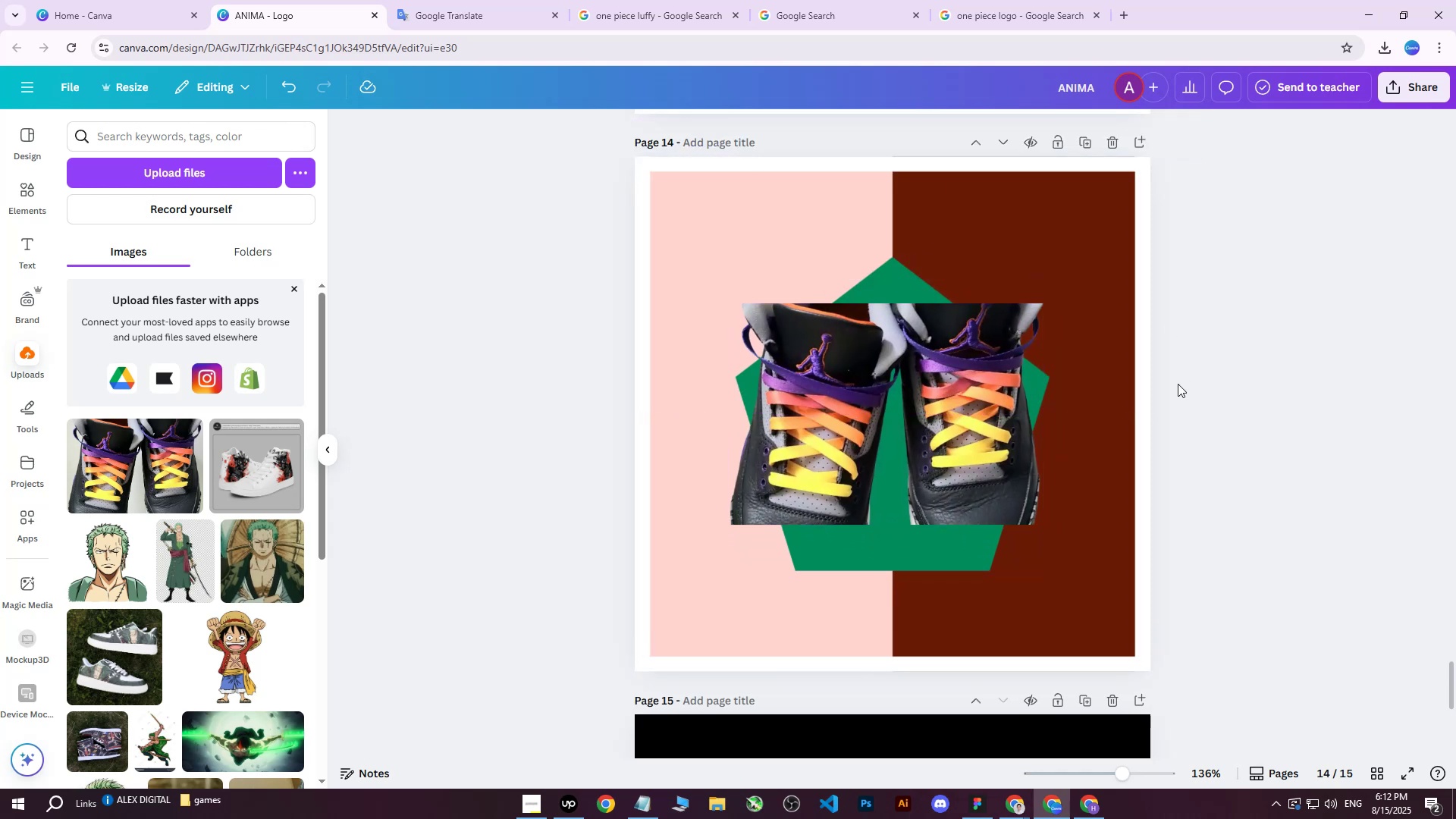 
left_click([1059, 234])
 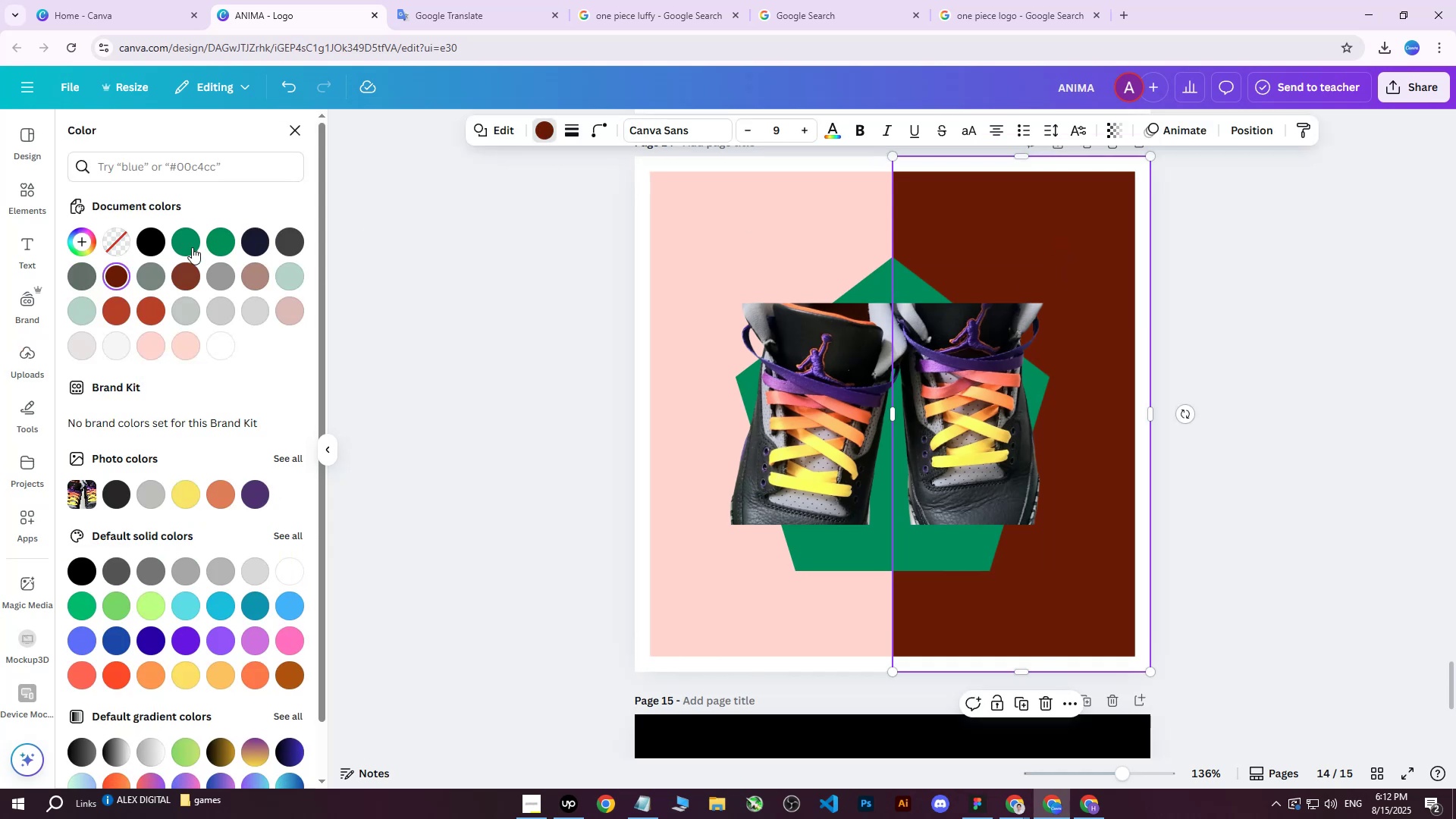 
double_click([123, 275])
 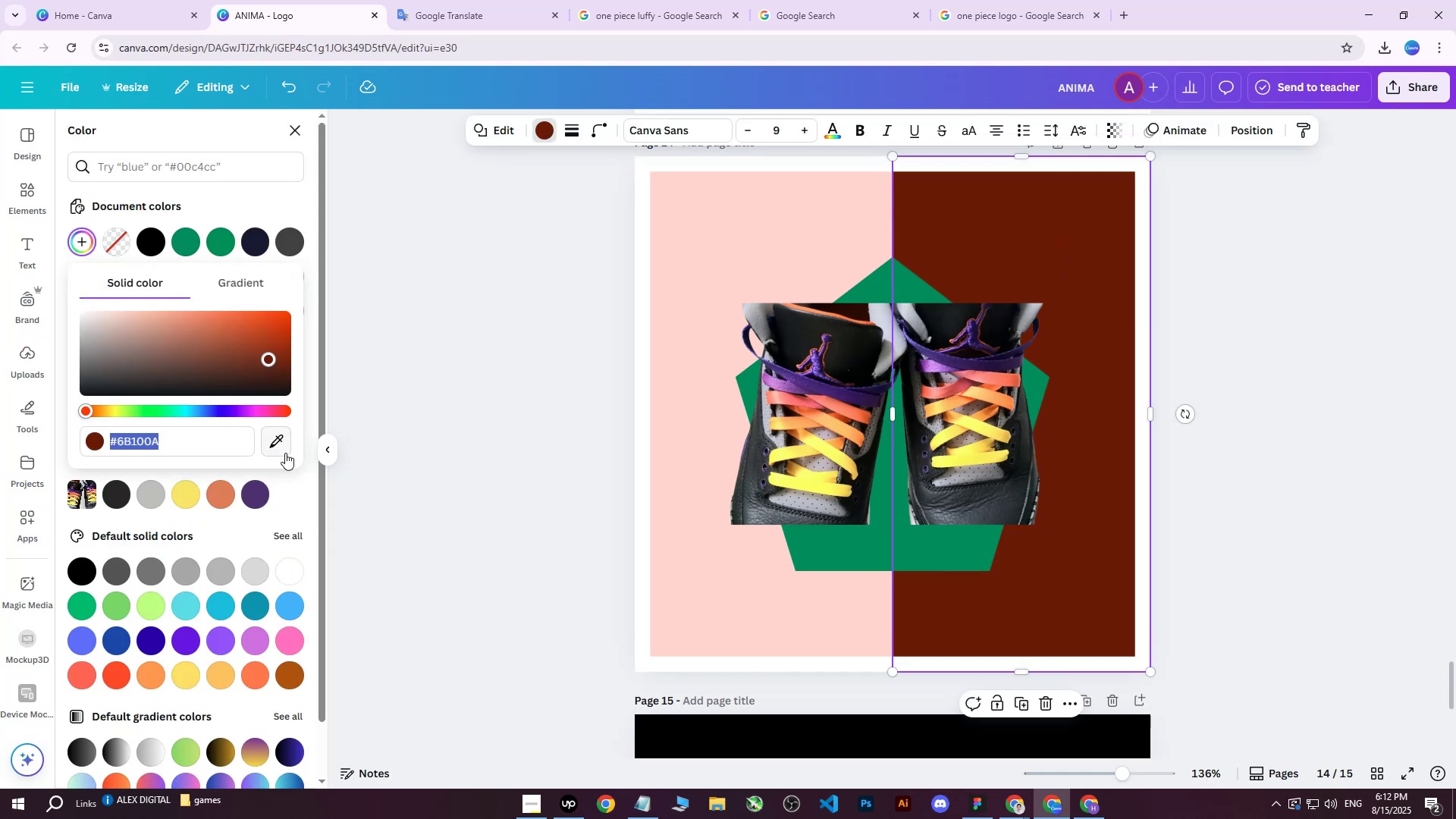 
left_click([285, 453])
 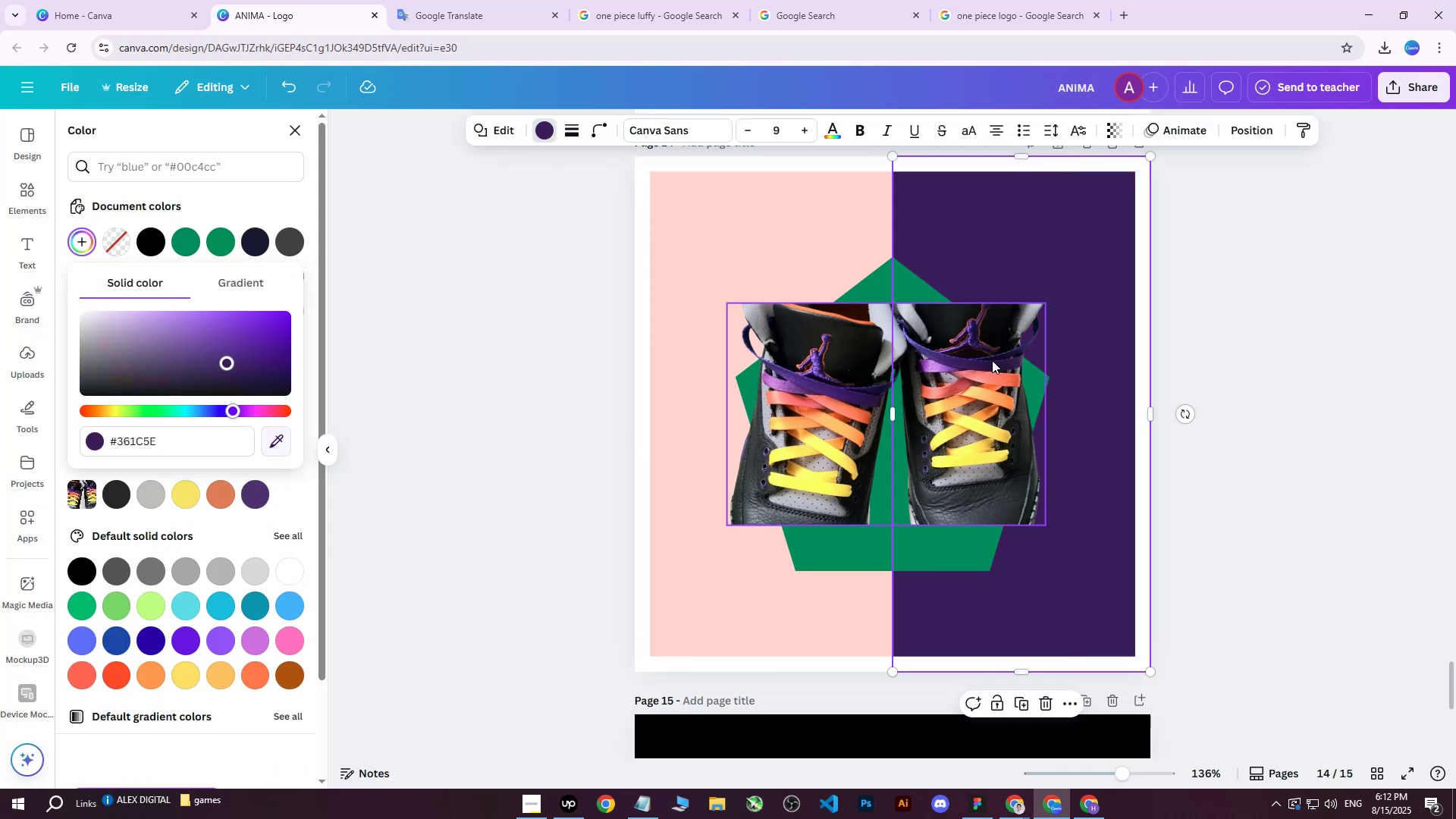 
double_click([1304, 248])
 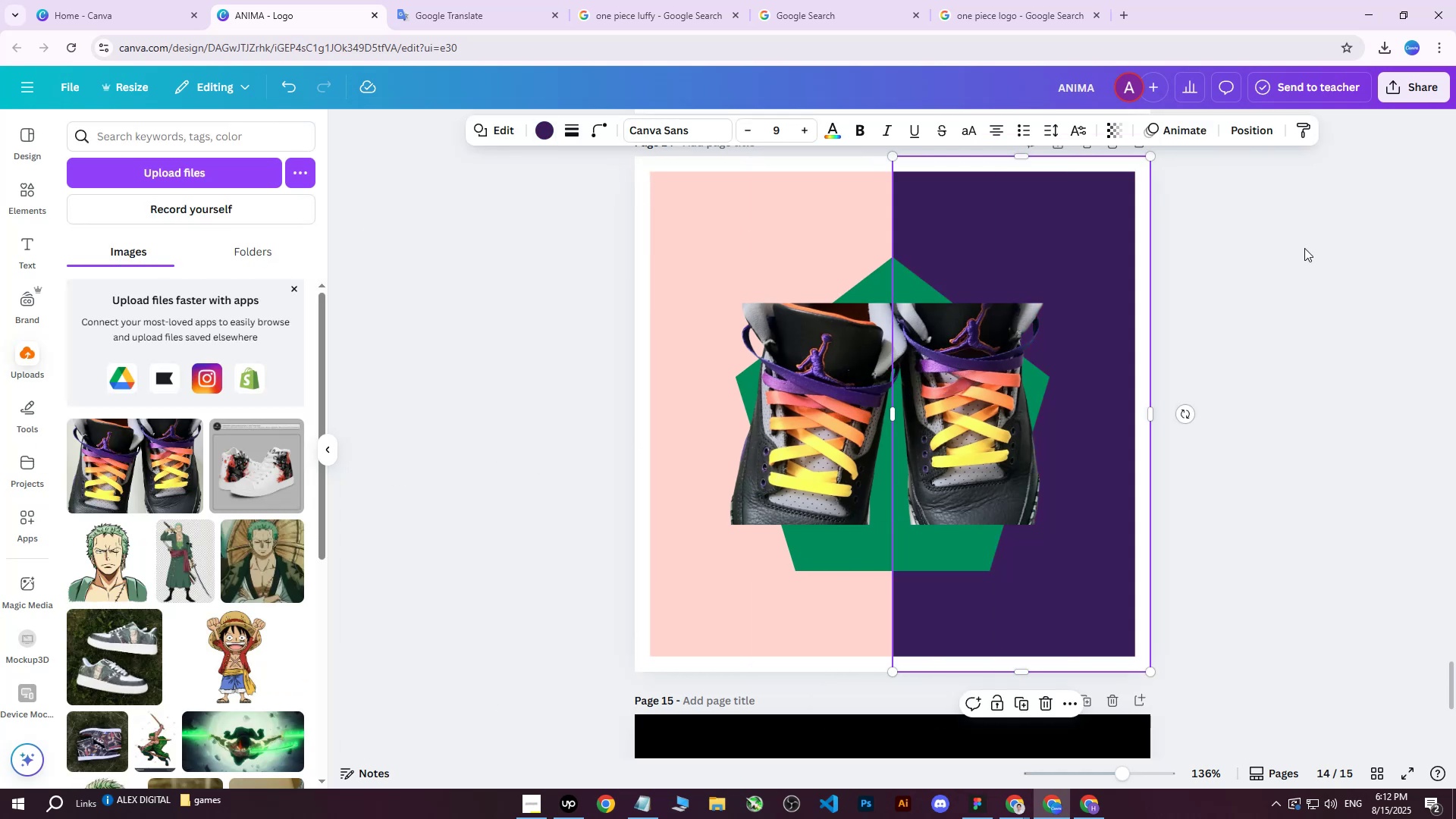 
triple_click([1304, 248])
 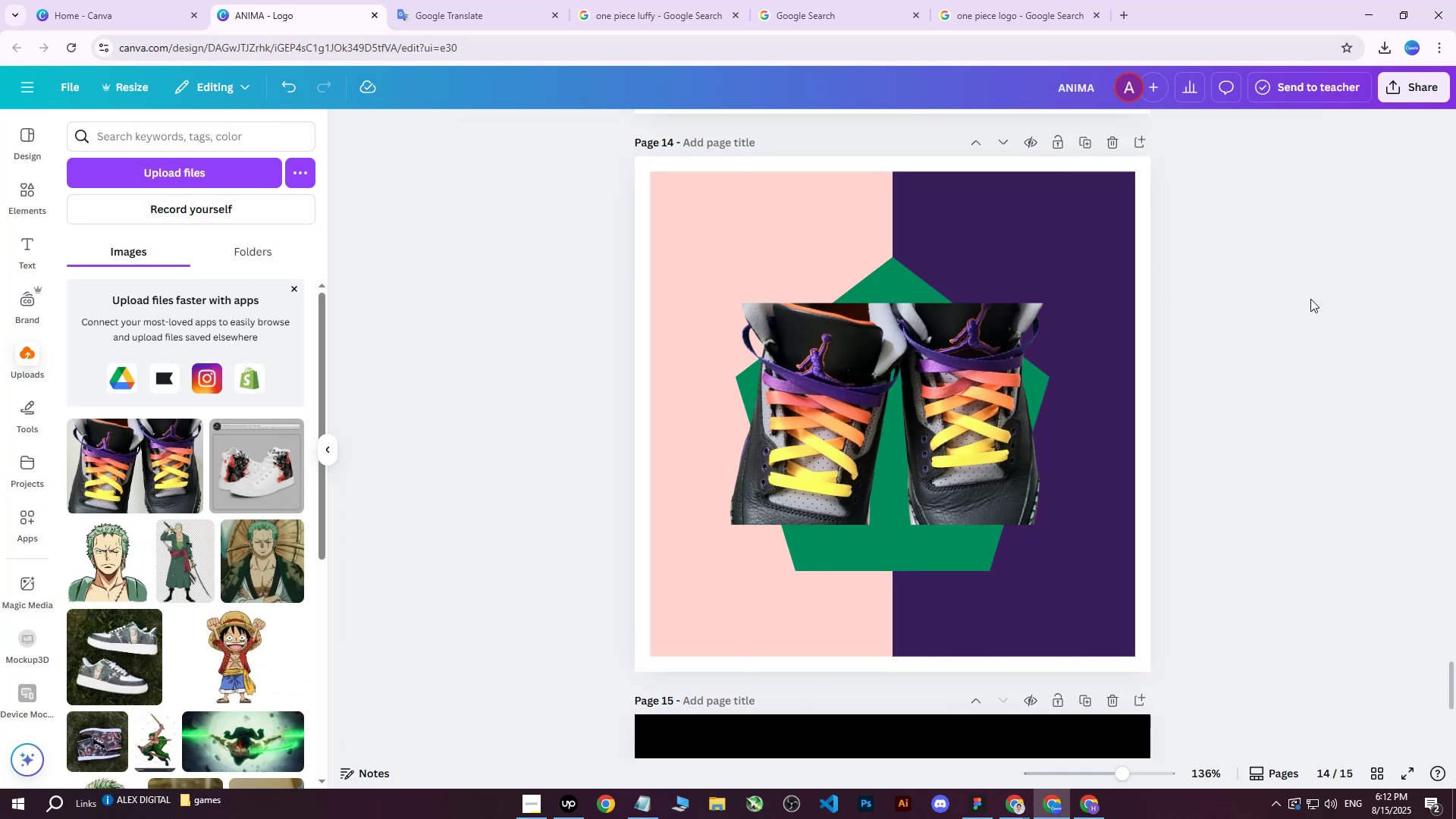 
left_click([1073, 254])
 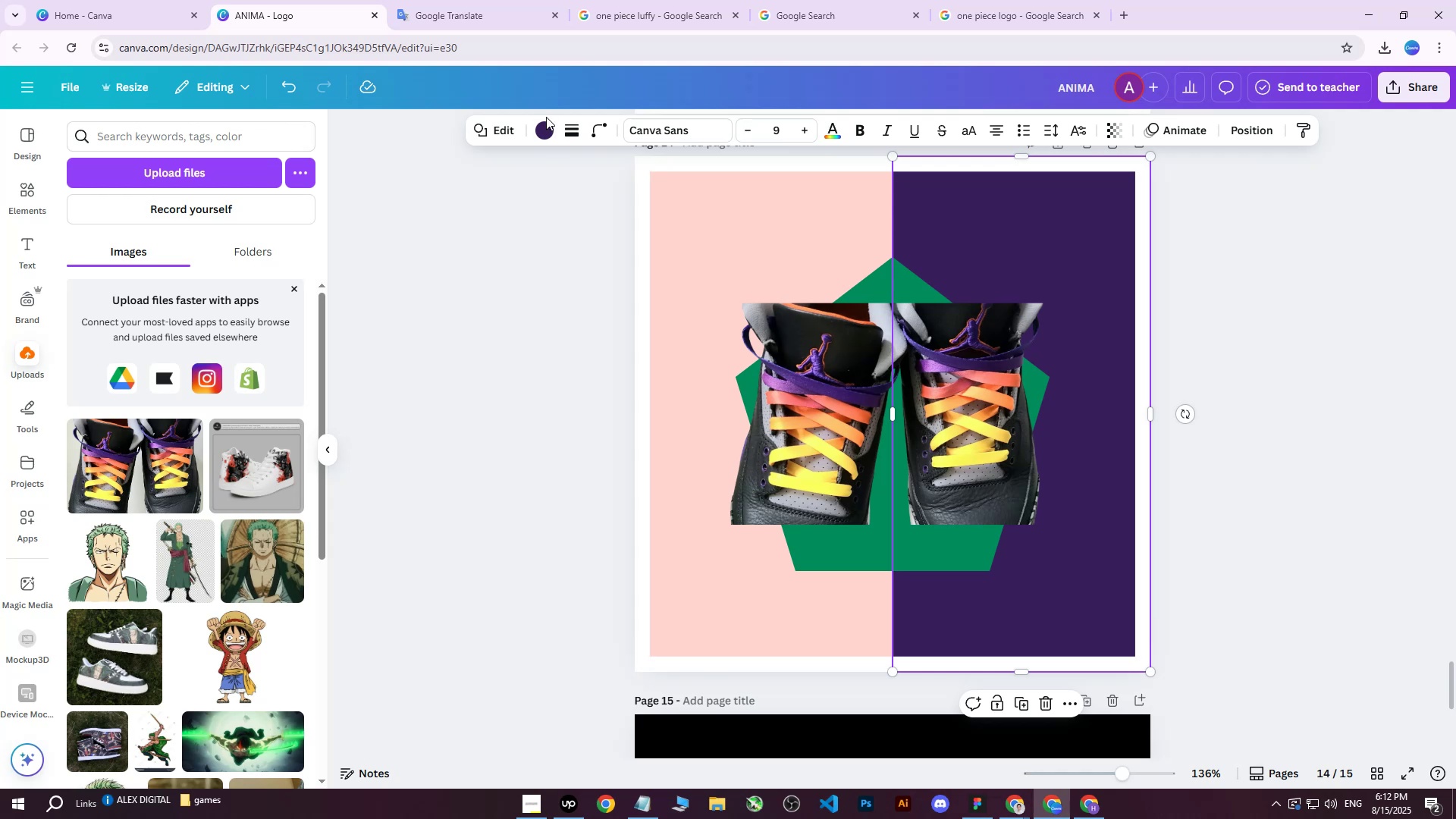 
left_click([542, 129])
 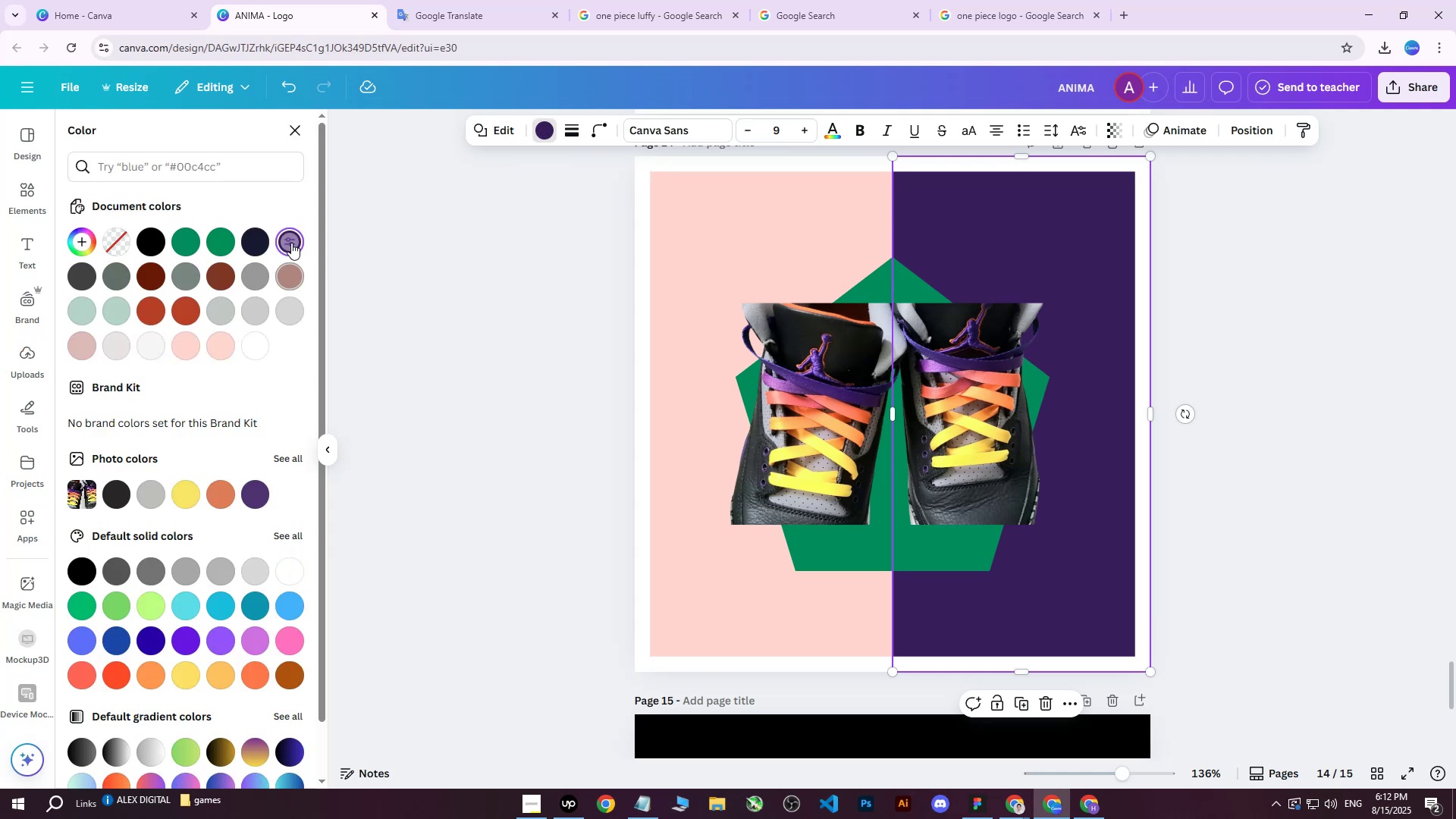 
double_click([291, 243])
 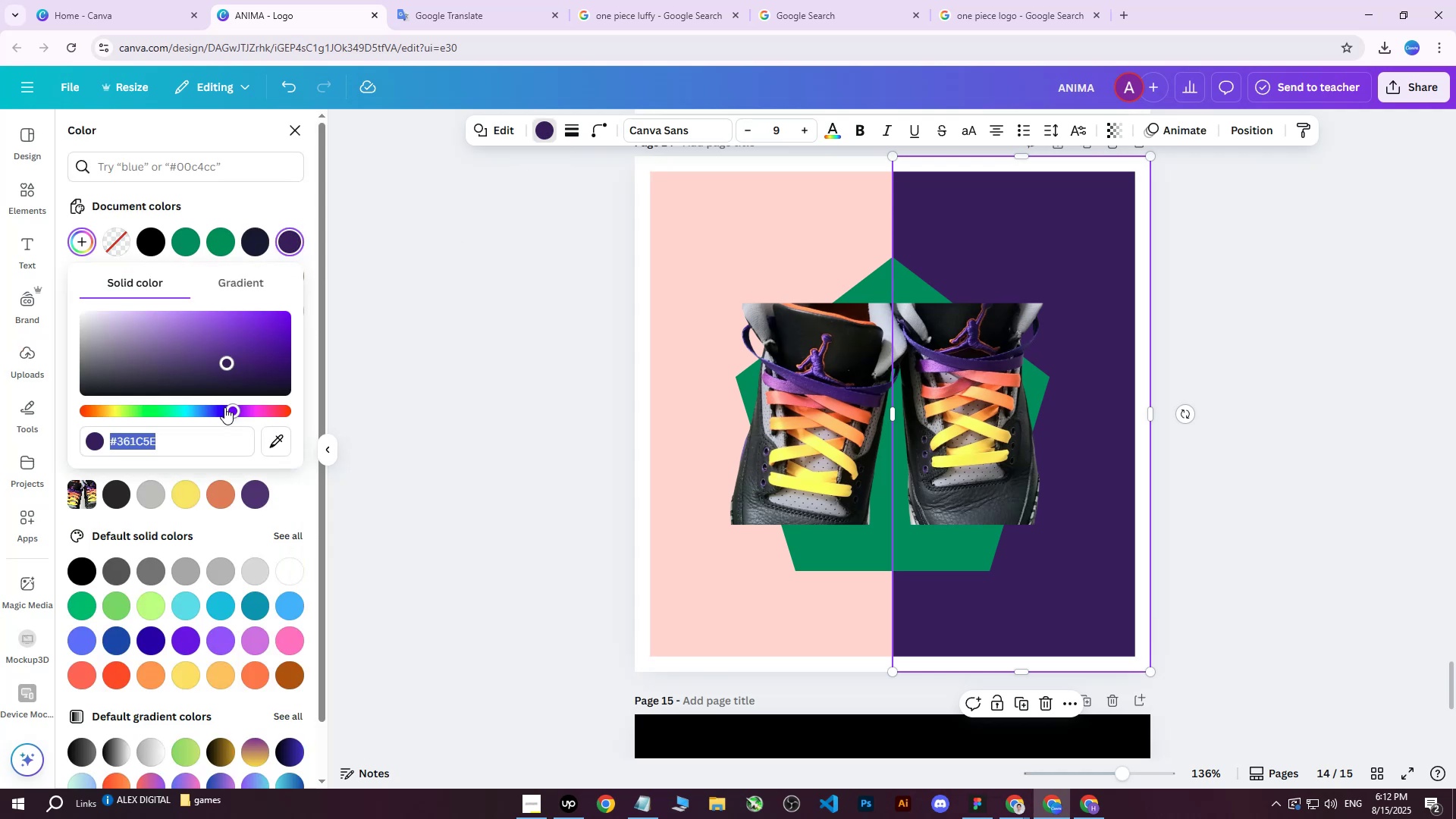 
left_click_drag(start_coordinate=[232, 411], to_coordinate=[223, 411])
 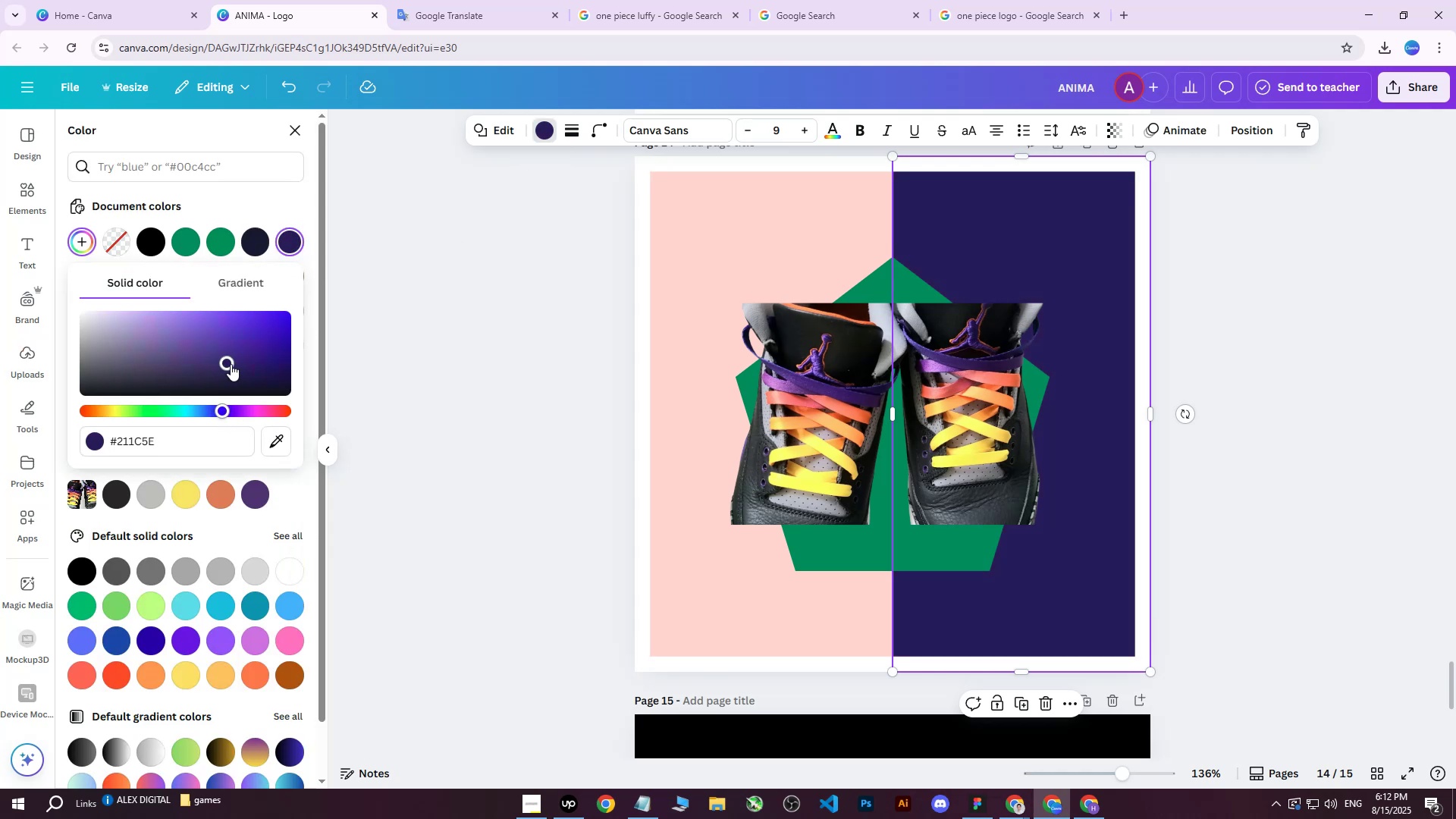 
left_click_drag(start_coordinate=[231, 361], to_coordinate=[231, 356])
 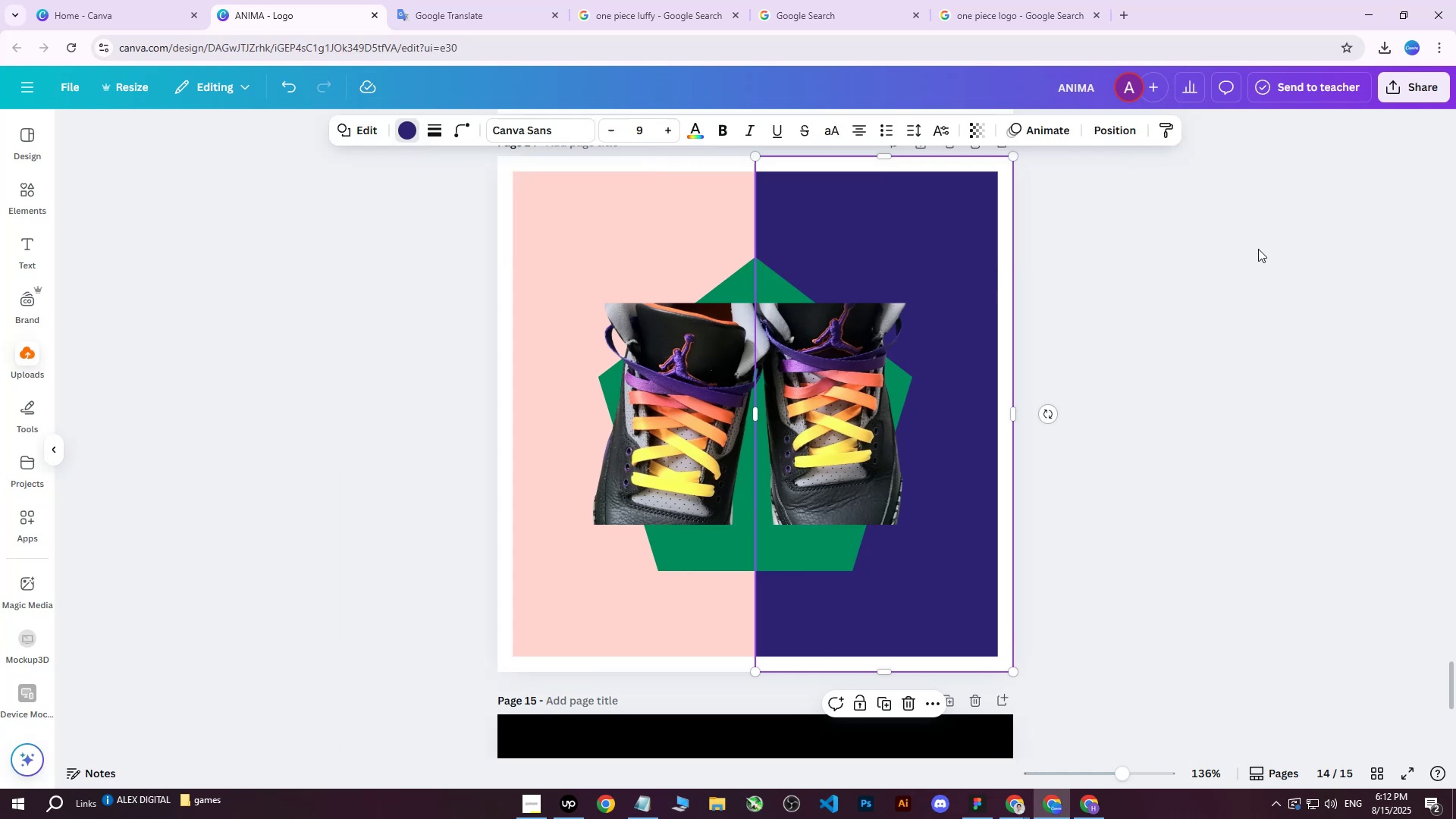 
double_click([1258, 249])
 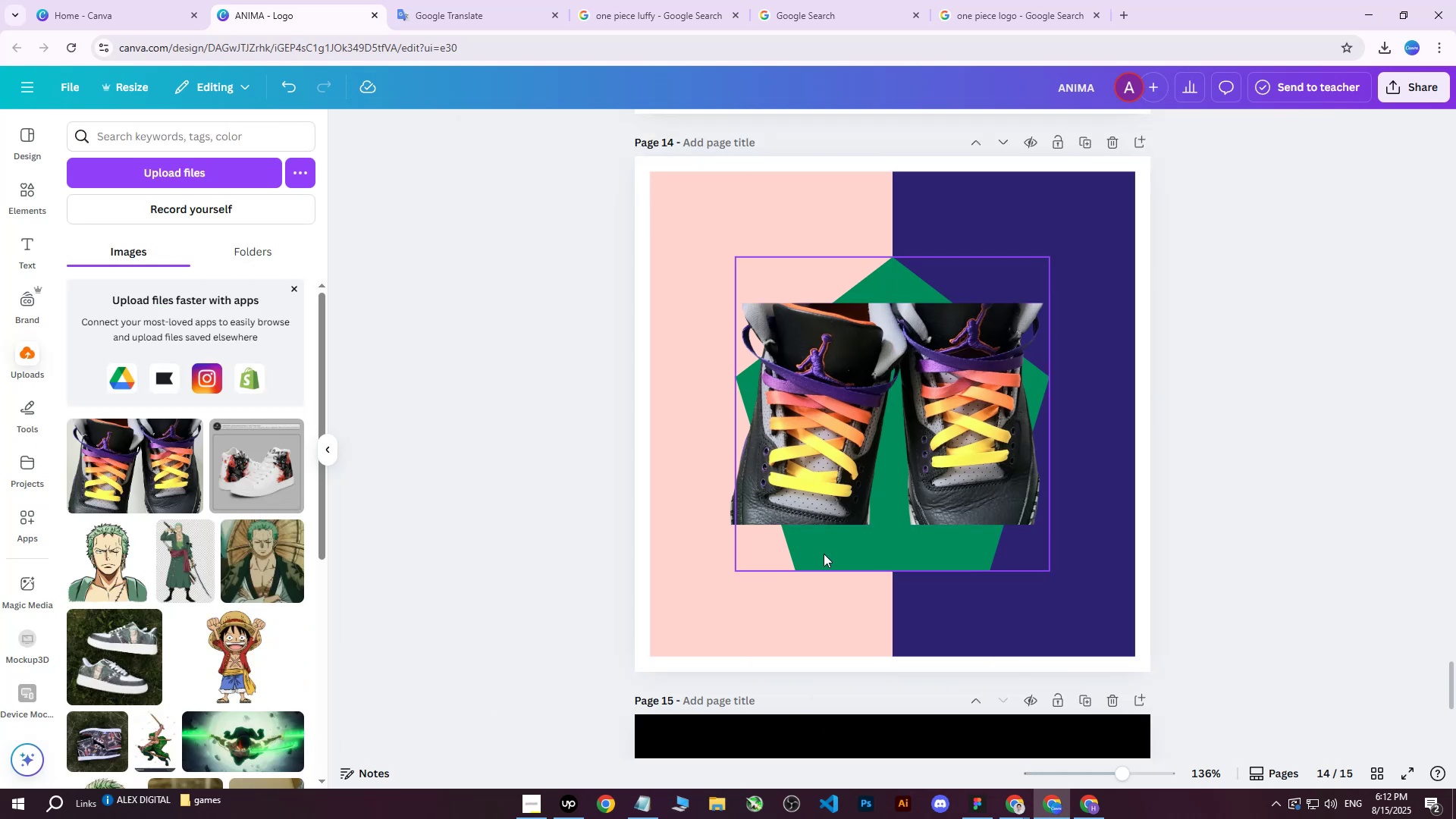 
left_click([824, 554])
 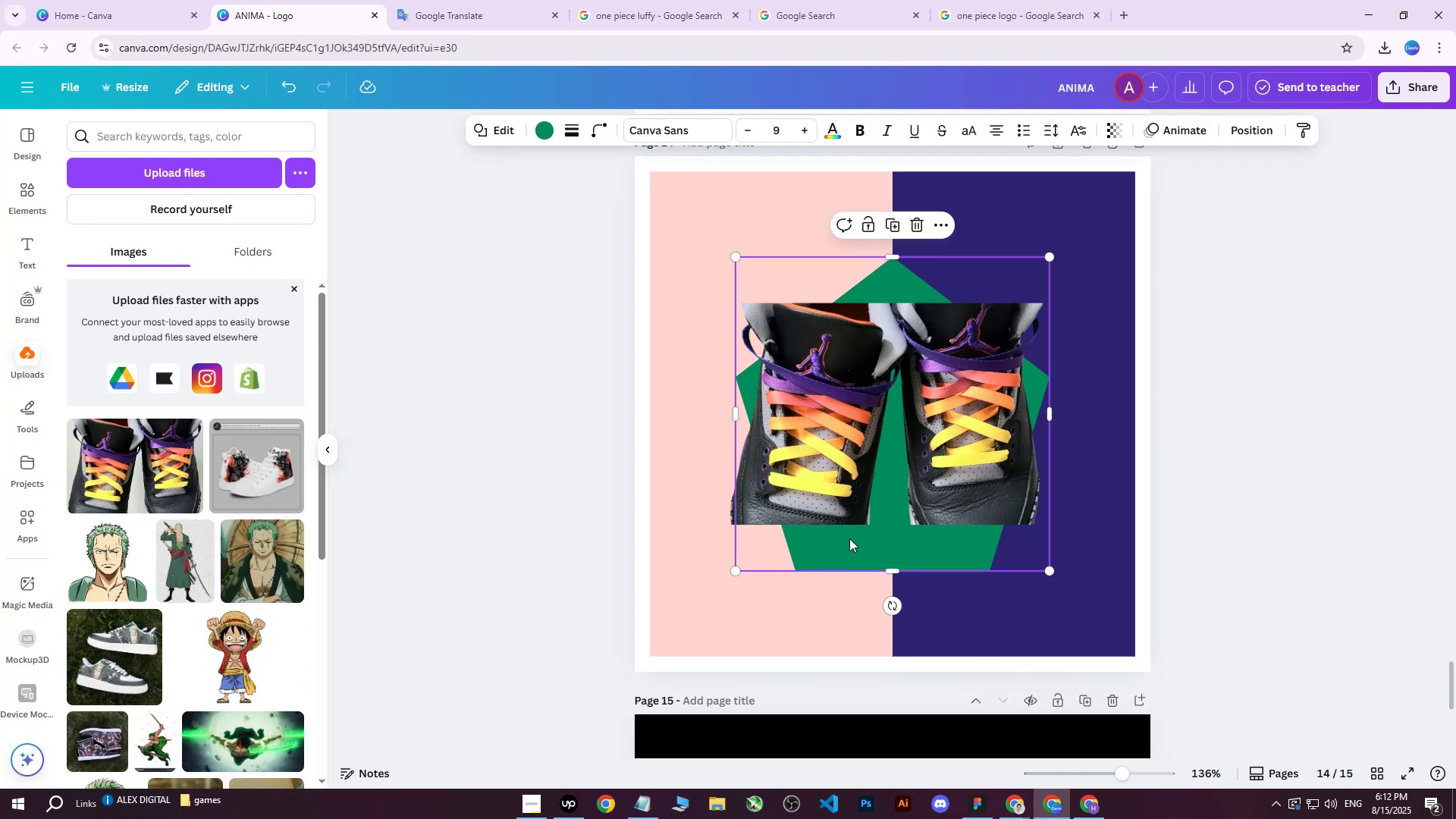 
wait(6.34)
 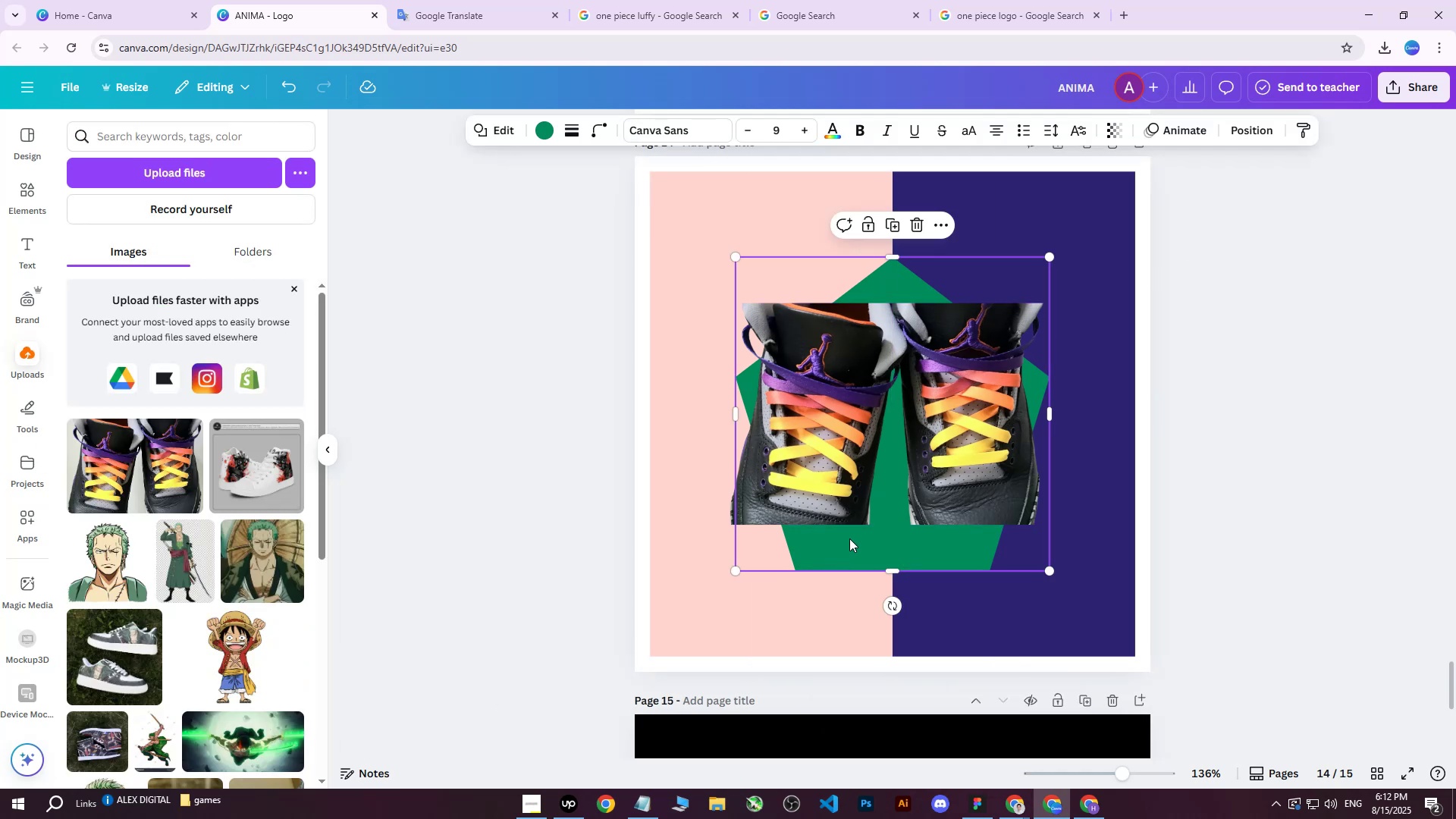 
left_click([46, 196])
 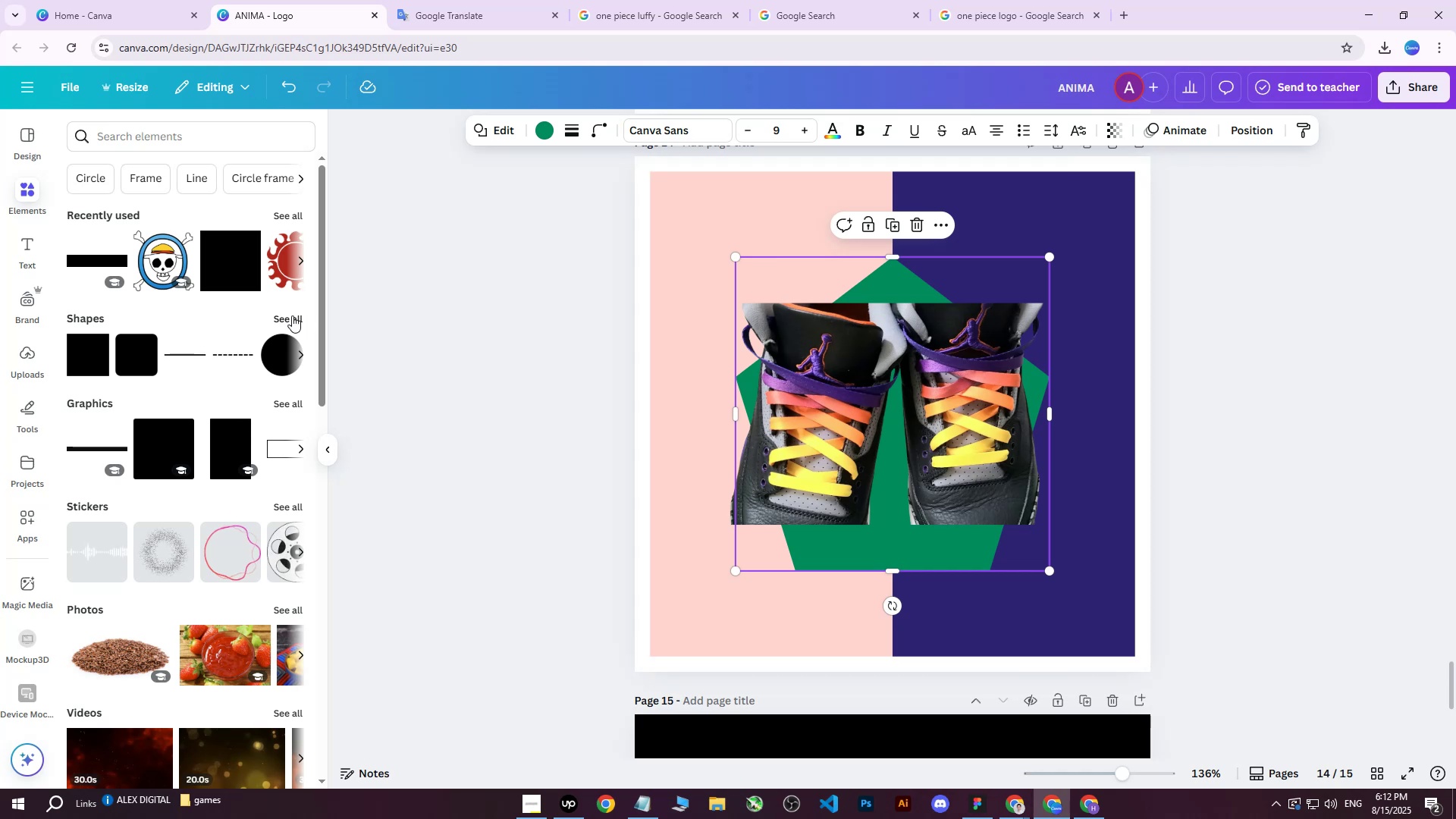 
left_click([292, 315])
 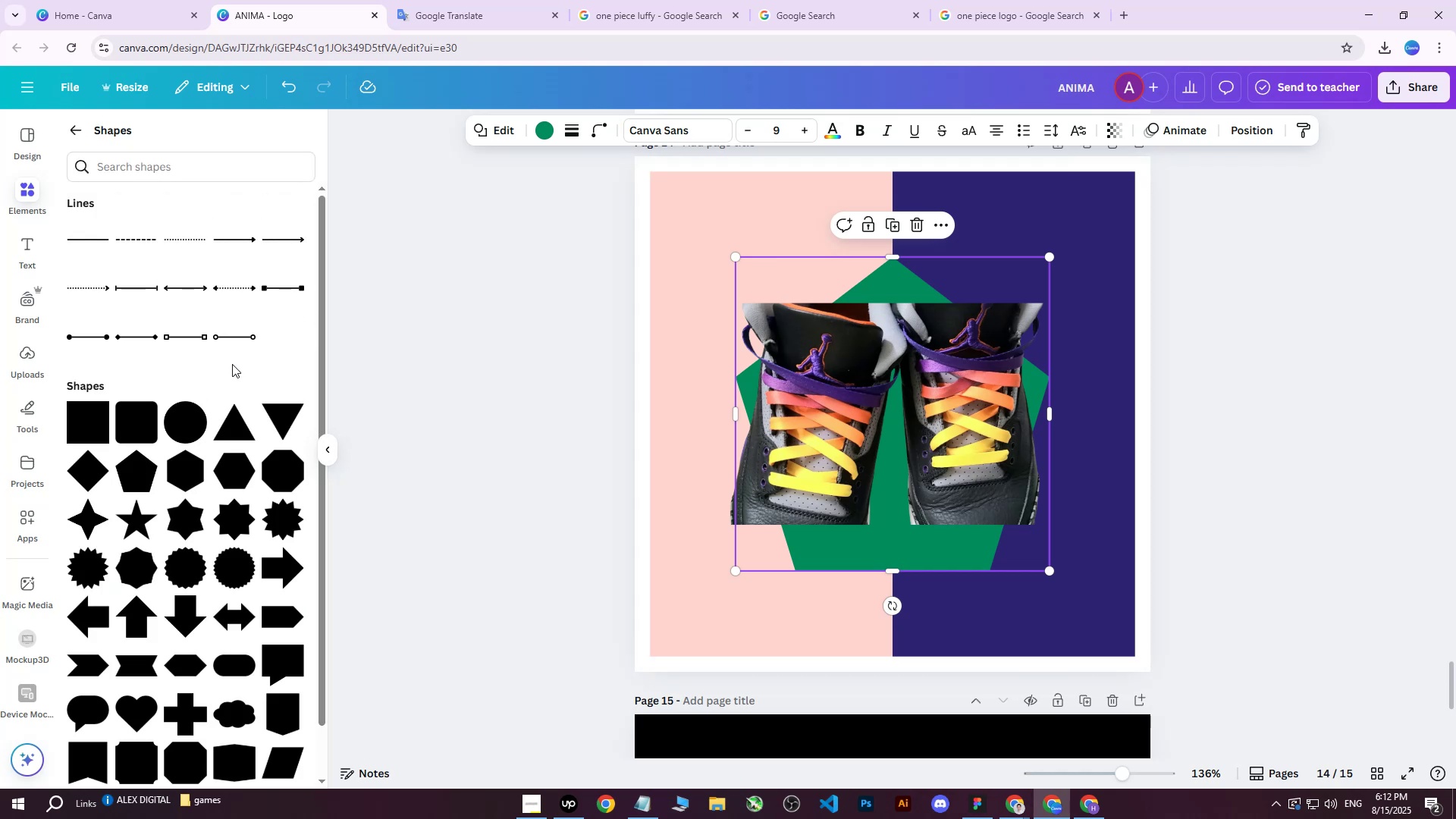 
scroll: coordinate [234, 363], scroll_direction: down, amount: 2.0
 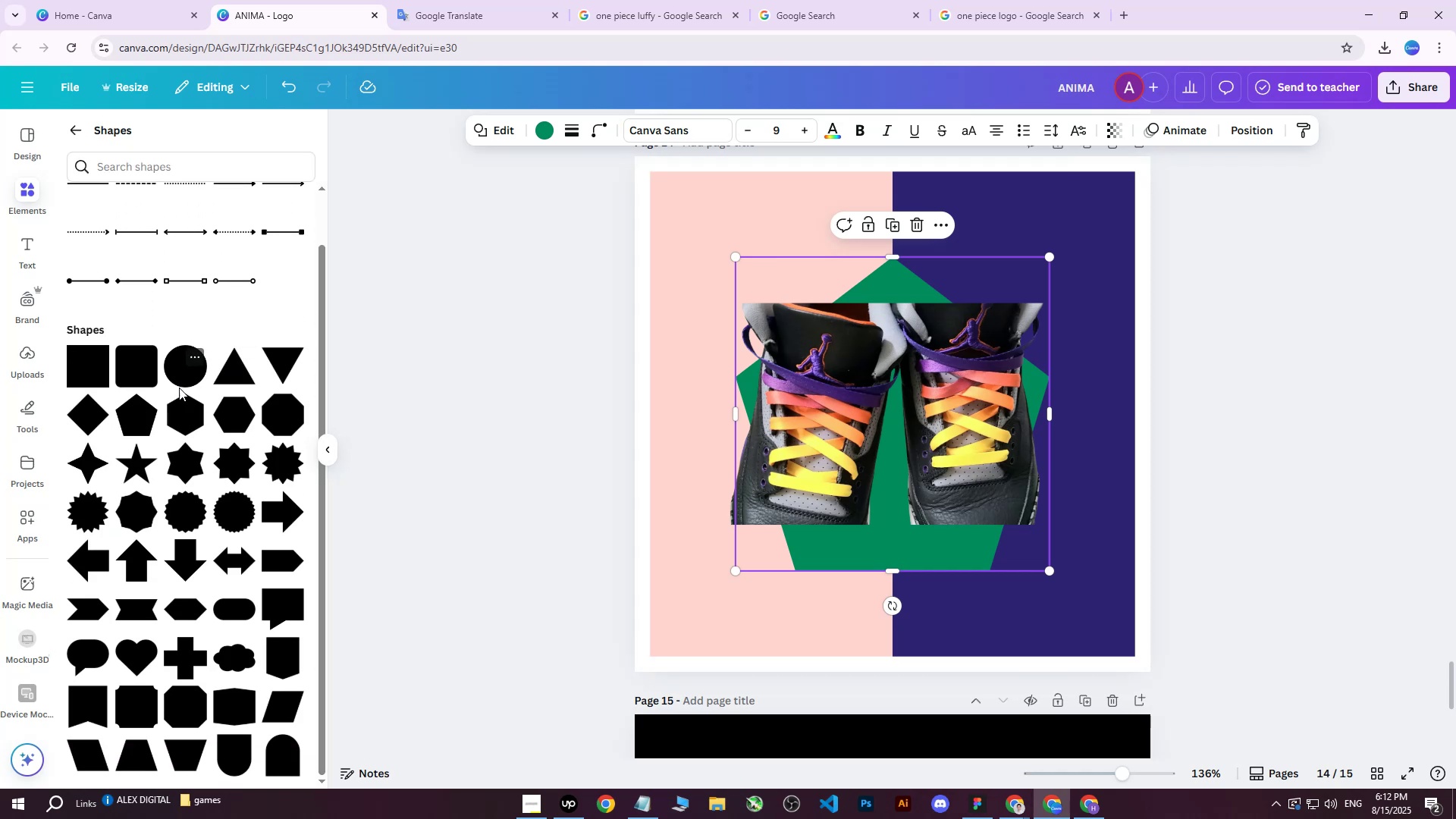 
left_click([134, 422])
 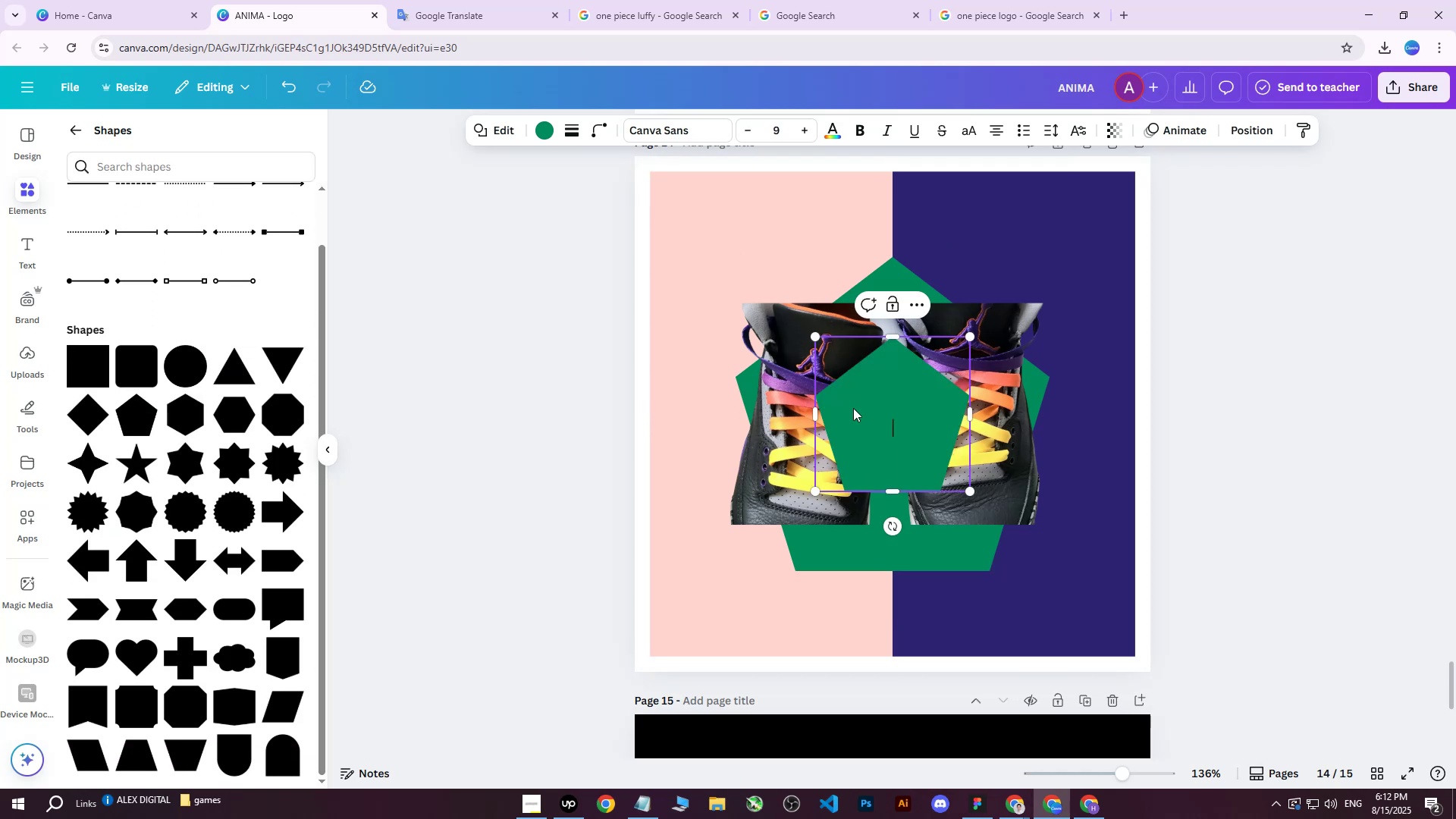 
left_click_drag(start_coordinate=[881, 409], to_coordinate=[745, 390])
 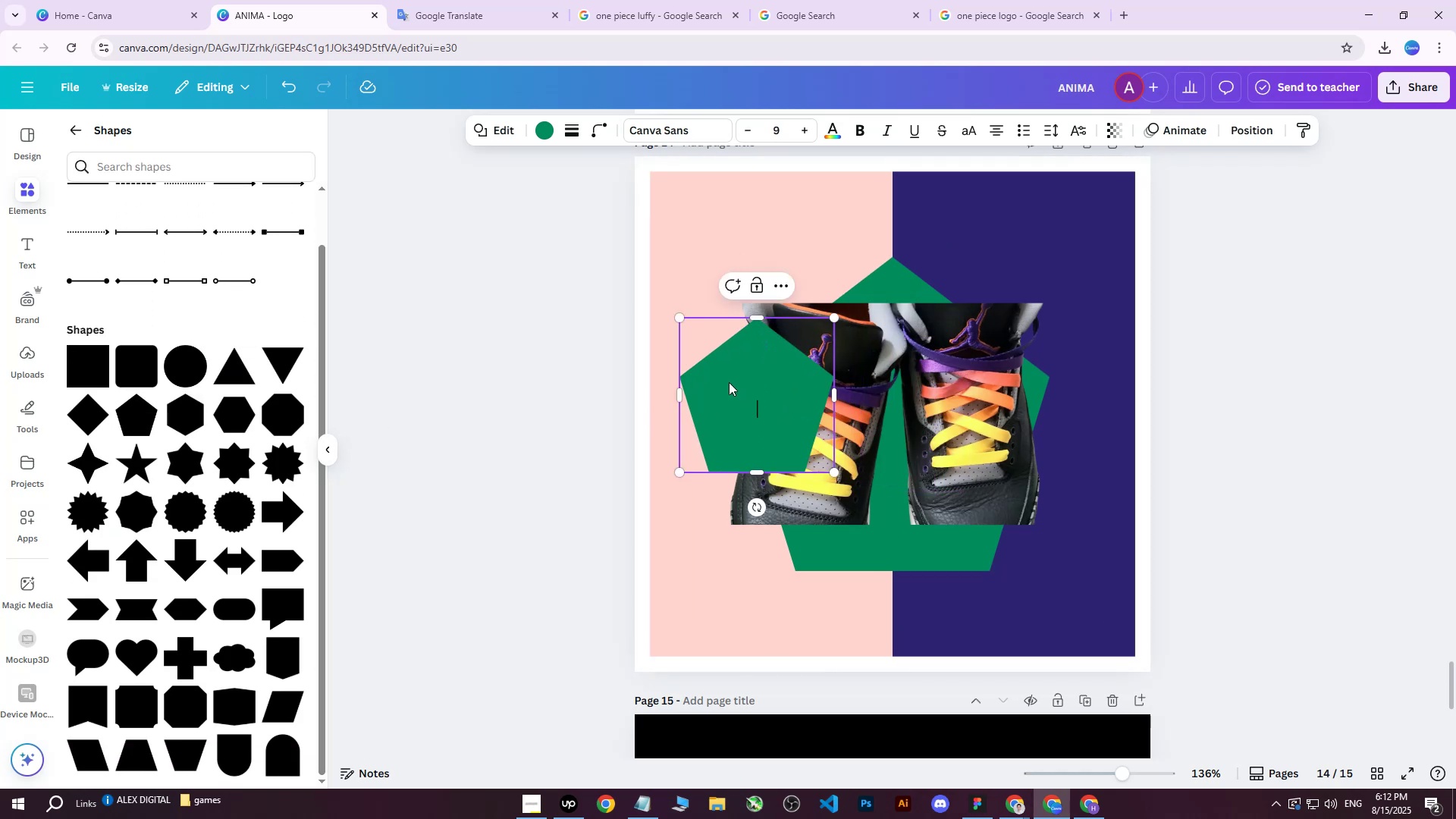 
double_click([729, 382])
 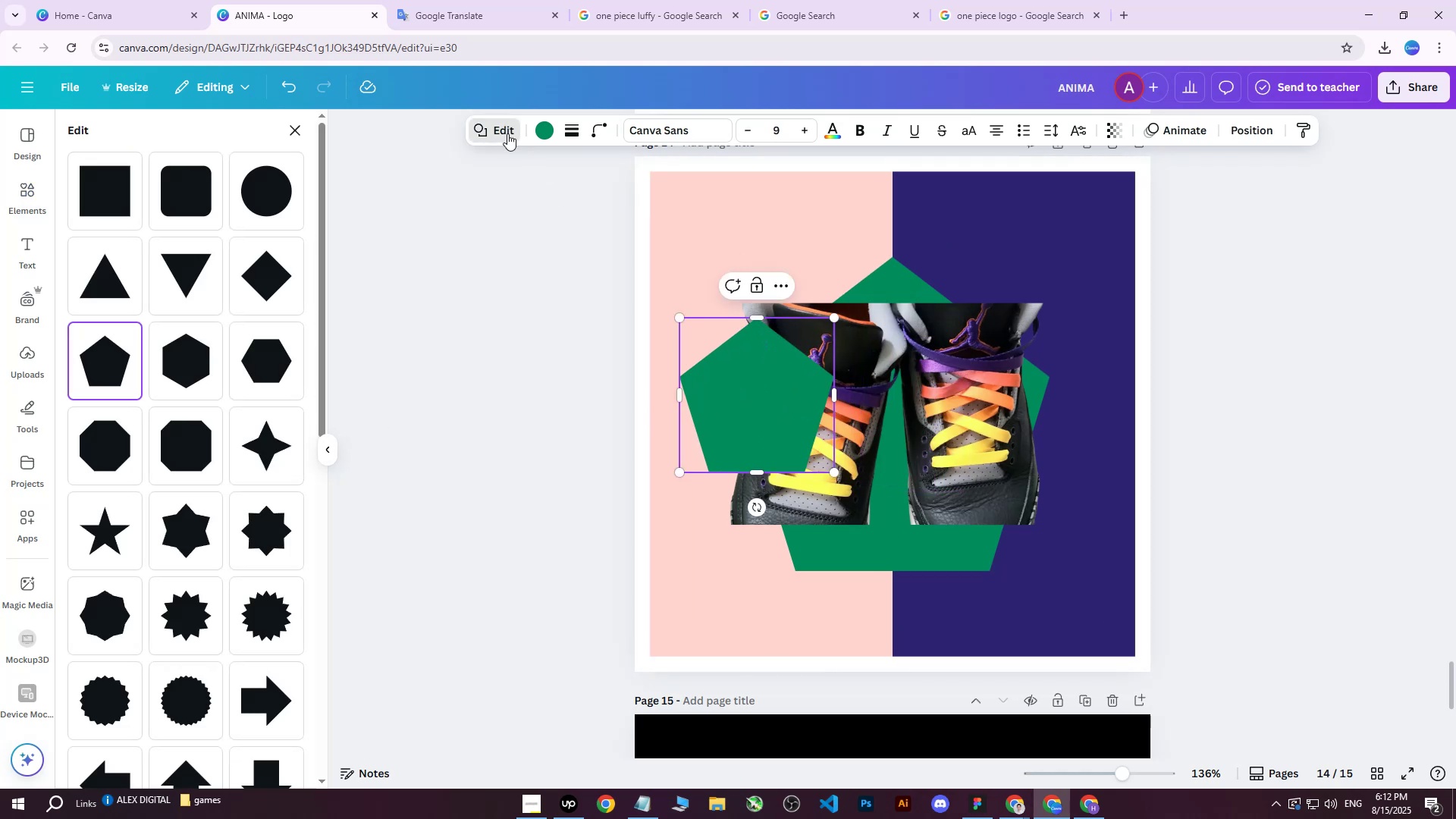 
scroll: coordinate [149, 458], scroll_direction: up, amount: 4.0
 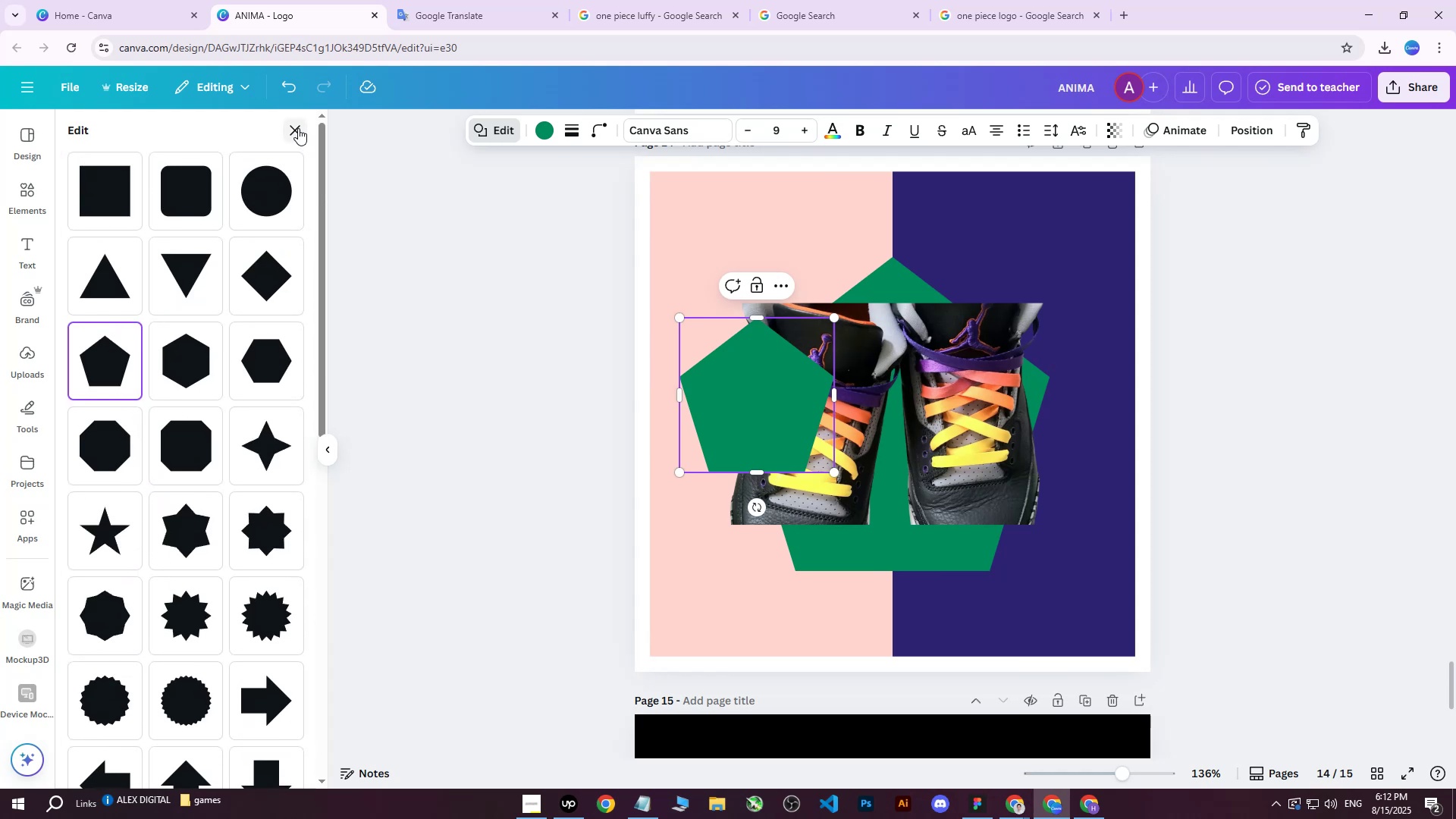 
left_click([298, 128])
 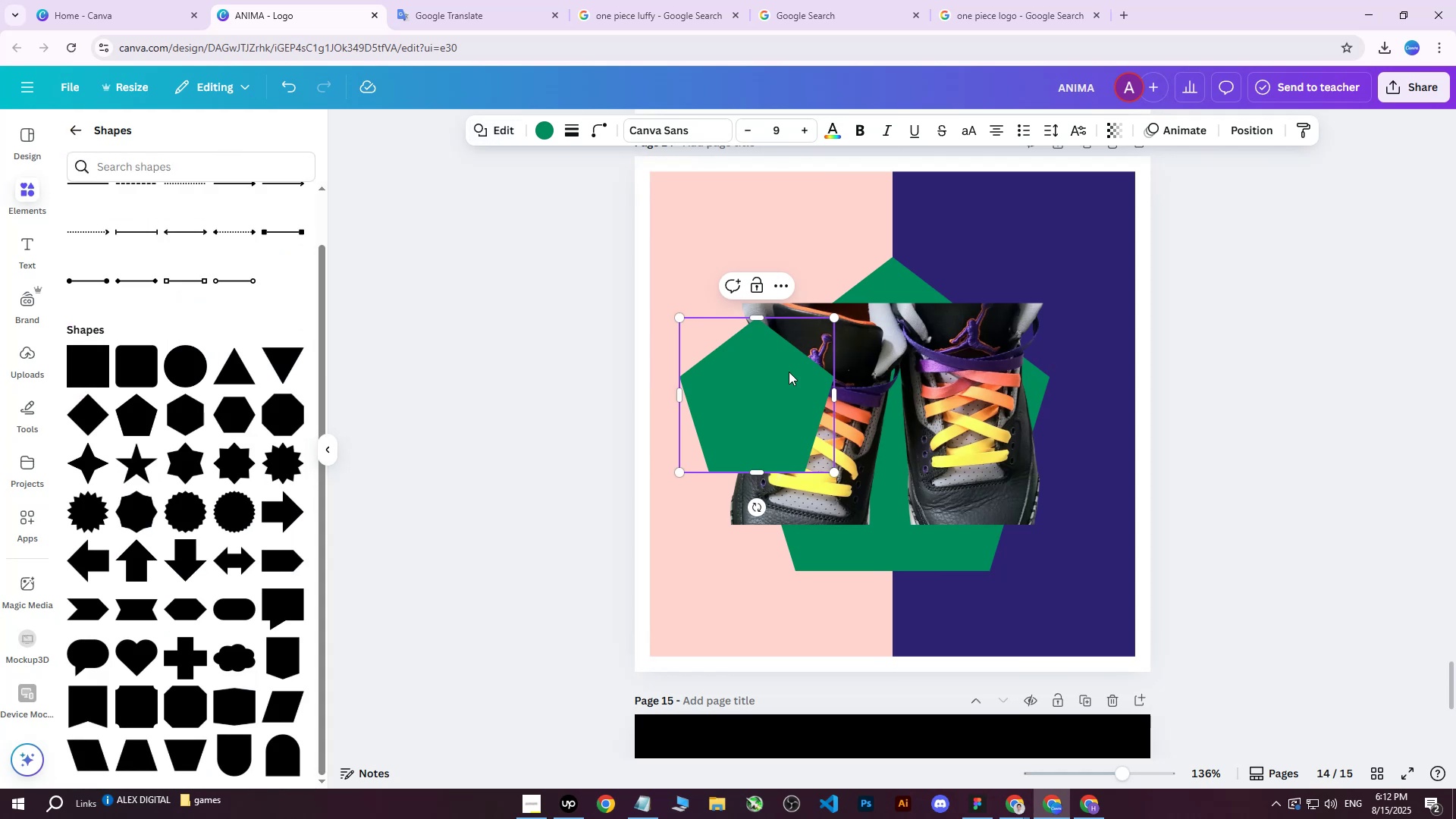 
left_click_drag(start_coordinate=[753, 385], to_coordinate=[809, 406])
 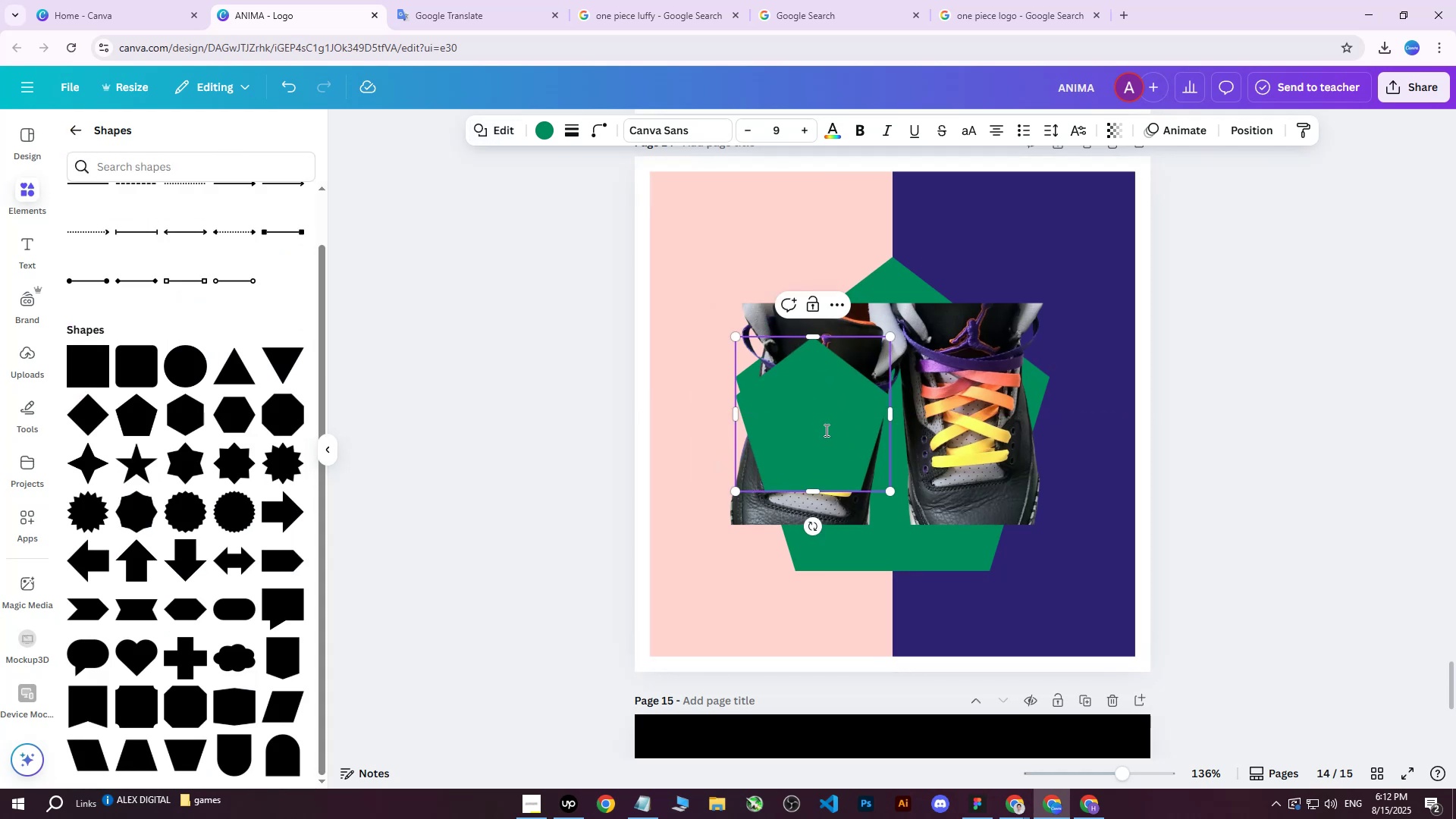 
key(Delete)
 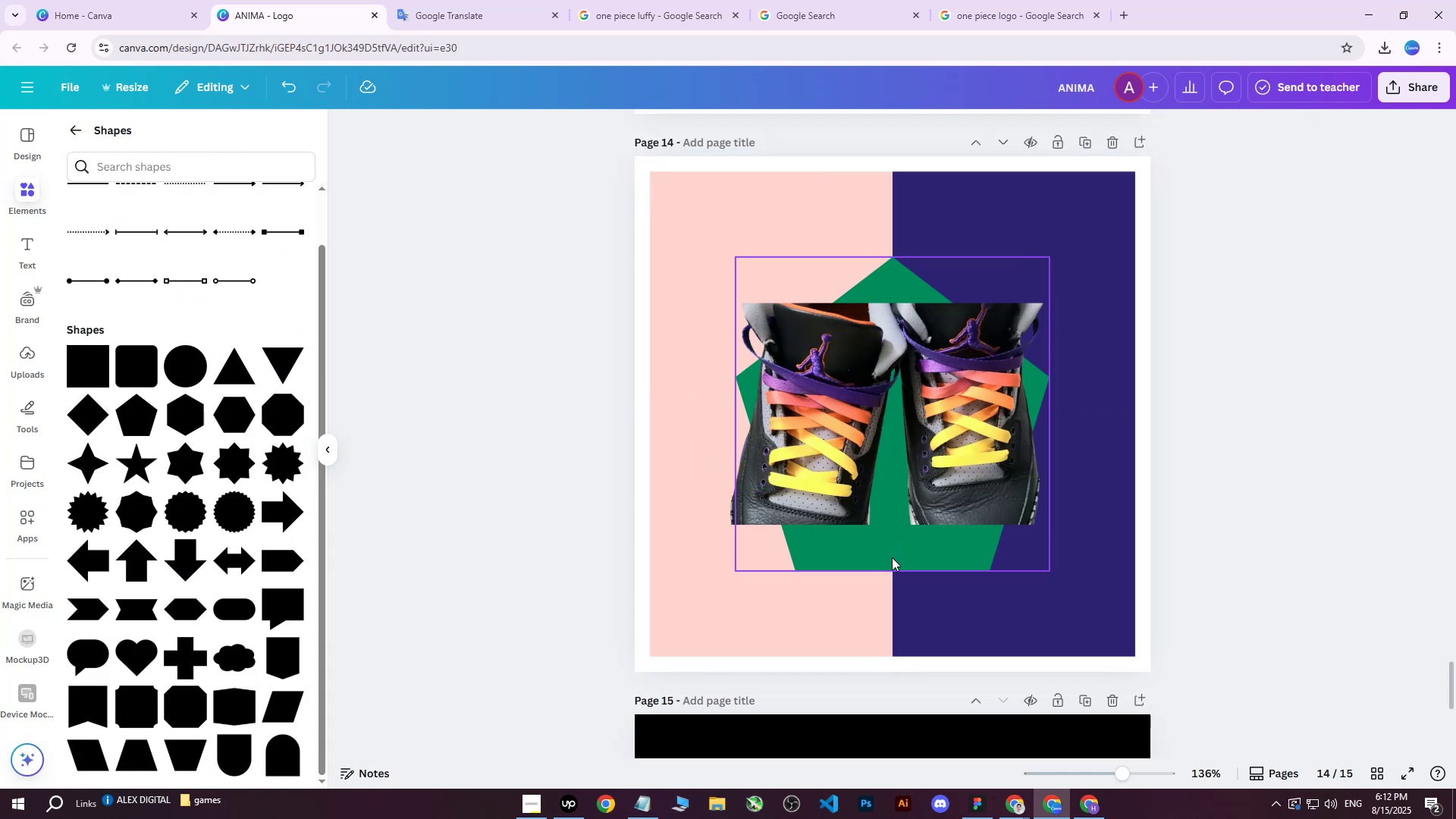 
left_click([892, 557])
 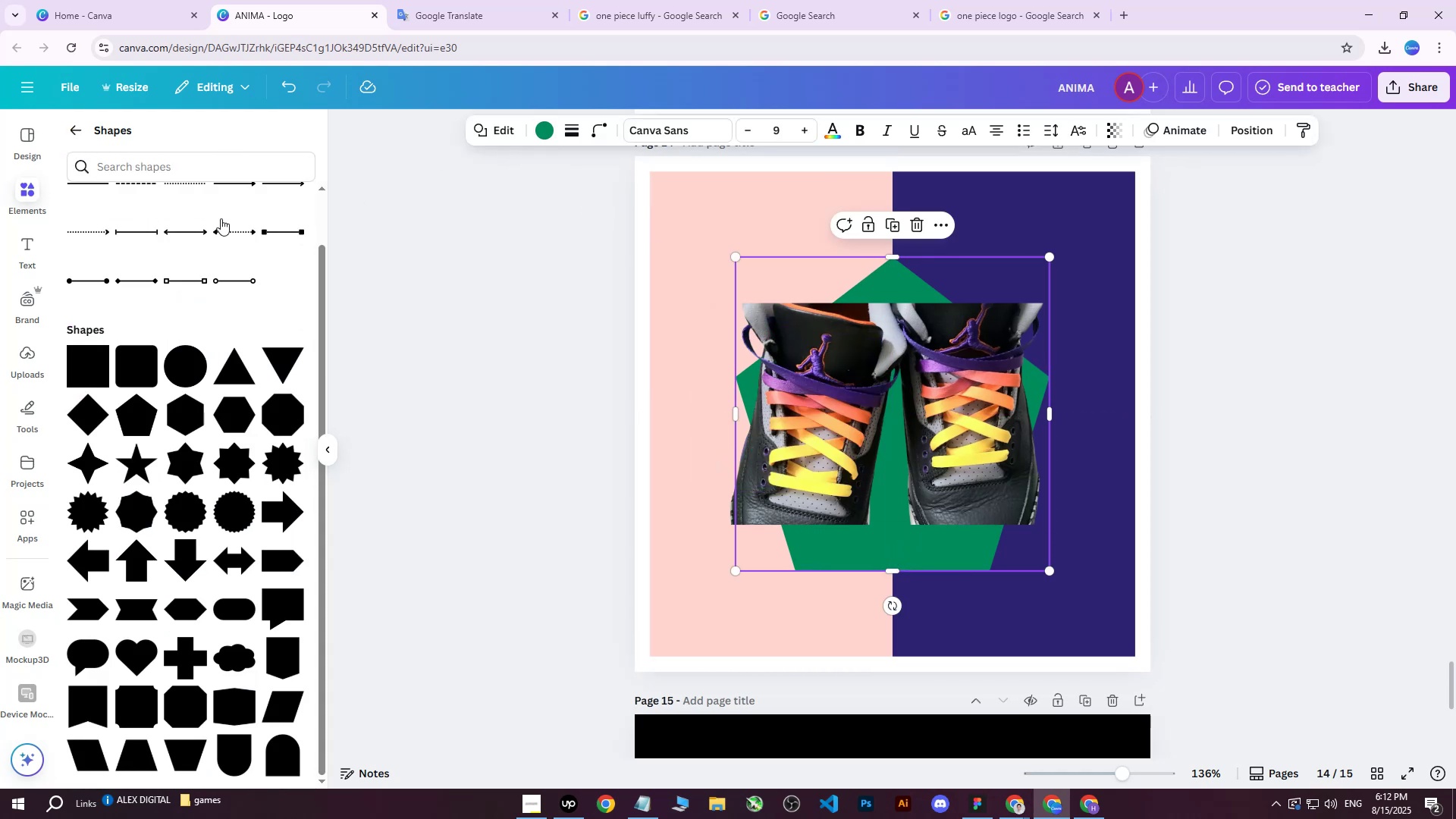 
left_click([118, 162])
 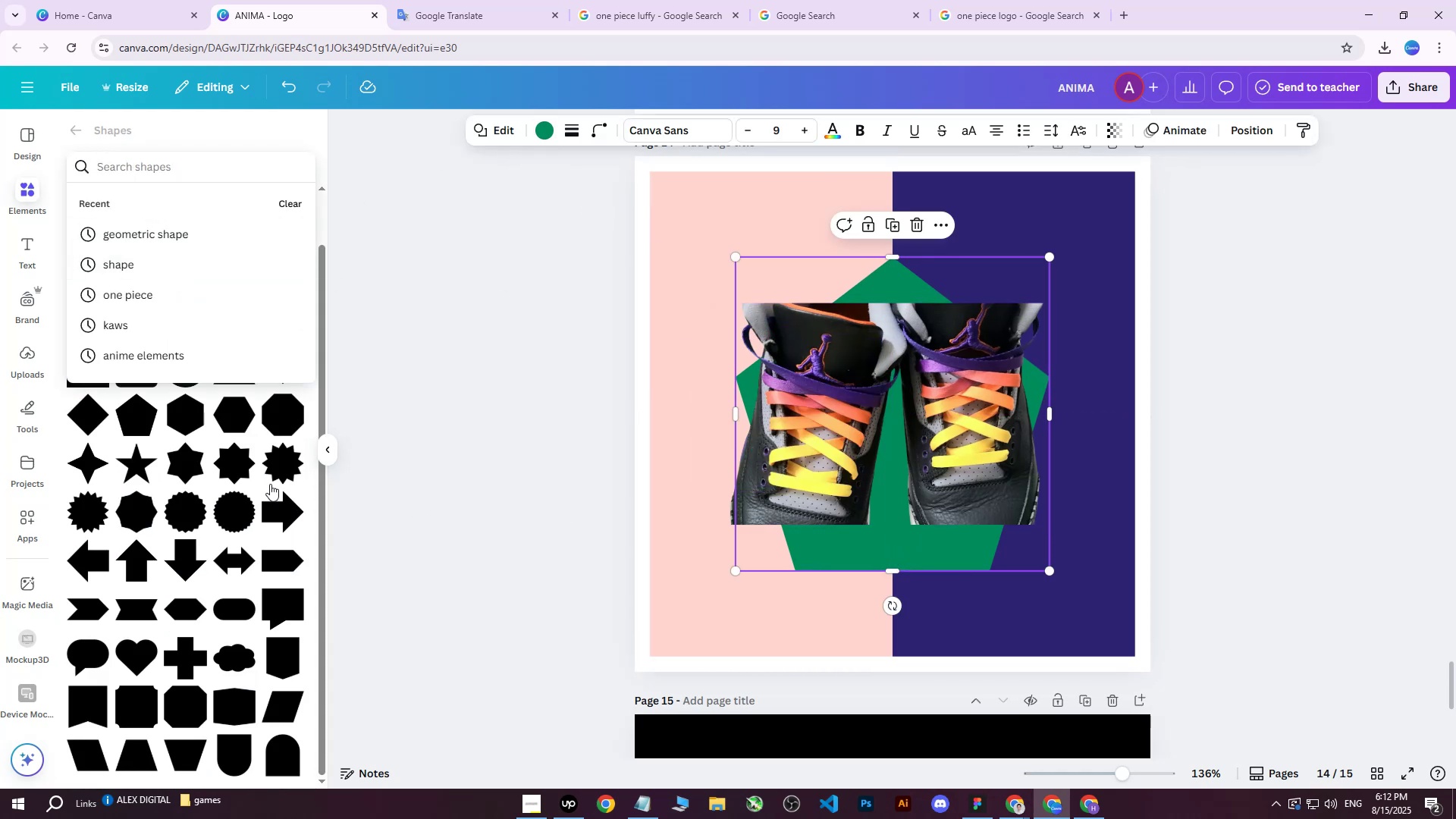 
left_click([138, 416])
 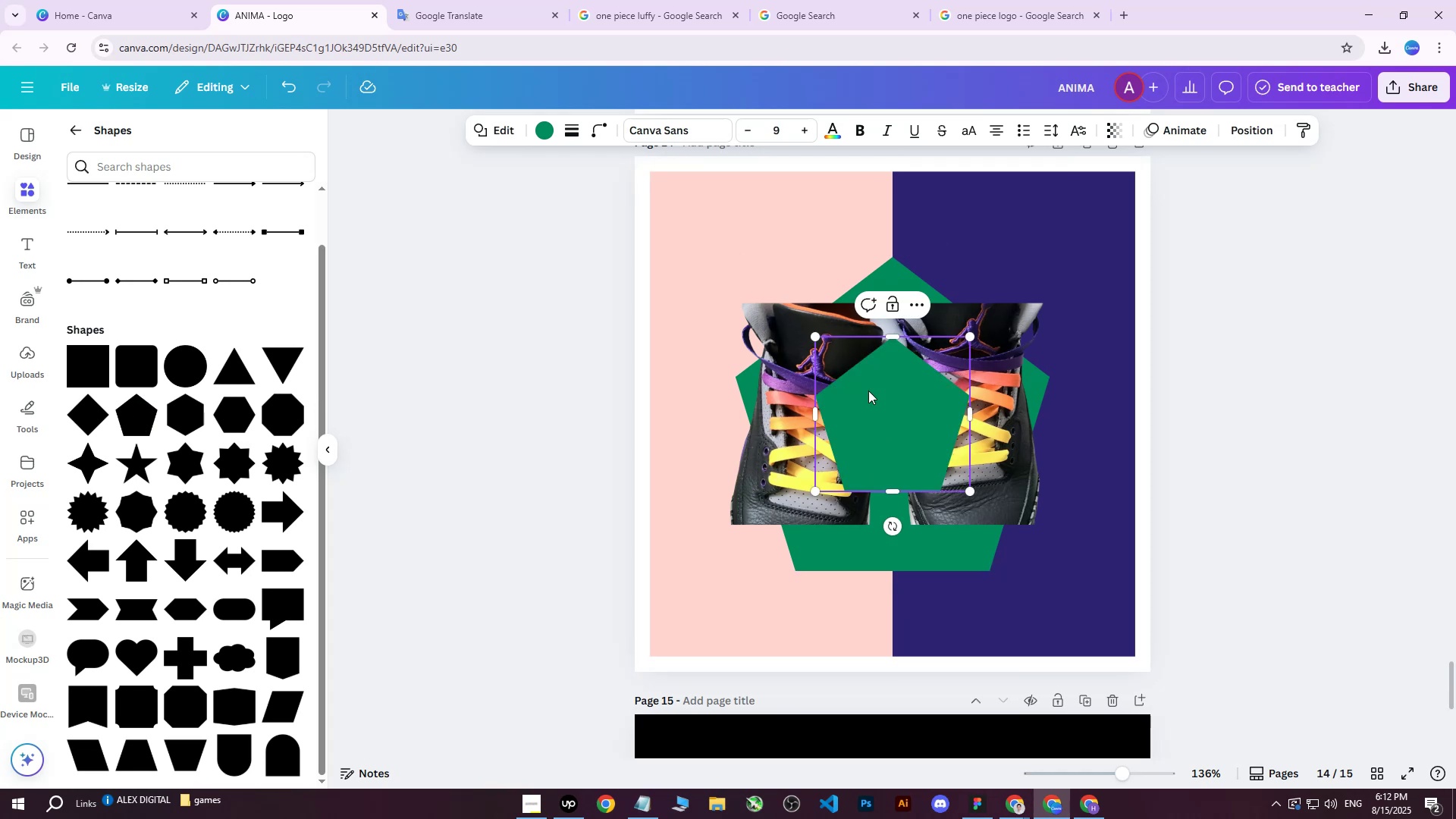 
left_click_drag(start_coordinate=[901, 393], to_coordinate=[843, 371])
 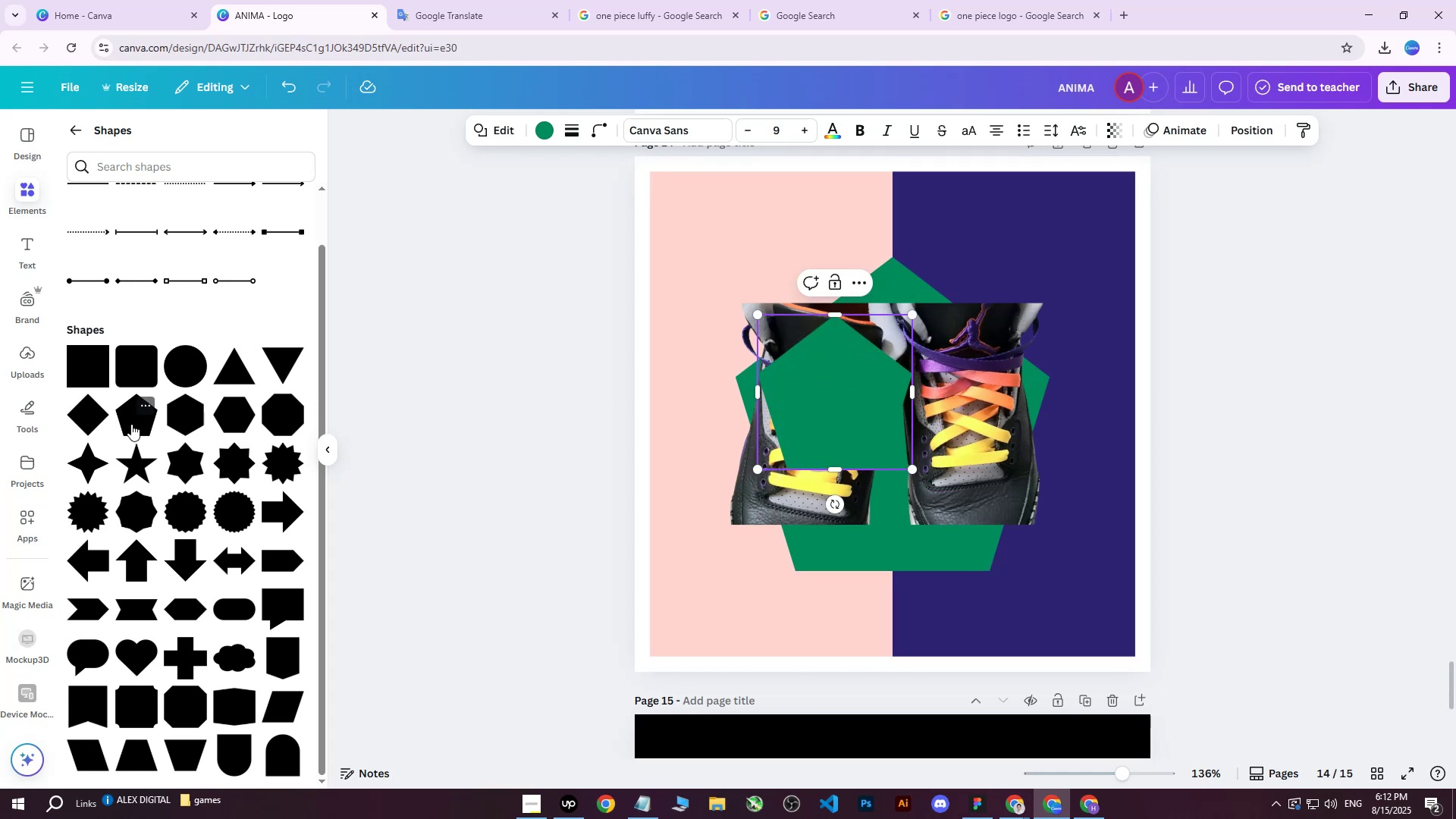 
key(Delete)
 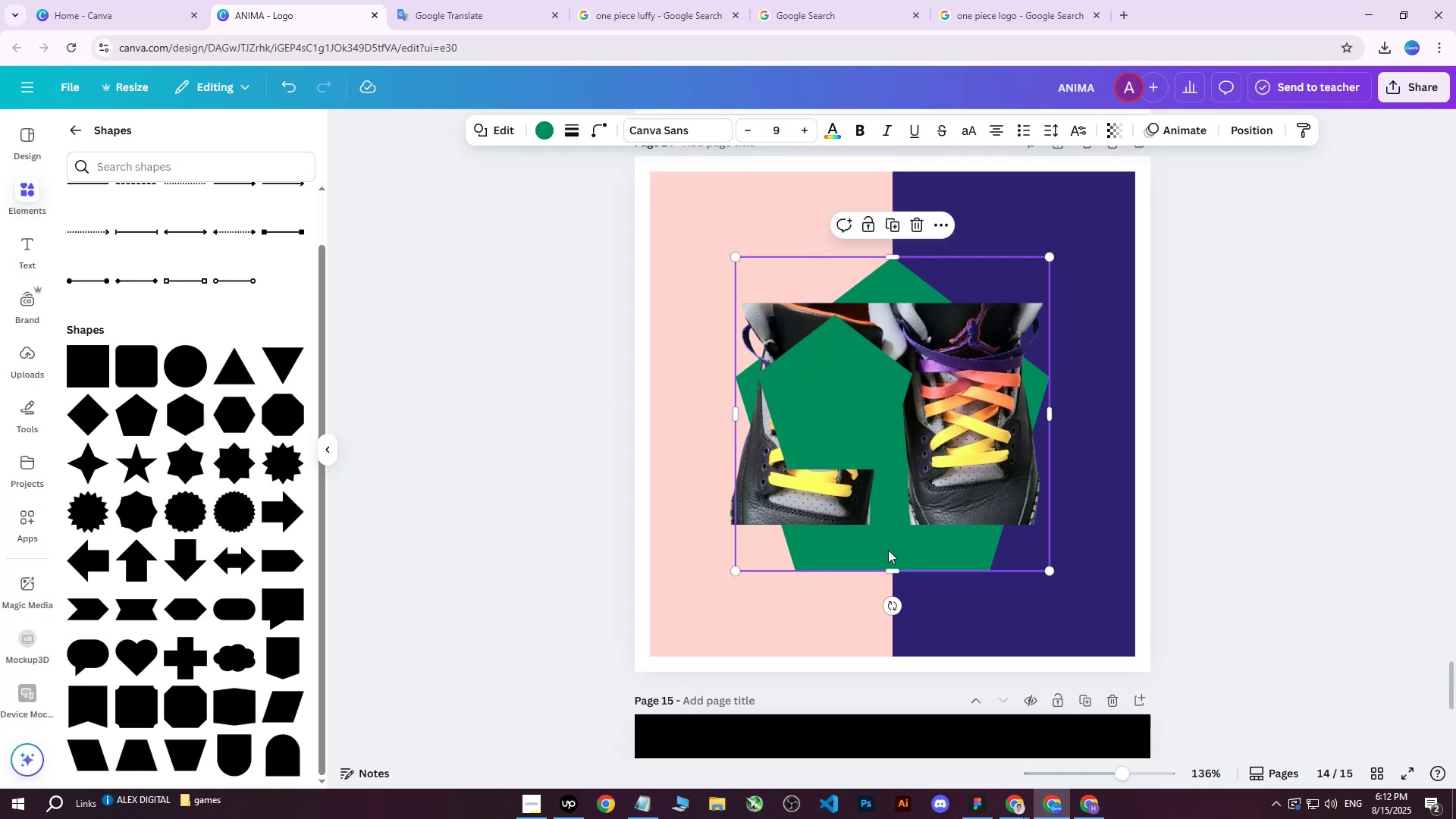 
double_click([801, 403])
 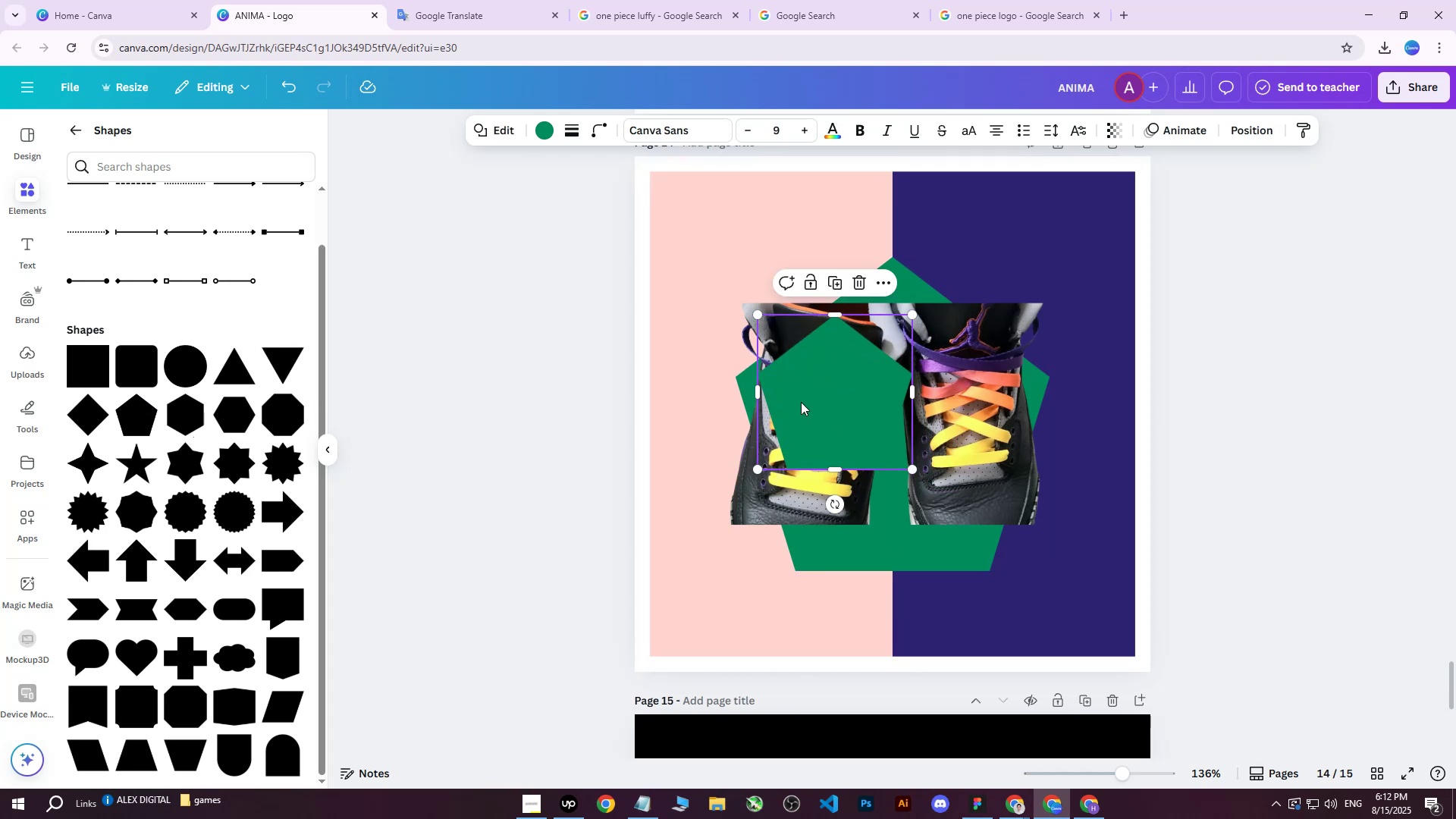 
key(Delete)
 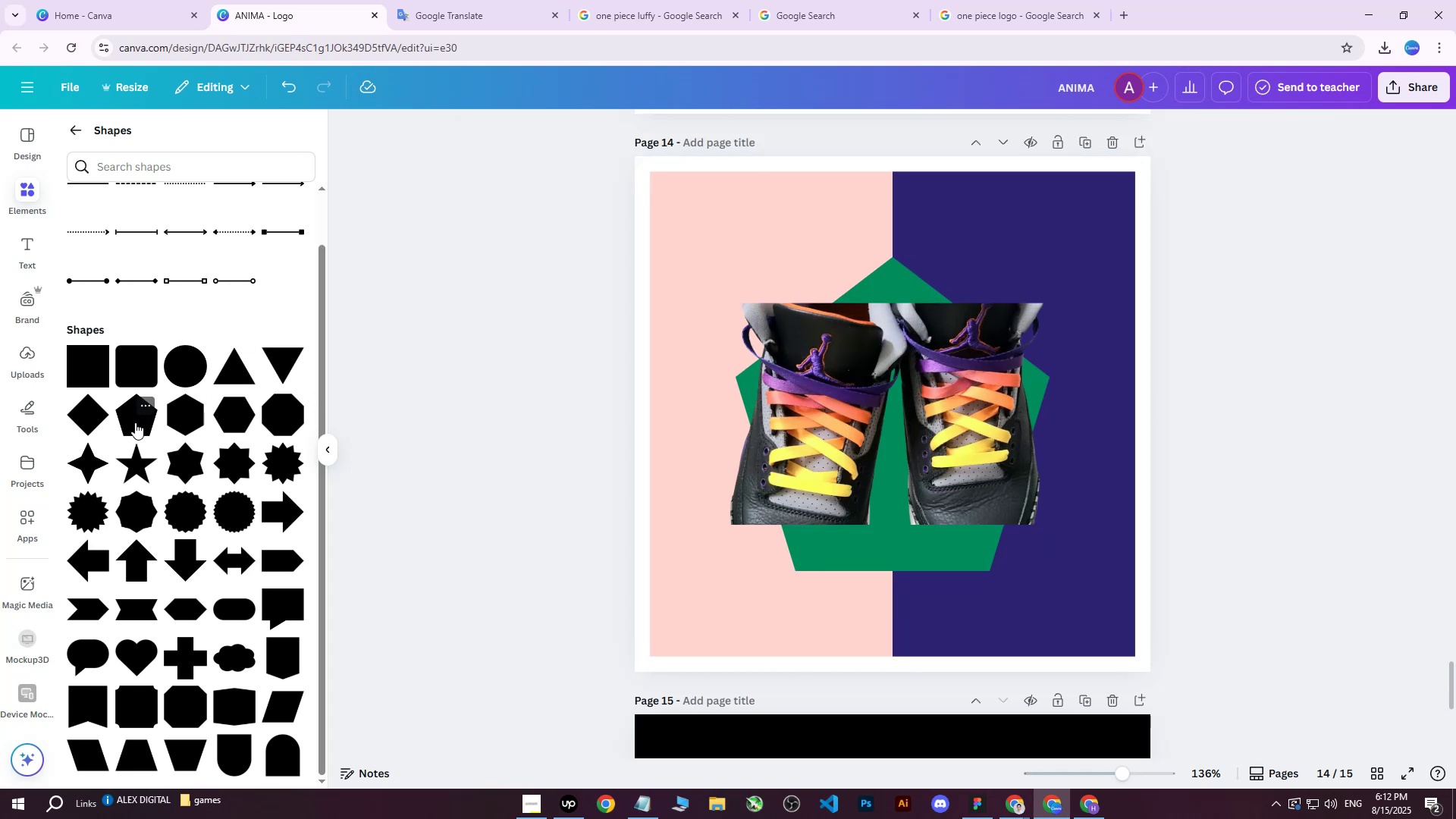 
right_click([135, 422])
 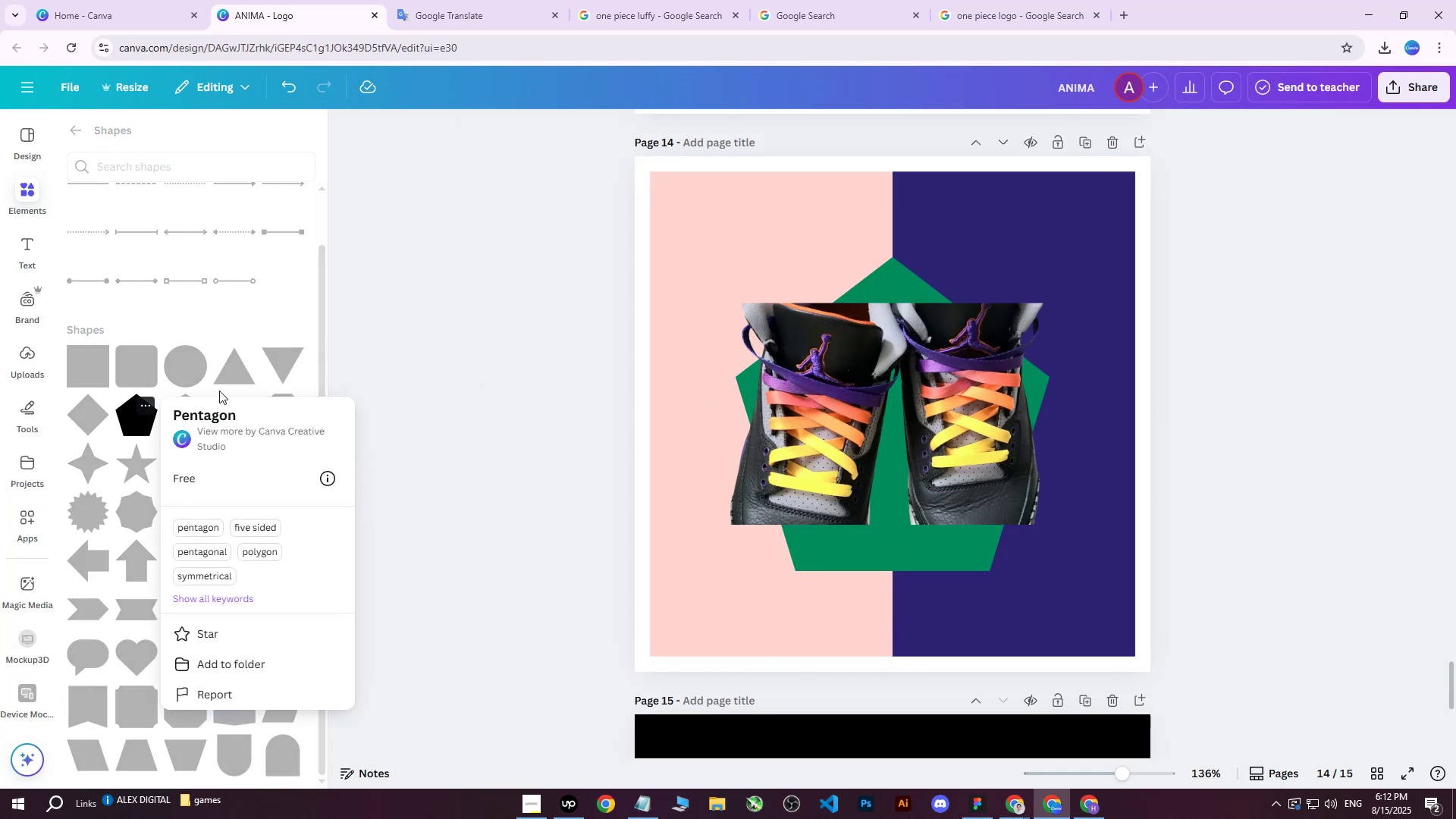 
left_click([435, 310])
 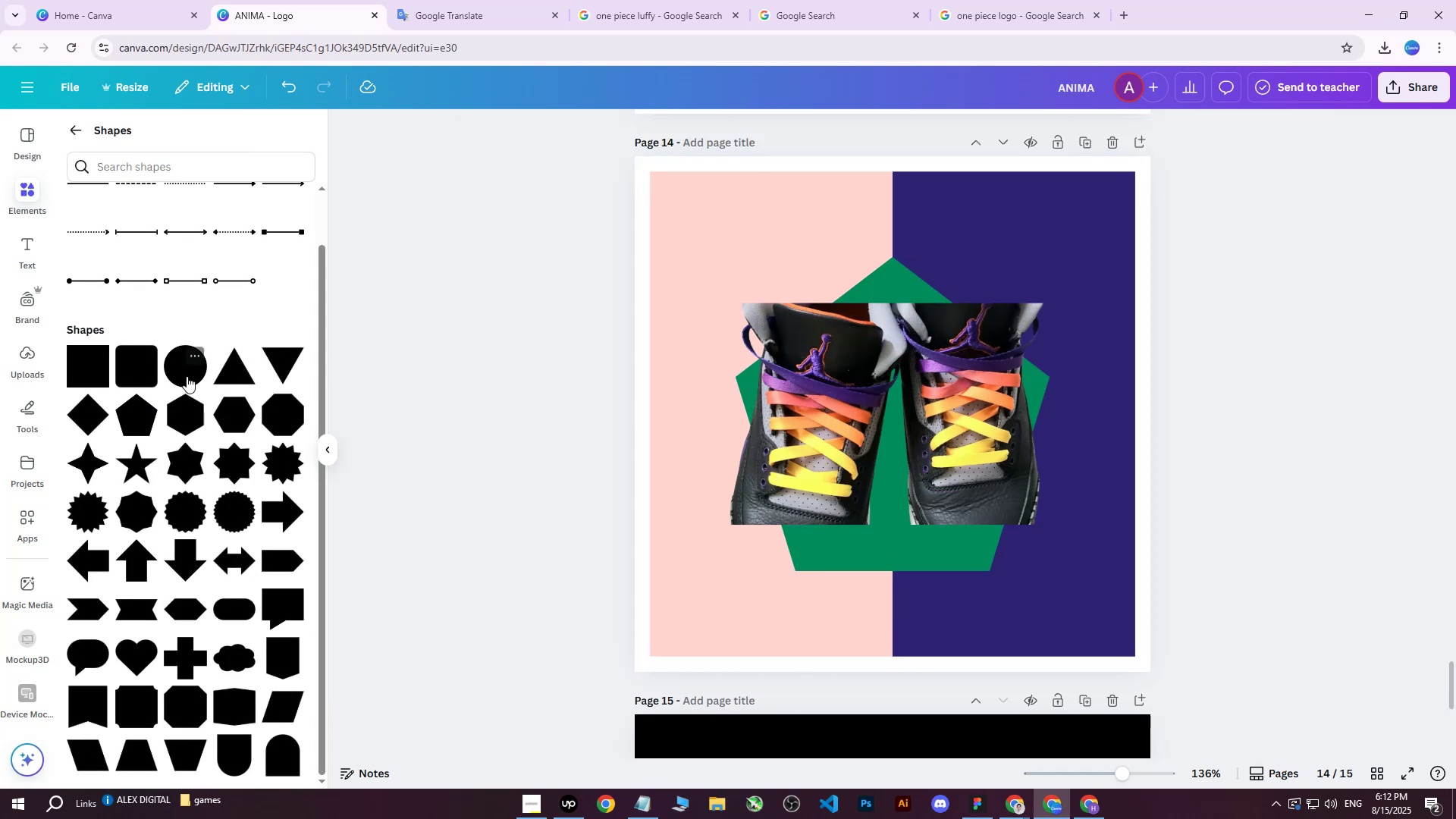 
right_click([187, 376])
 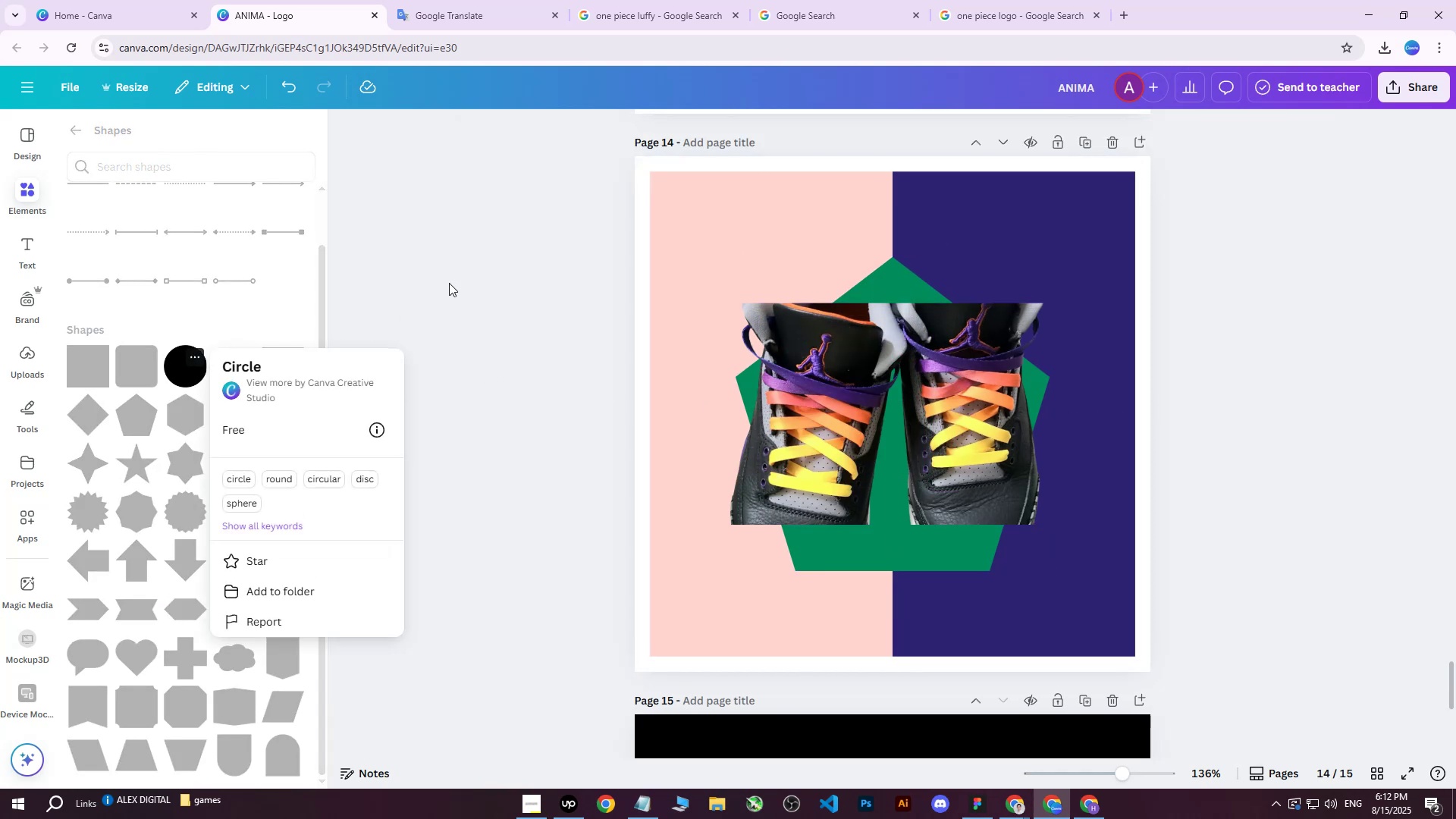 
left_click([449, 283])
 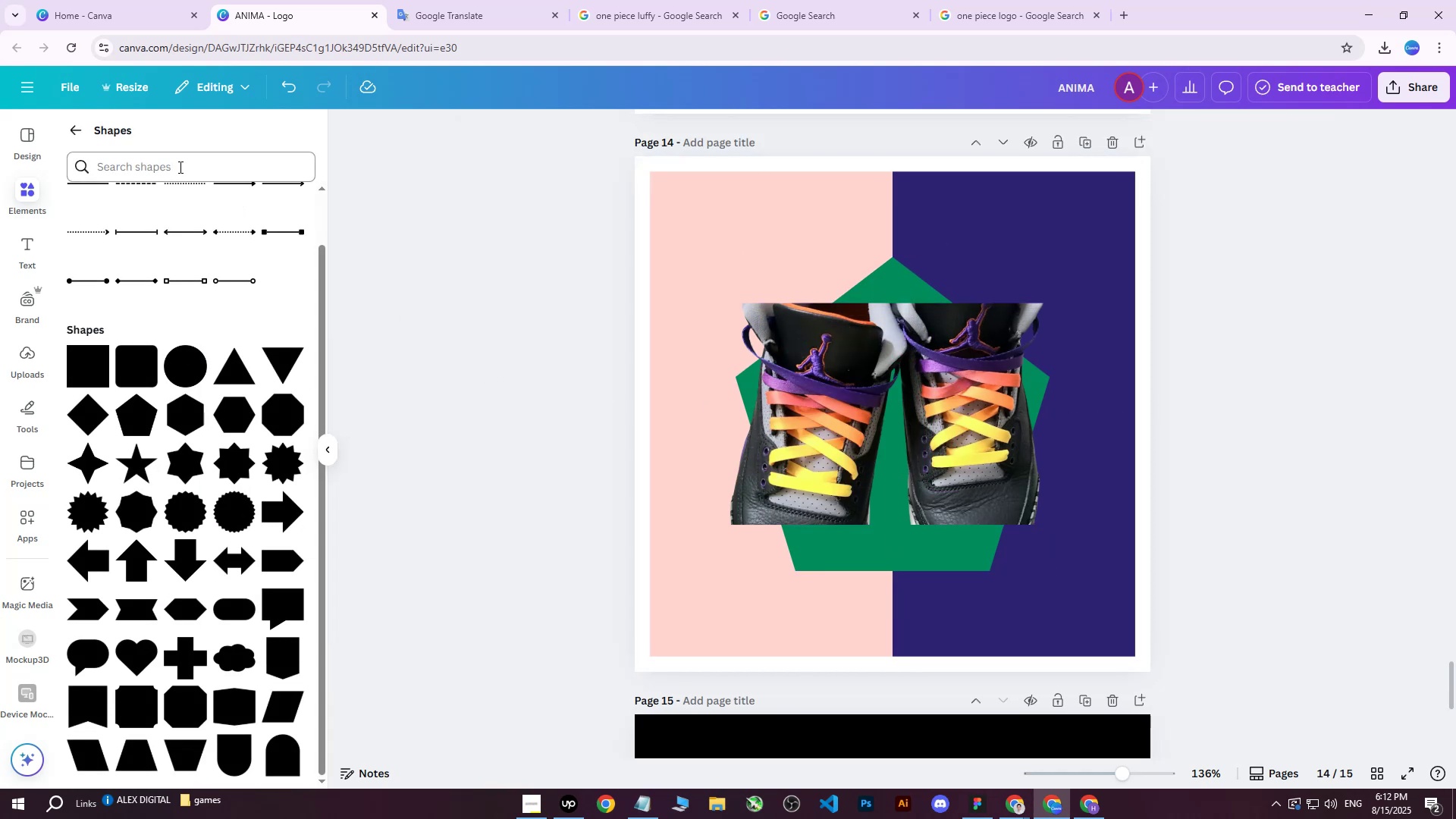 
left_click([178, 165])
 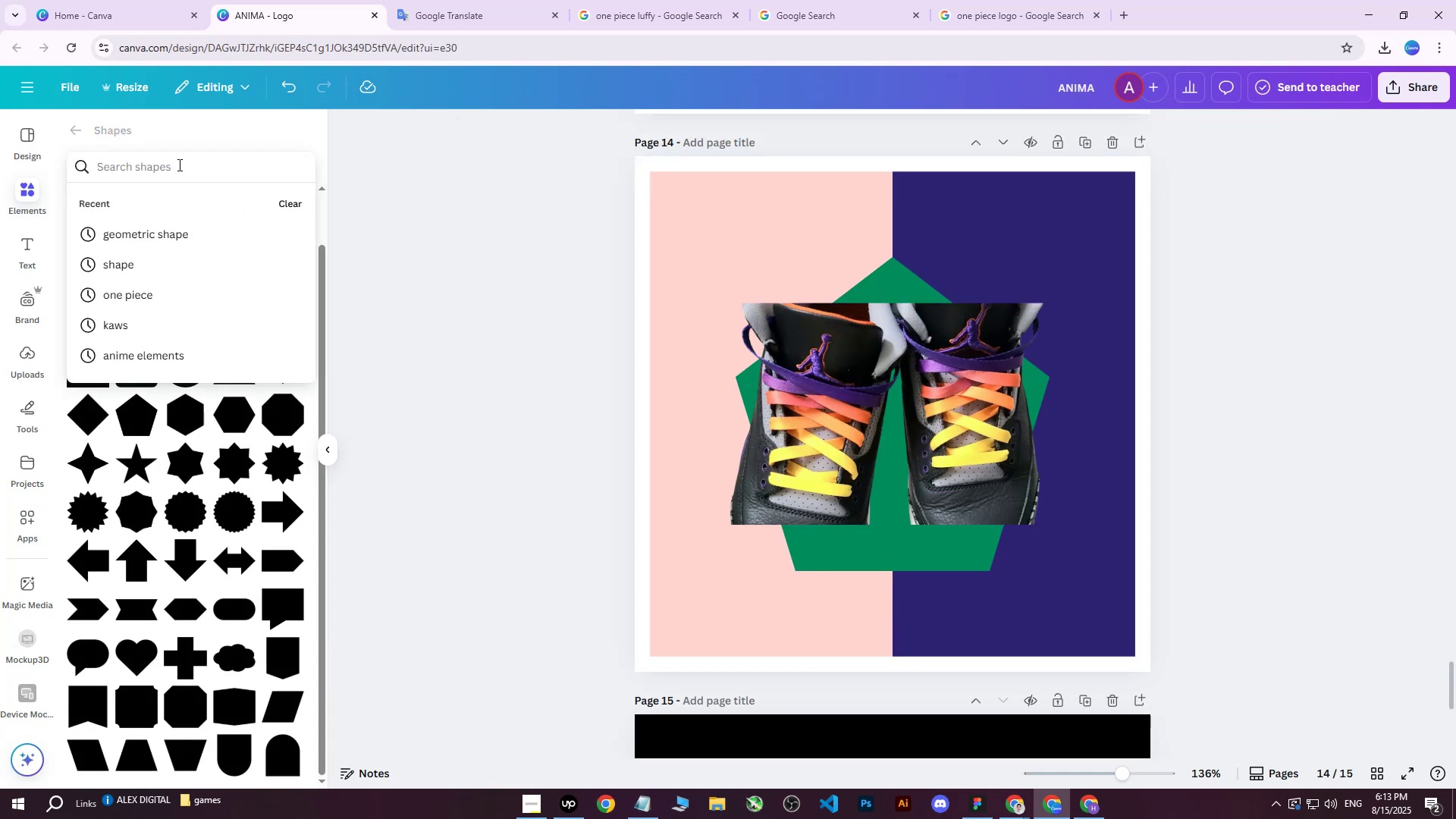 
type(half)
key(Backspace)
type(l pe)
key(Backspace)
key(Backspace)
key(Backspace)
key(Backspace)
type(f pentagon)
 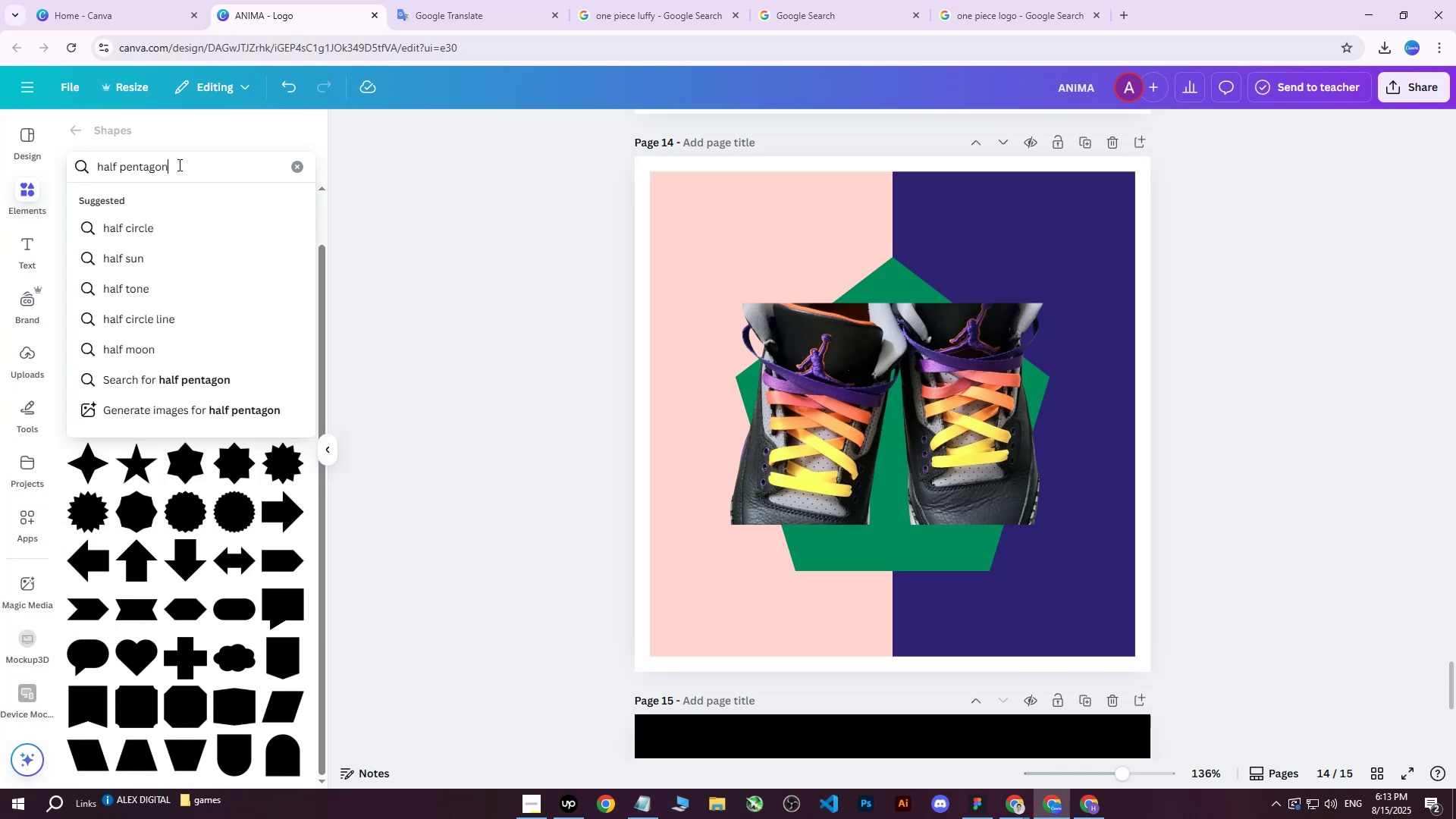 
key(Enter)
 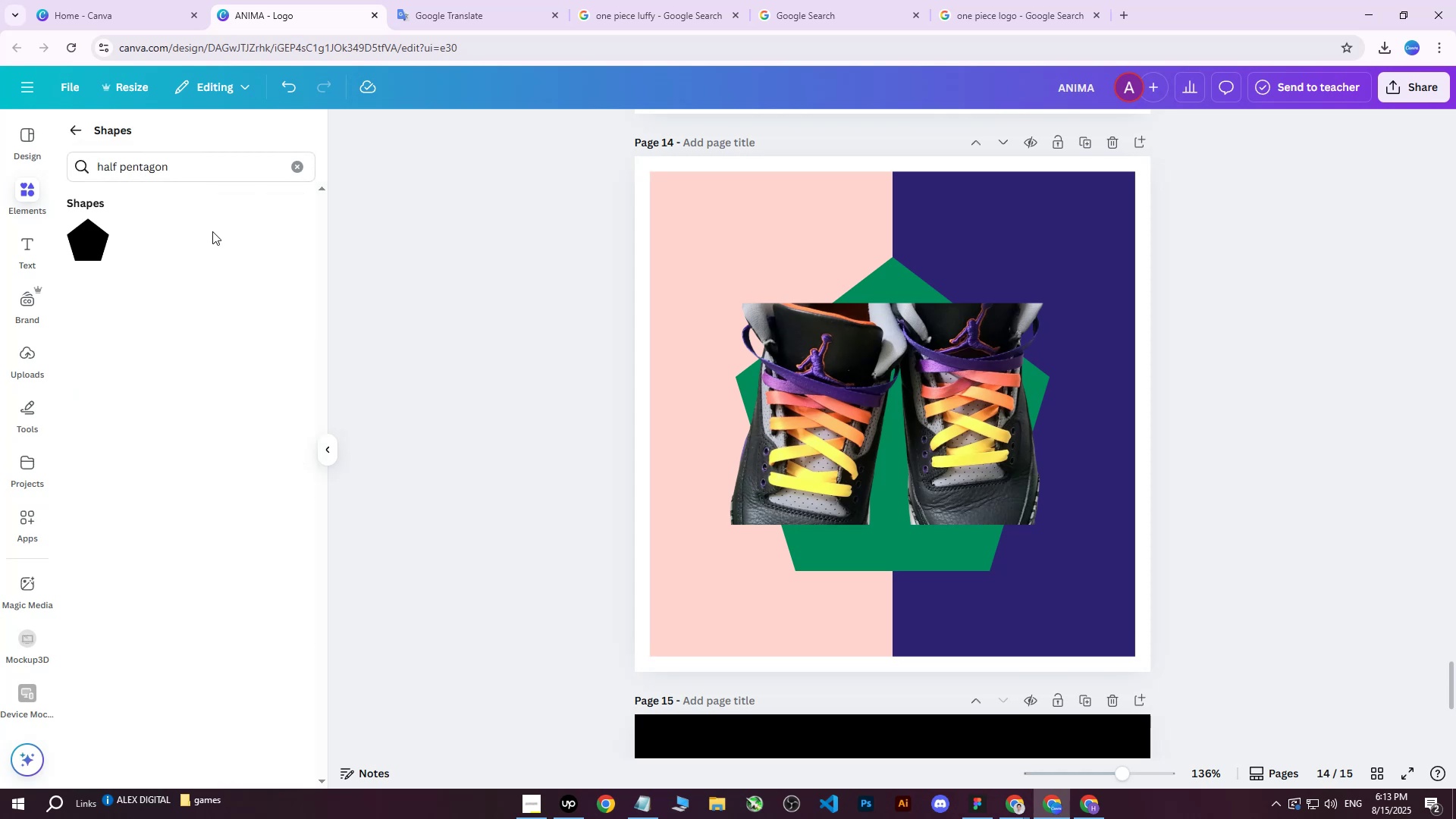 
left_click([214, 170])
 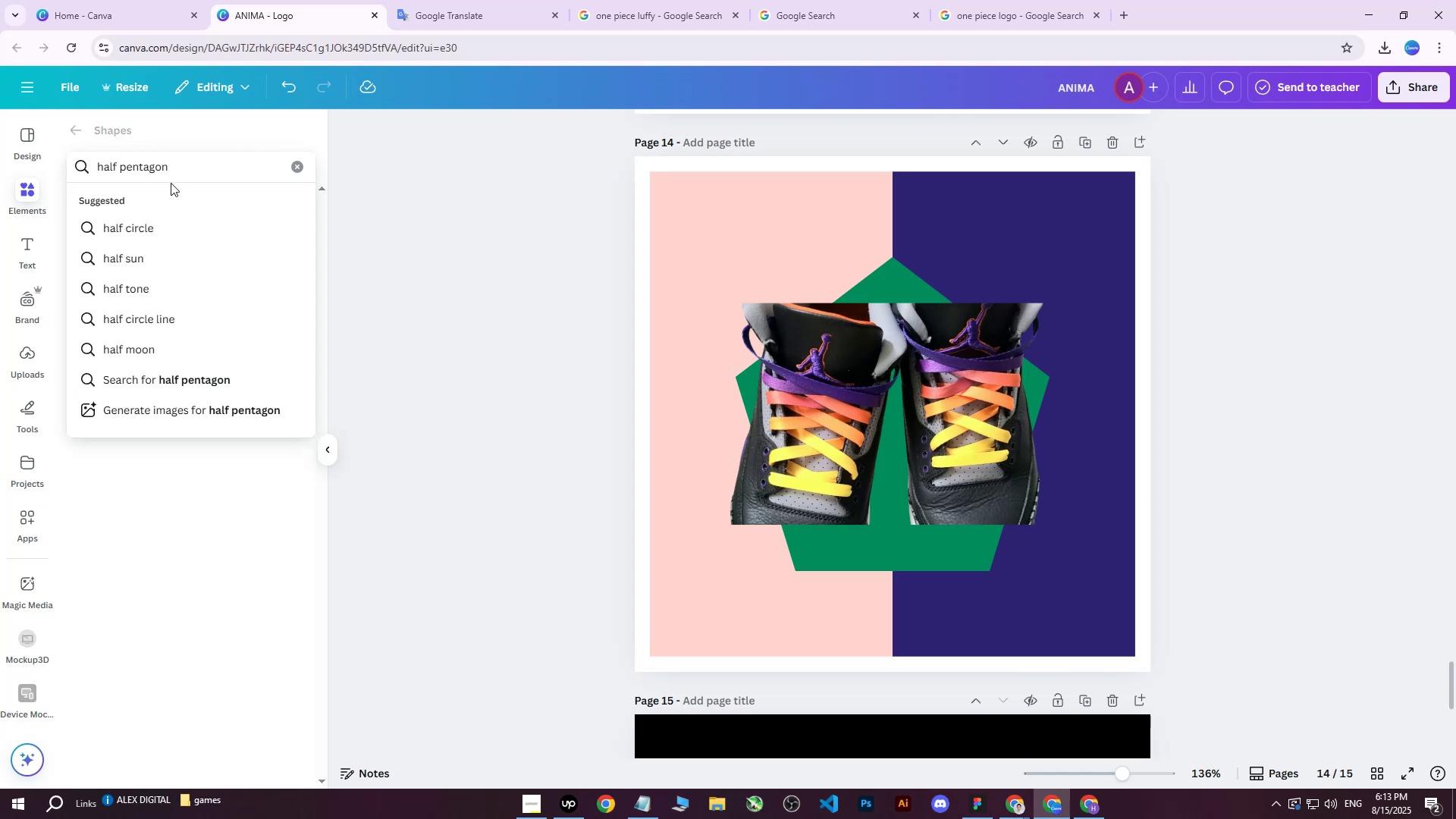 
key(Enter)
 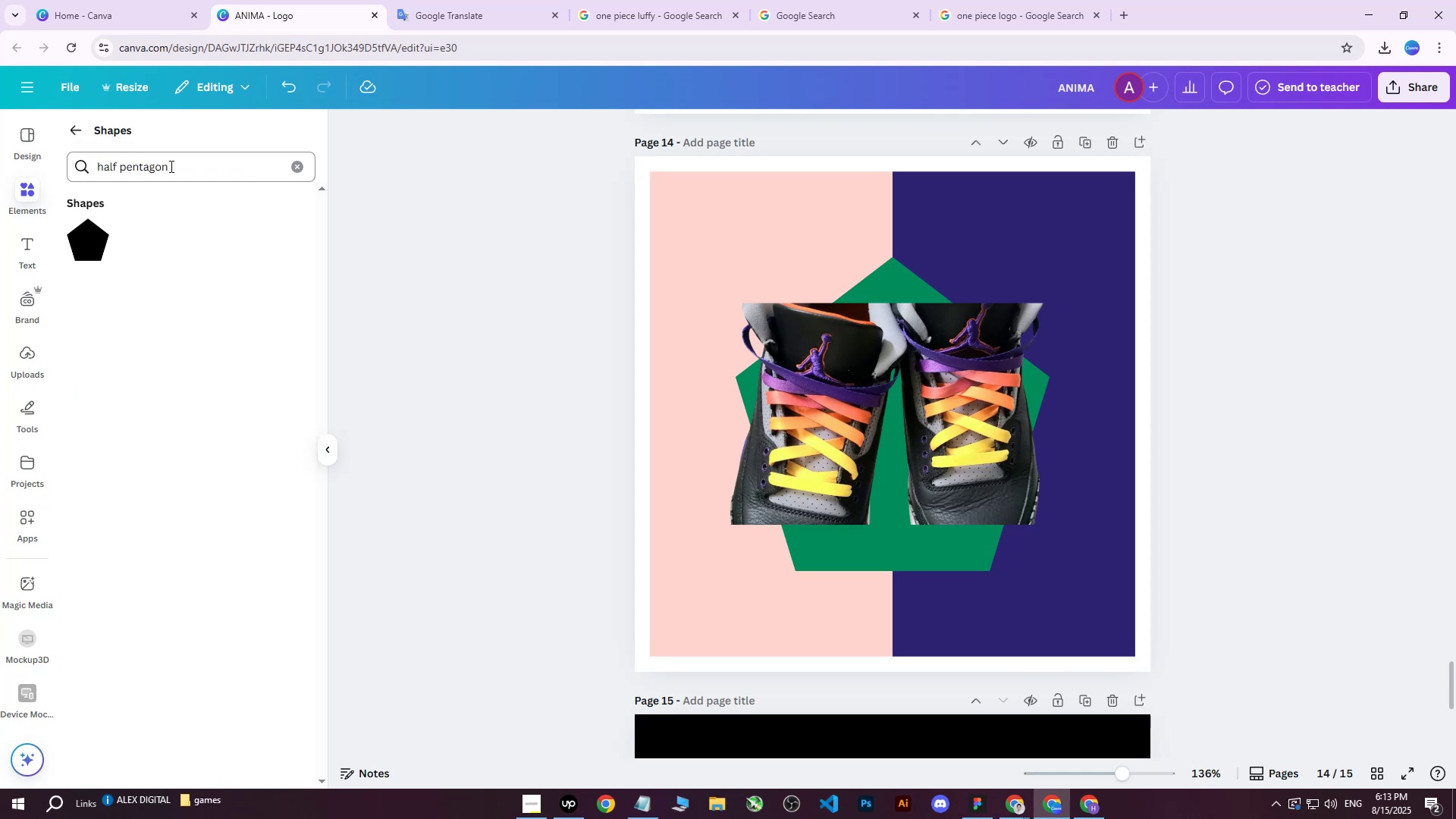 
left_click_drag(start_coordinate=[172, 165], to_coordinate=[121, 171])
 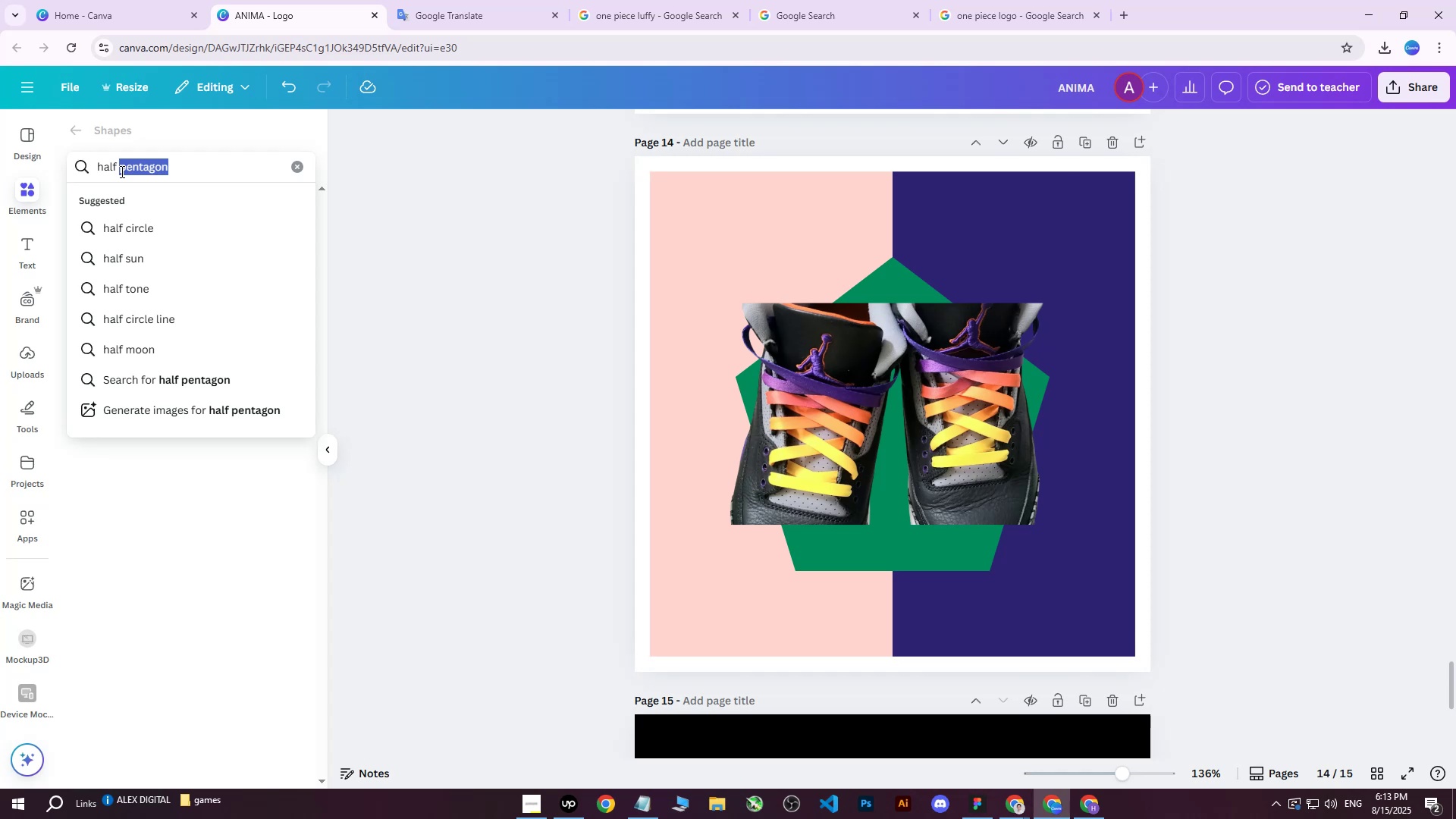 
type(rec)
key(Backspace)
key(Backspace)
key(Backspace)
type(triangle)
 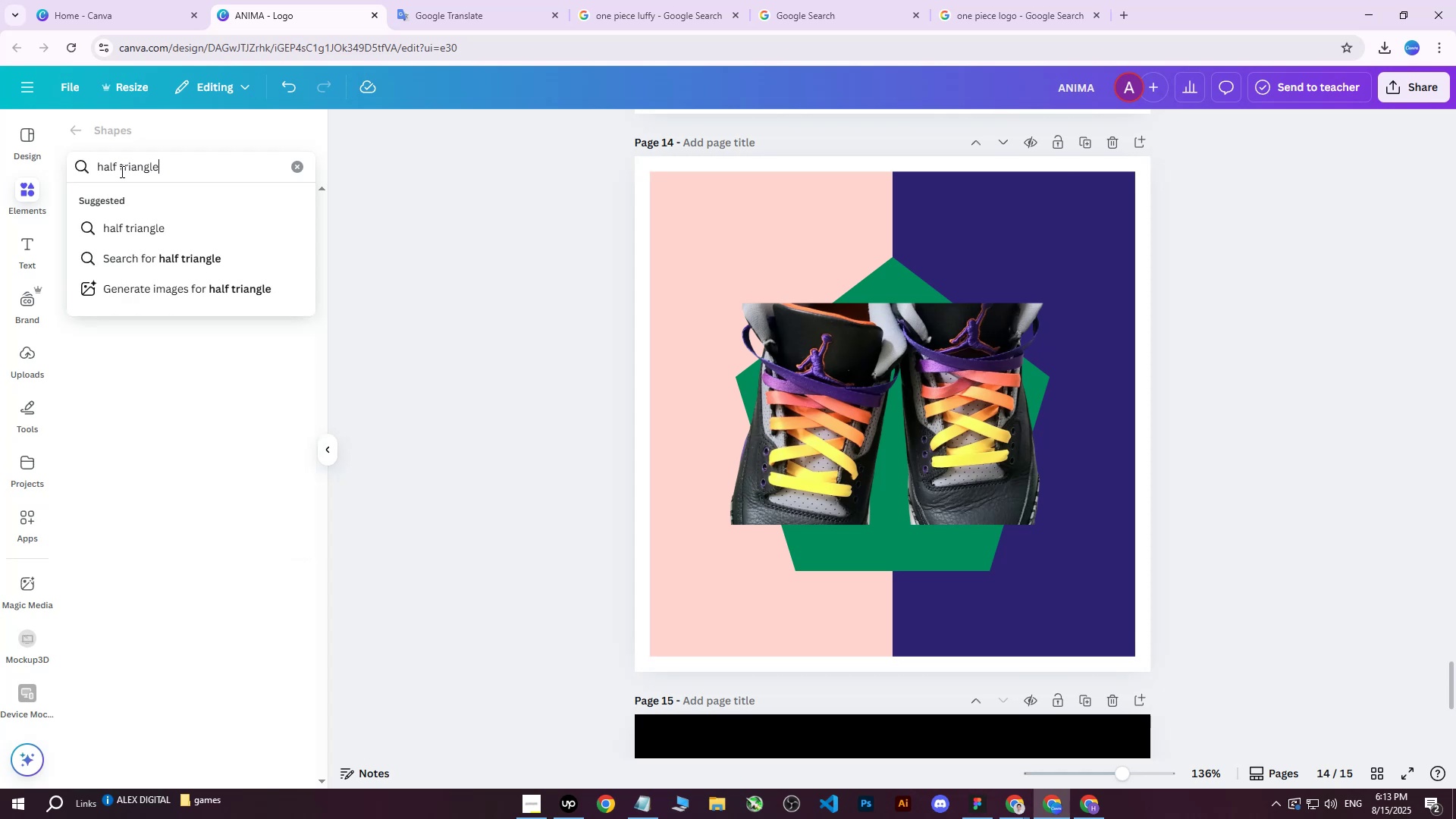 
key(Enter)
 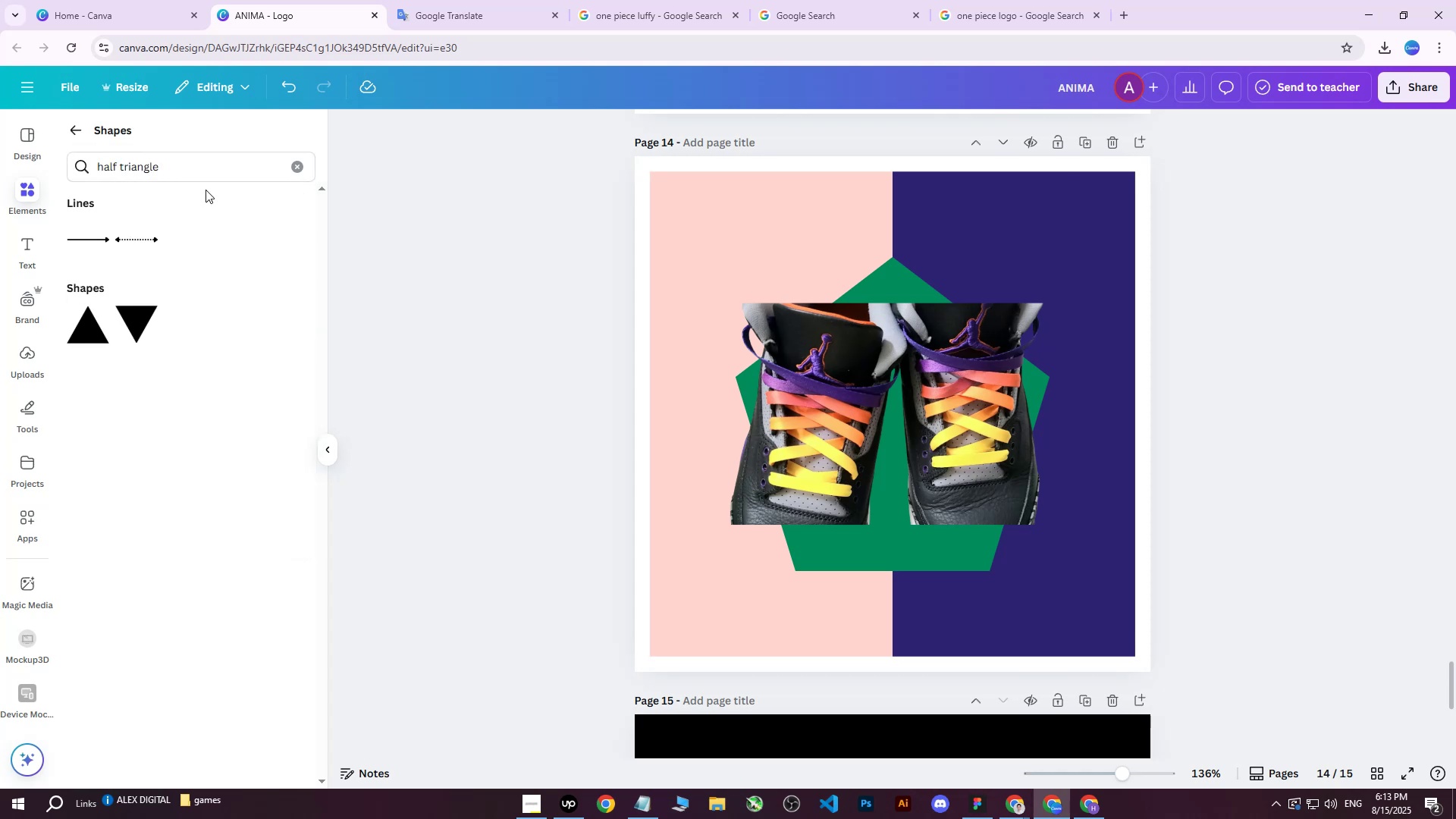 
left_click_drag(start_coordinate=[208, 175], to_coordinate=[120, 176])
 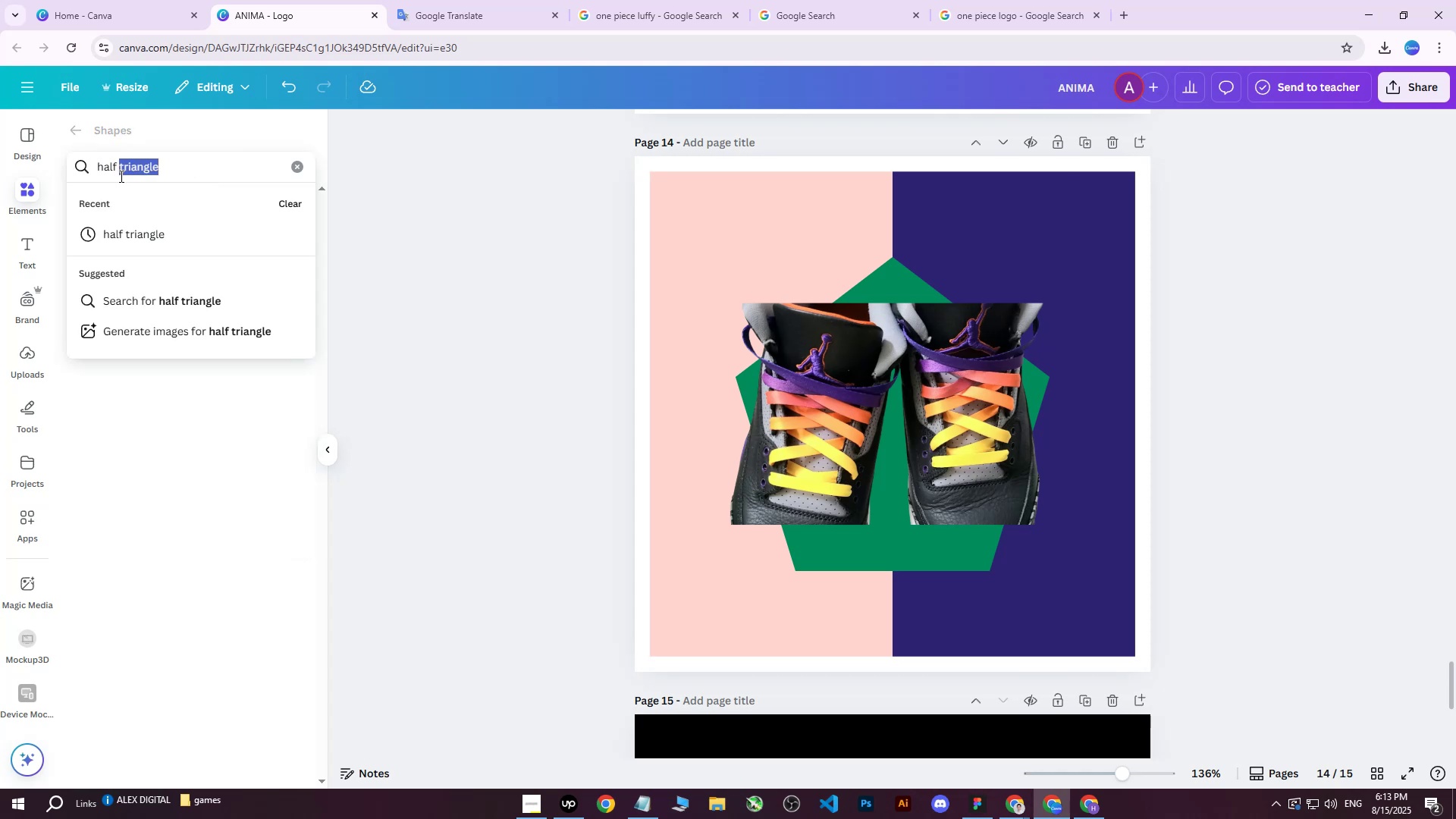 
key(Backspace)
 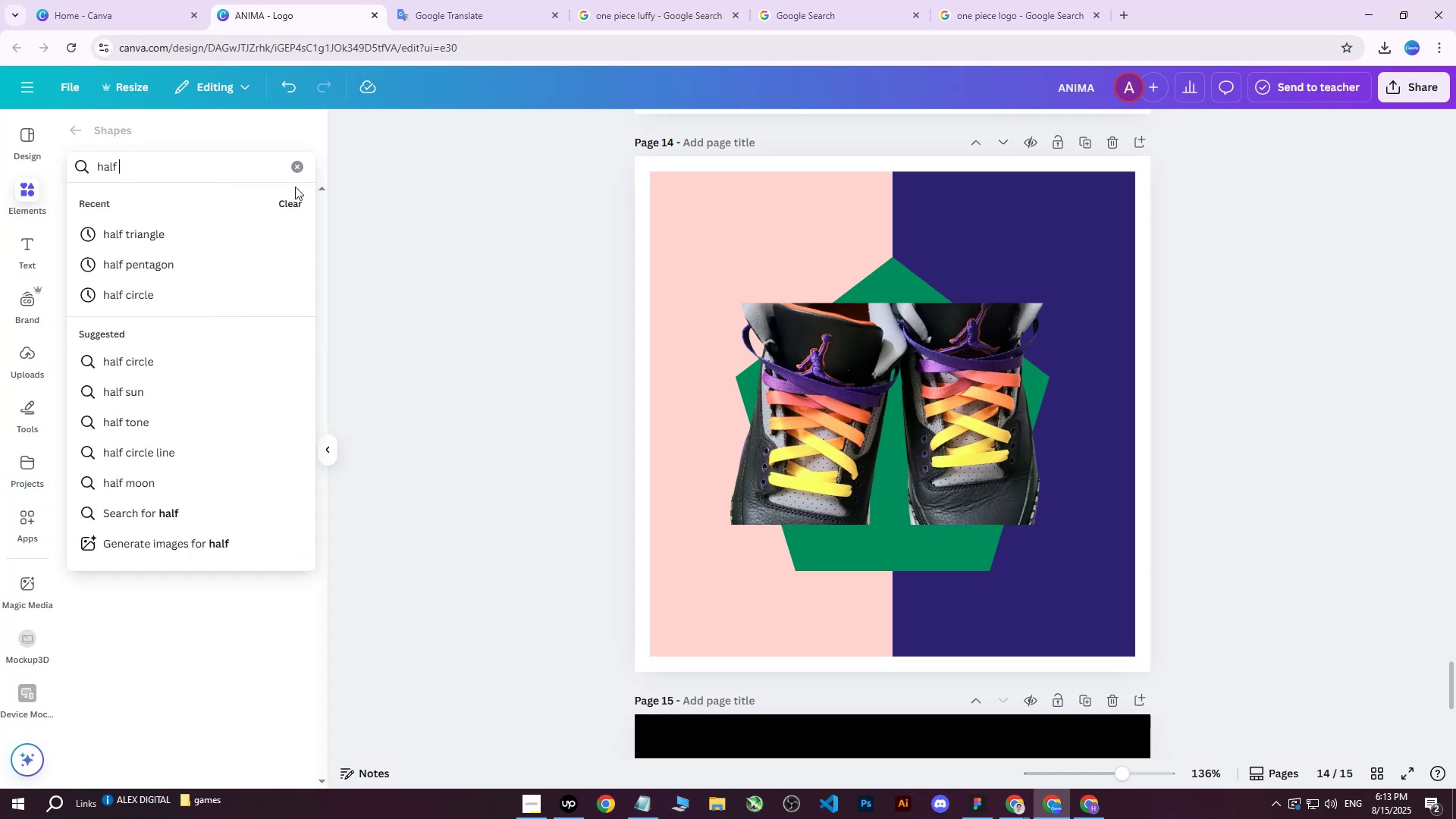 
key(Backspace)
 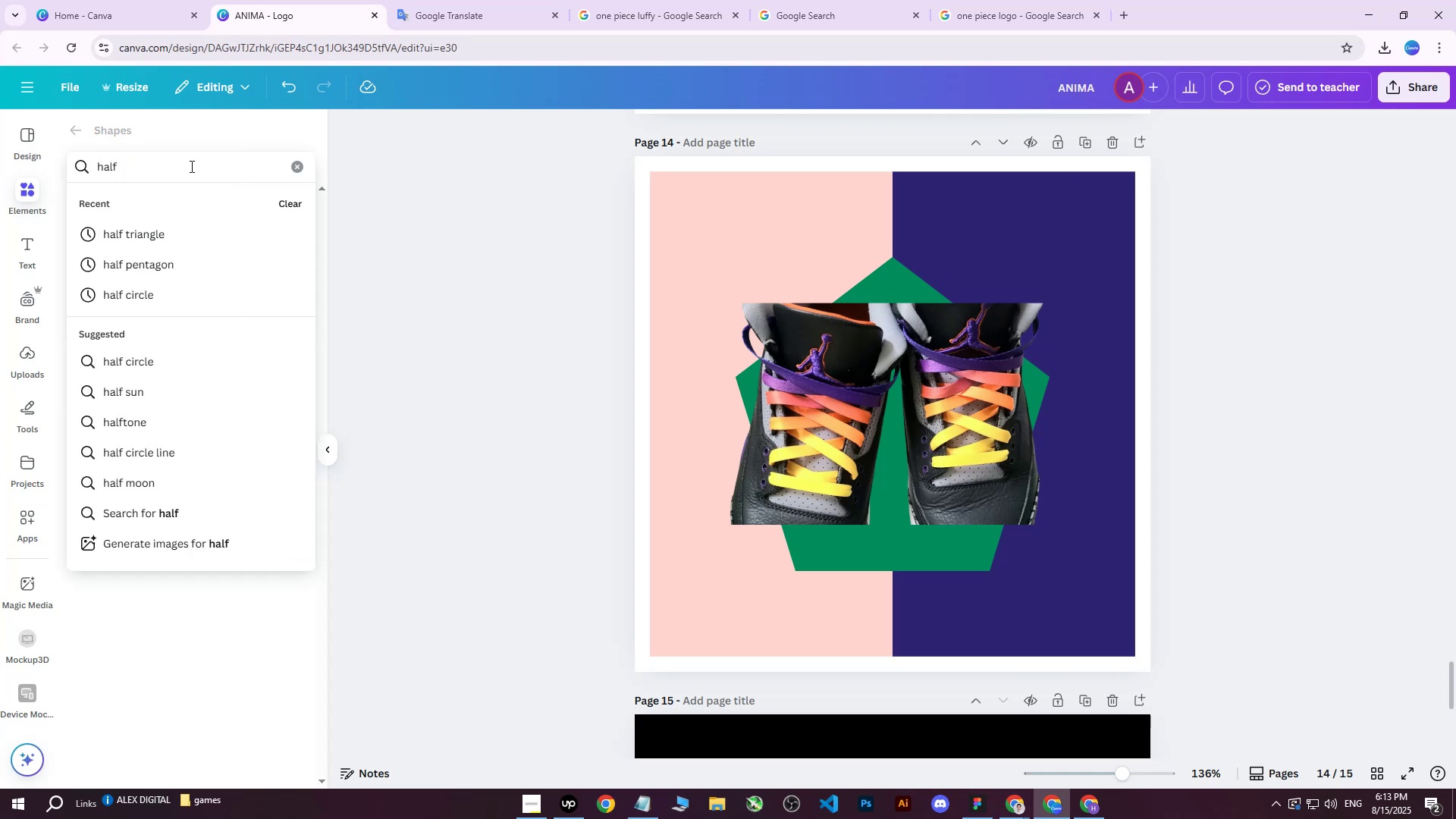 
key(Backspace)
 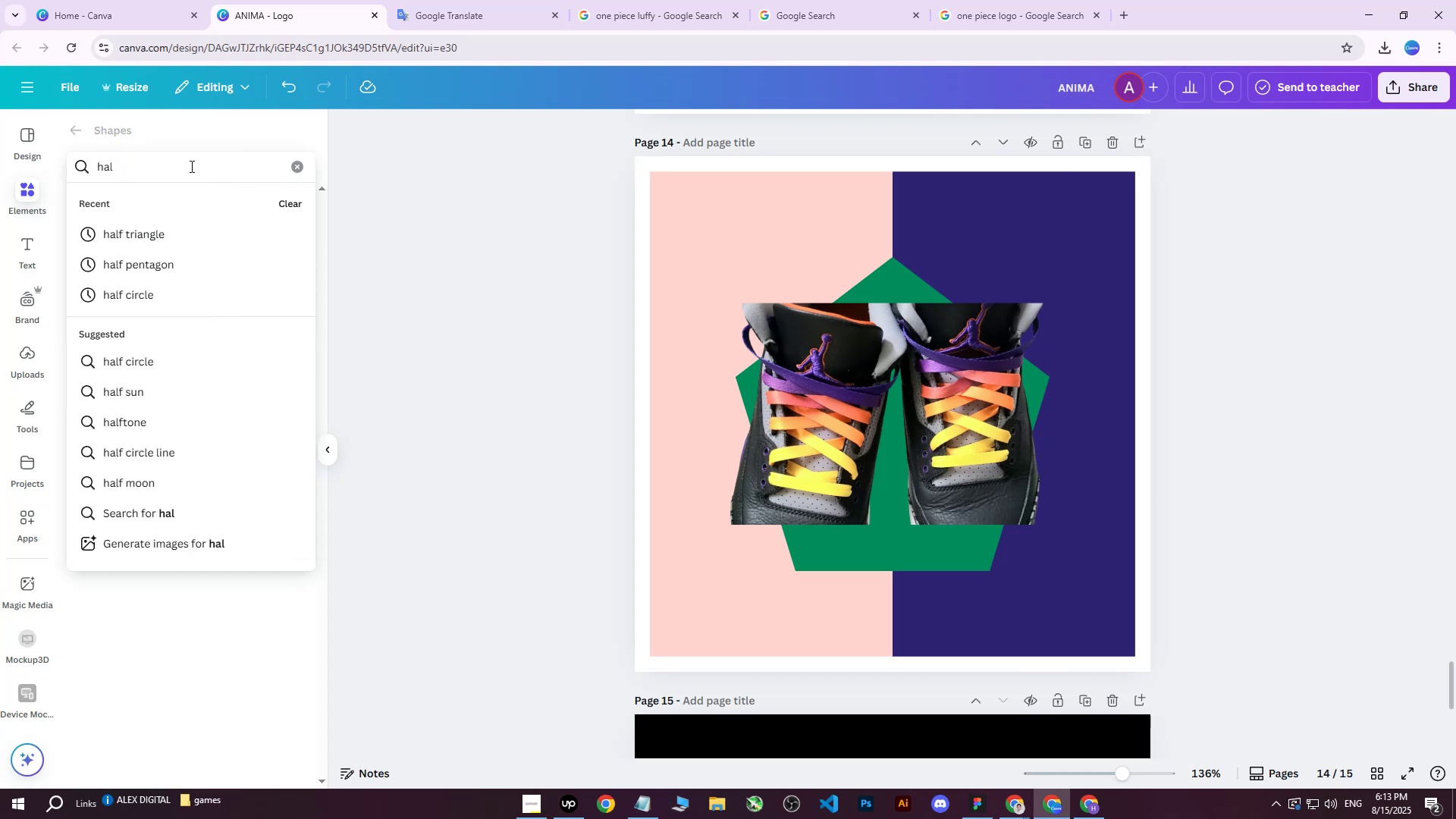 
key(Backspace)
 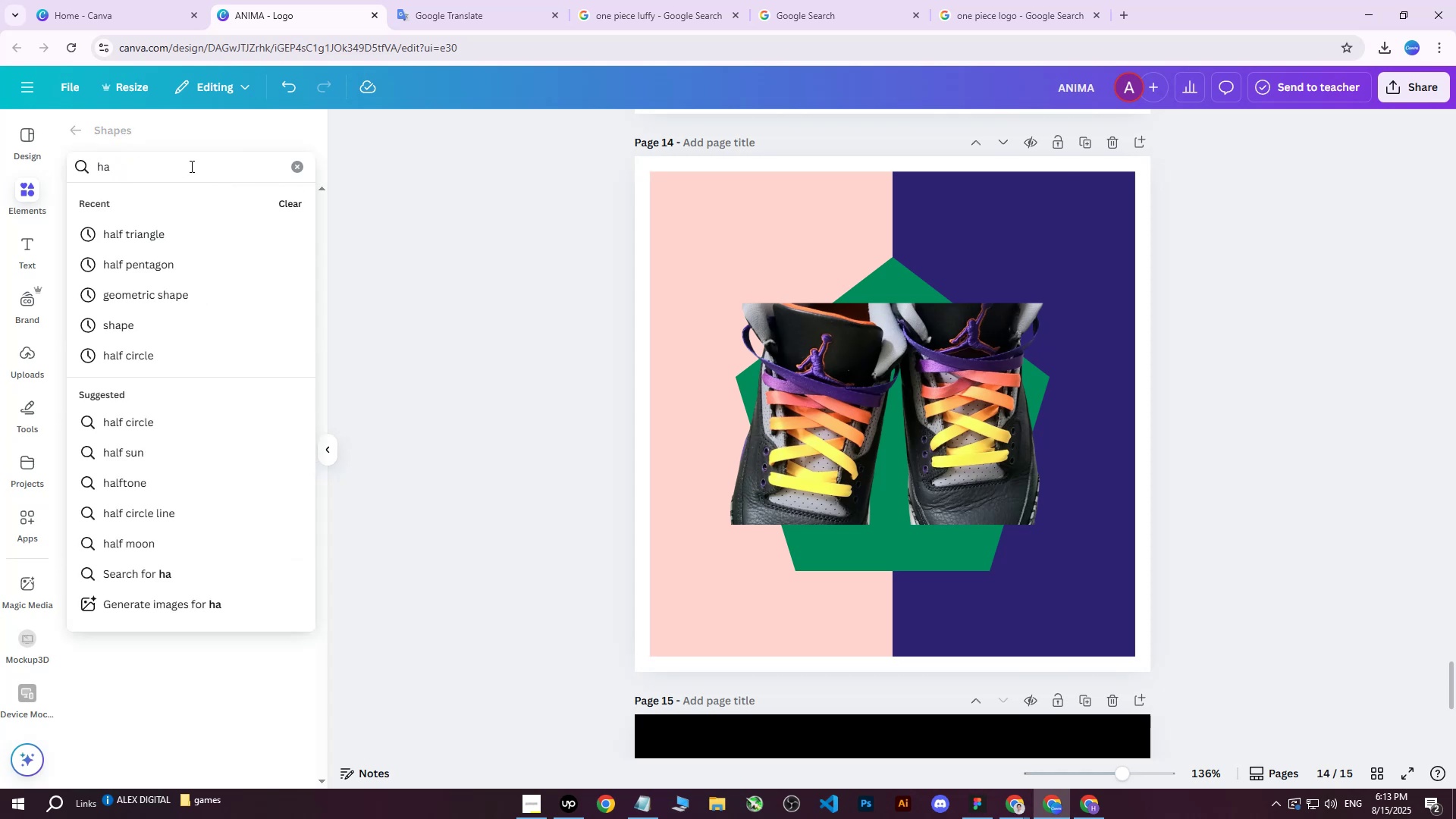 
key(Backspace)
 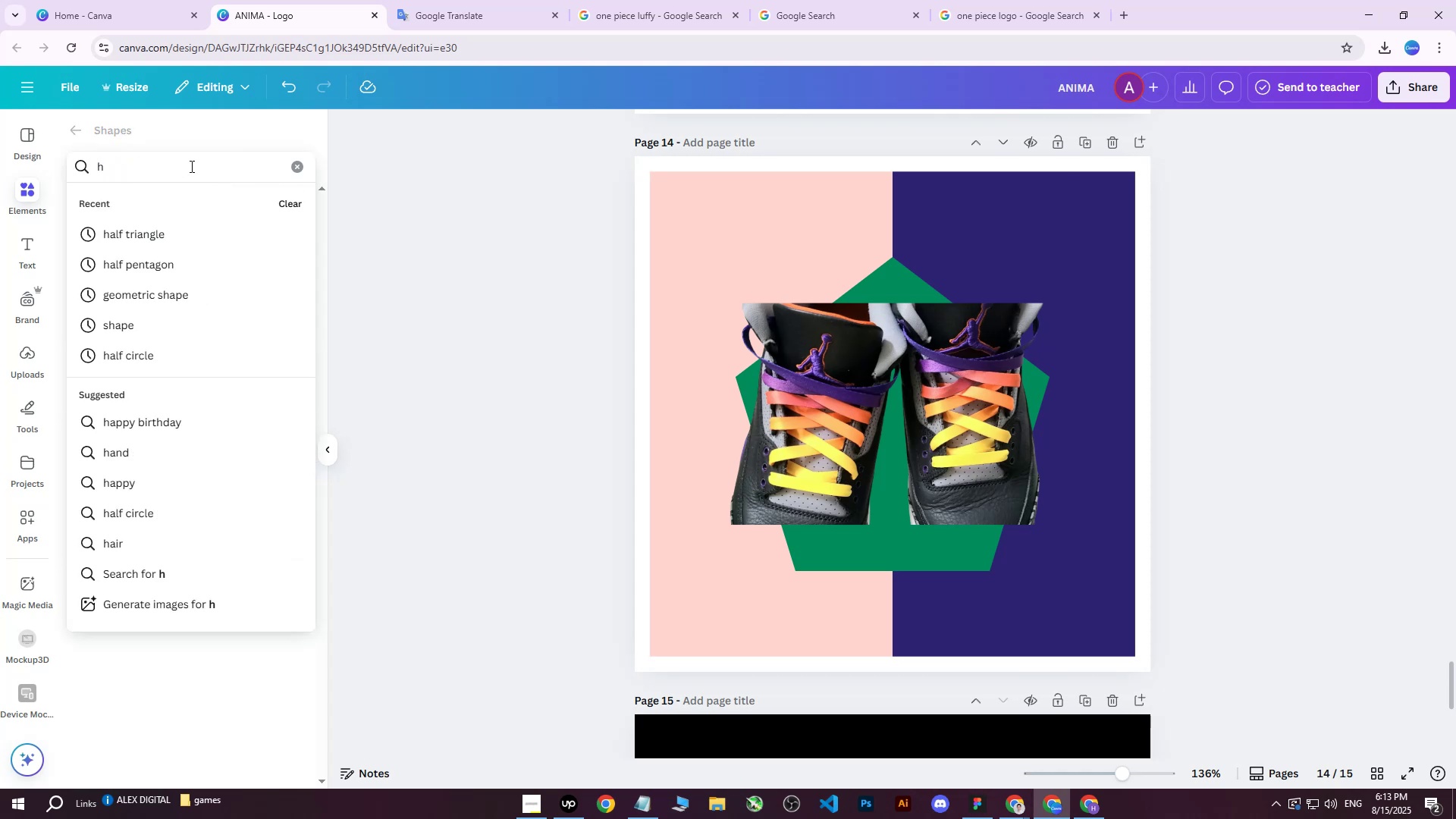 
key(Backspace)
 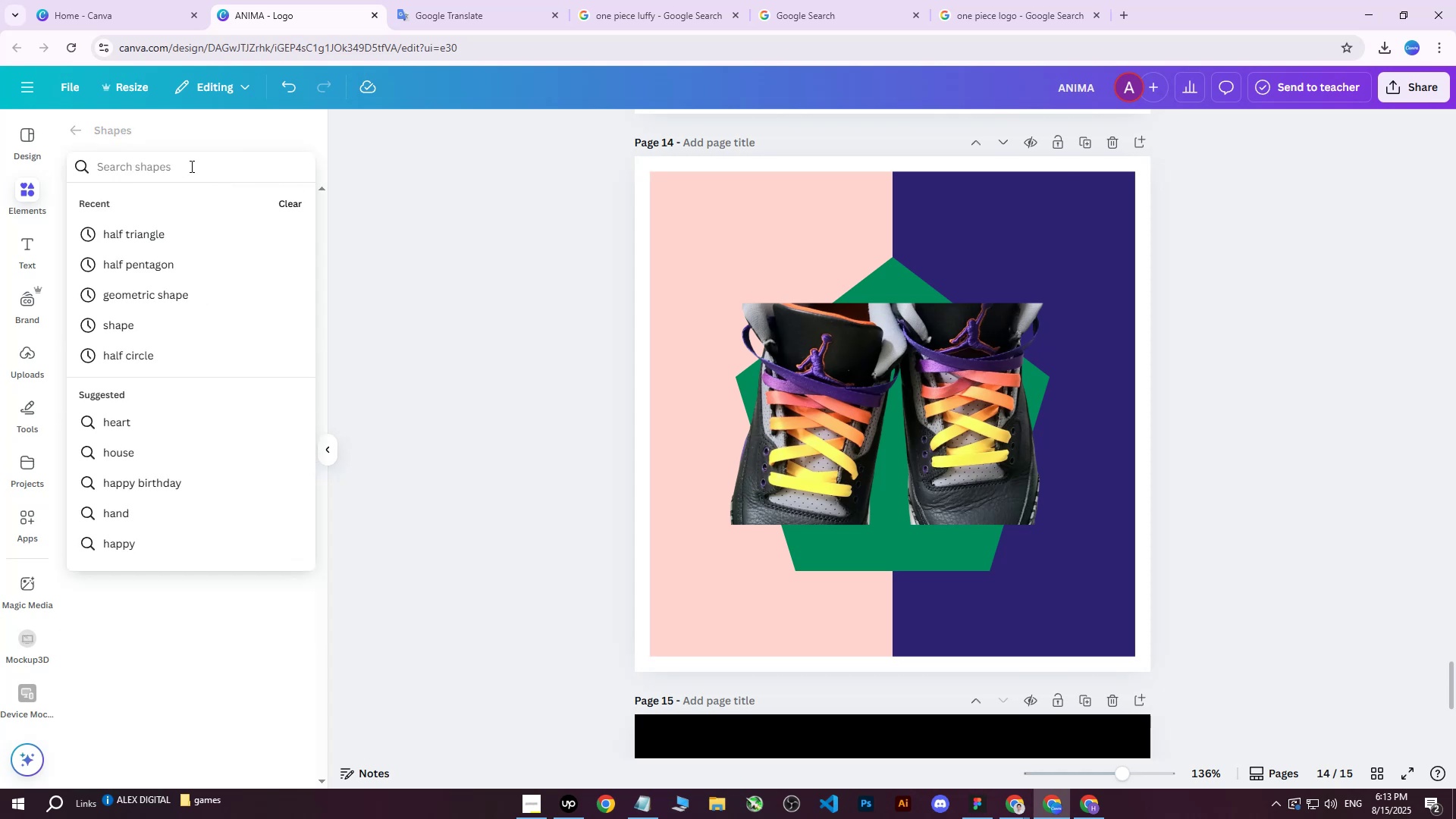 
key(Backspace)
 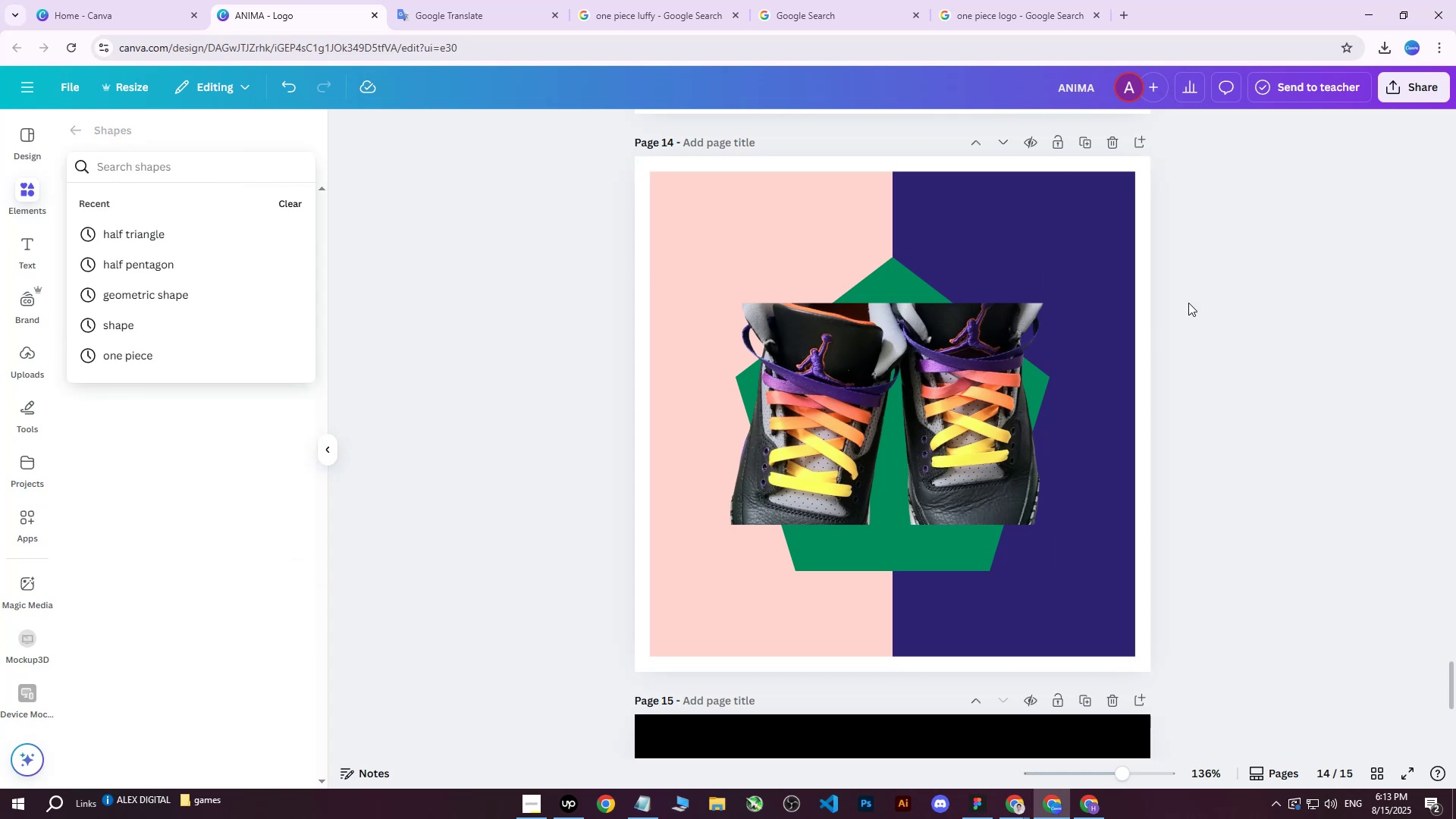 
left_click([1191, 300])
 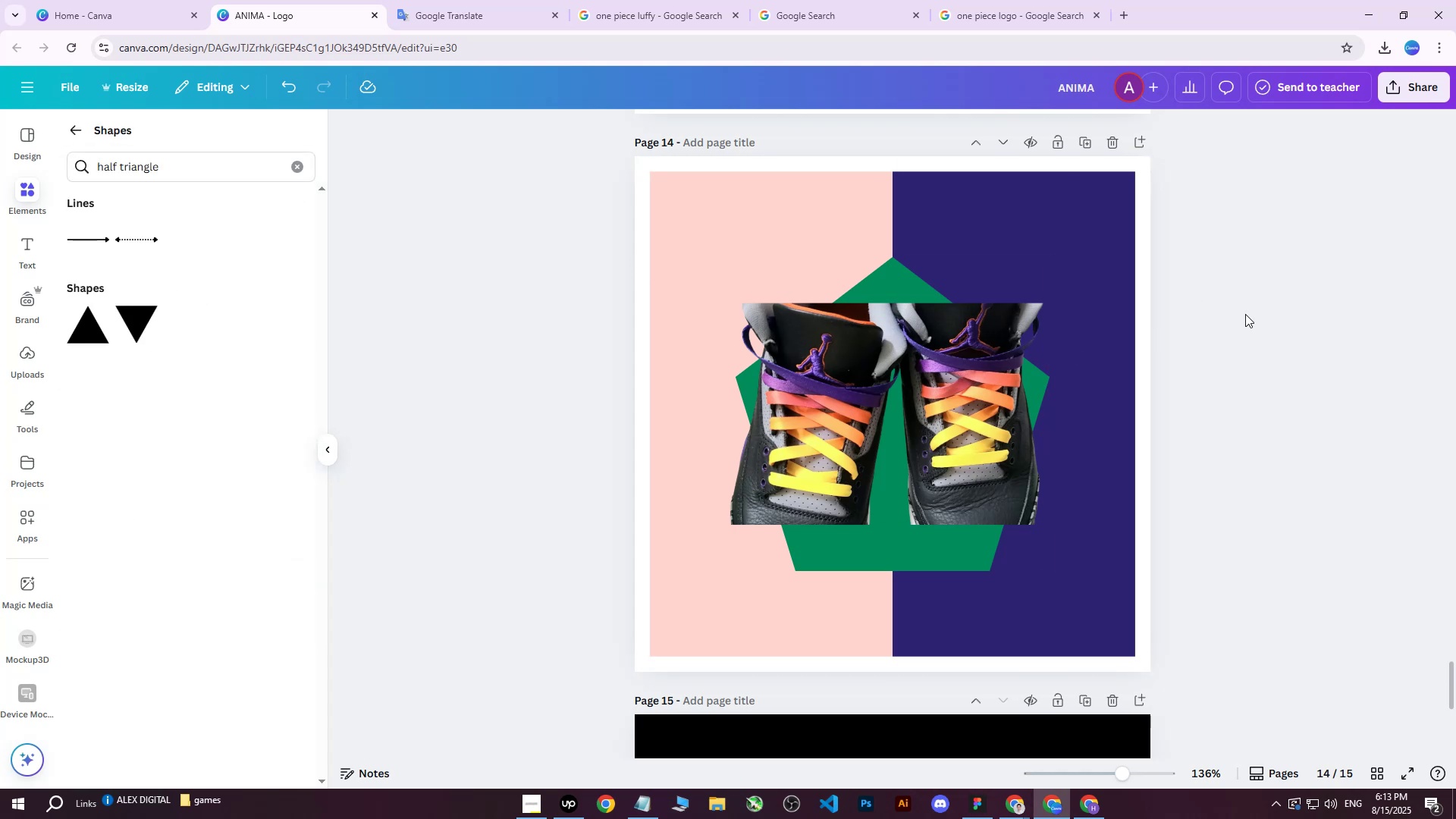 
left_click([1245, 314])
 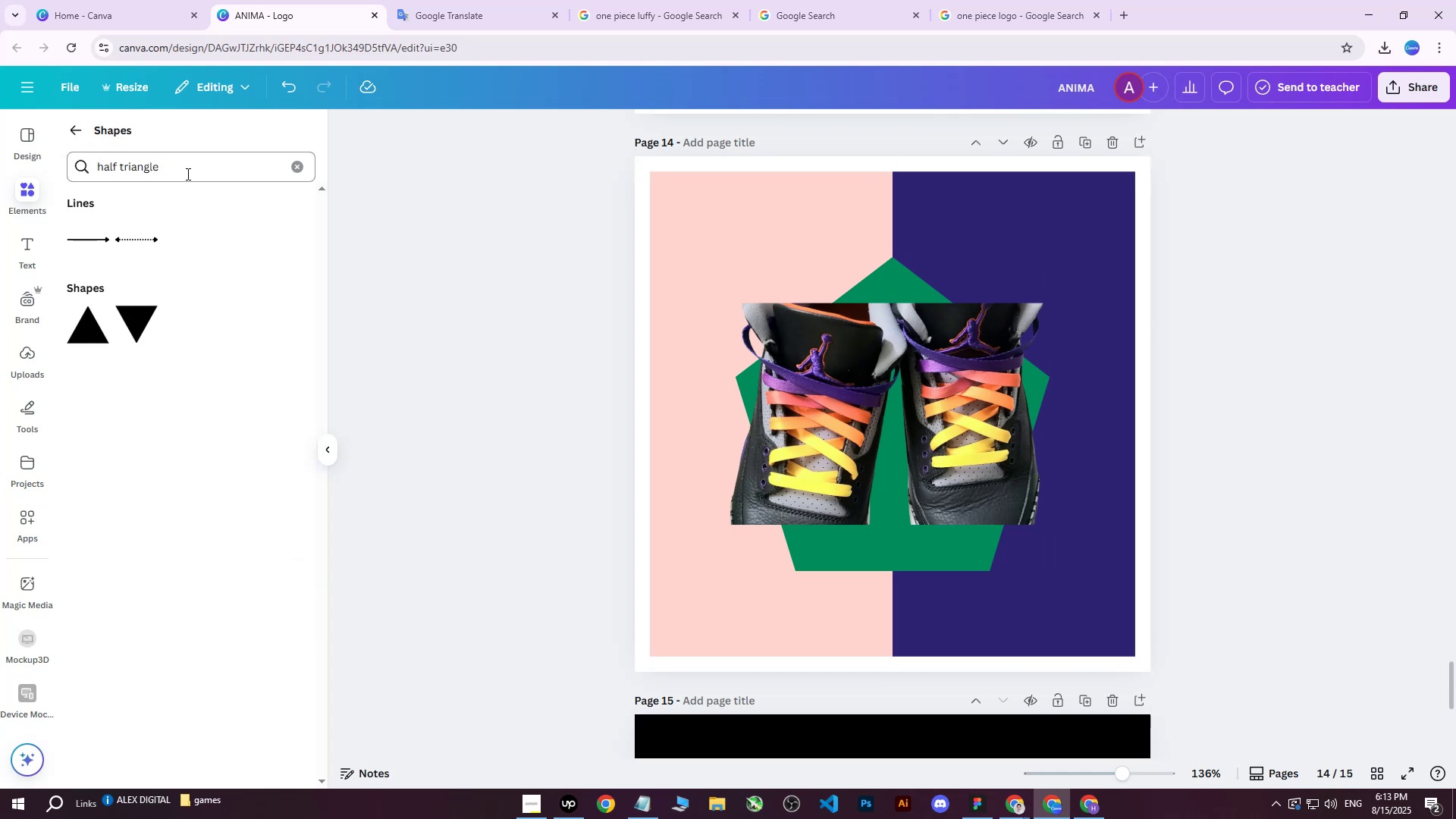 
left_click([204, 171])
 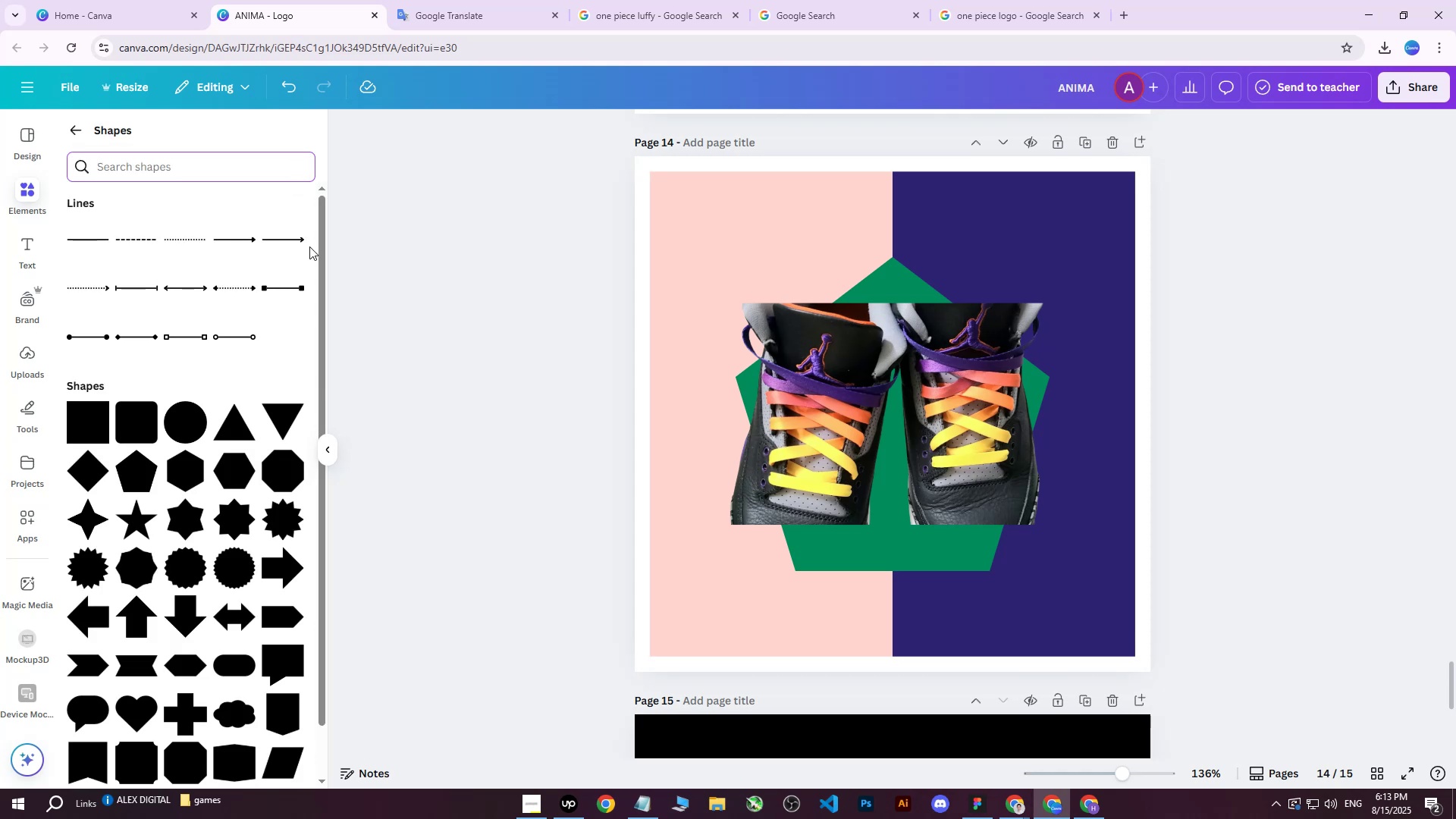 
scroll: coordinate [486, 274], scroll_direction: down, amount: 2.0
 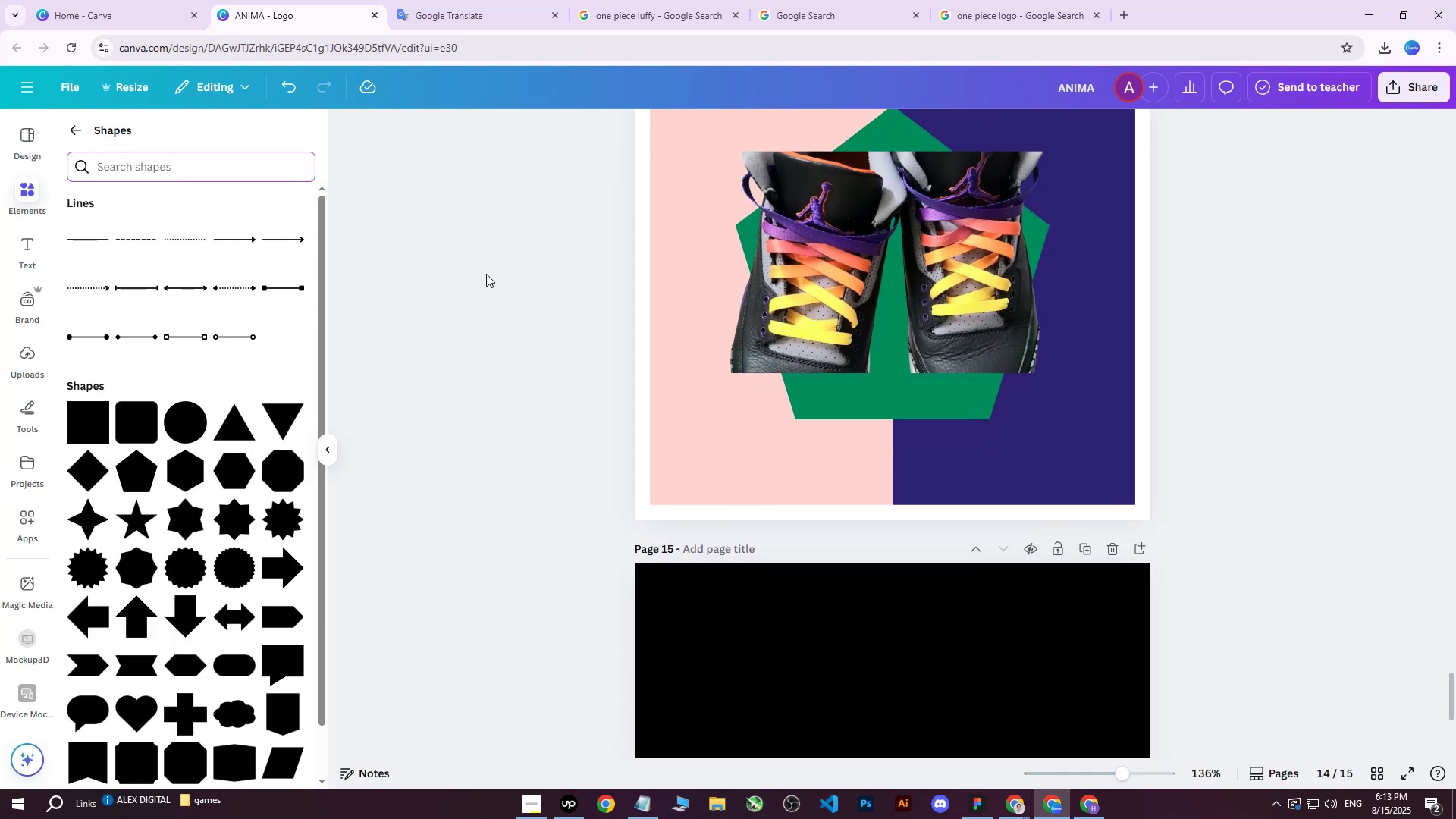 
scroll: coordinate [486, 273], scroll_direction: up, amount: 1.0
 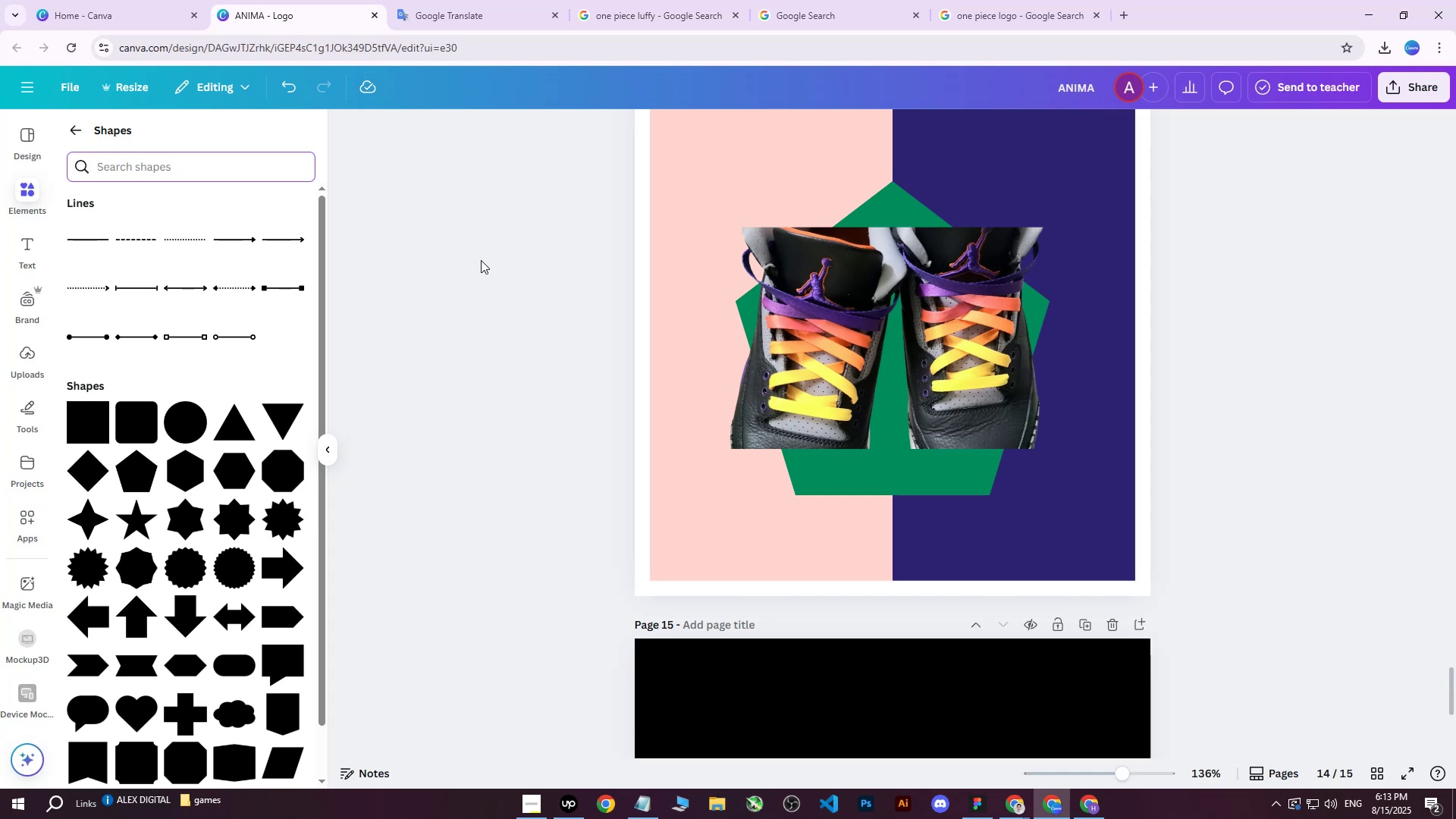 
wait(6.83)
 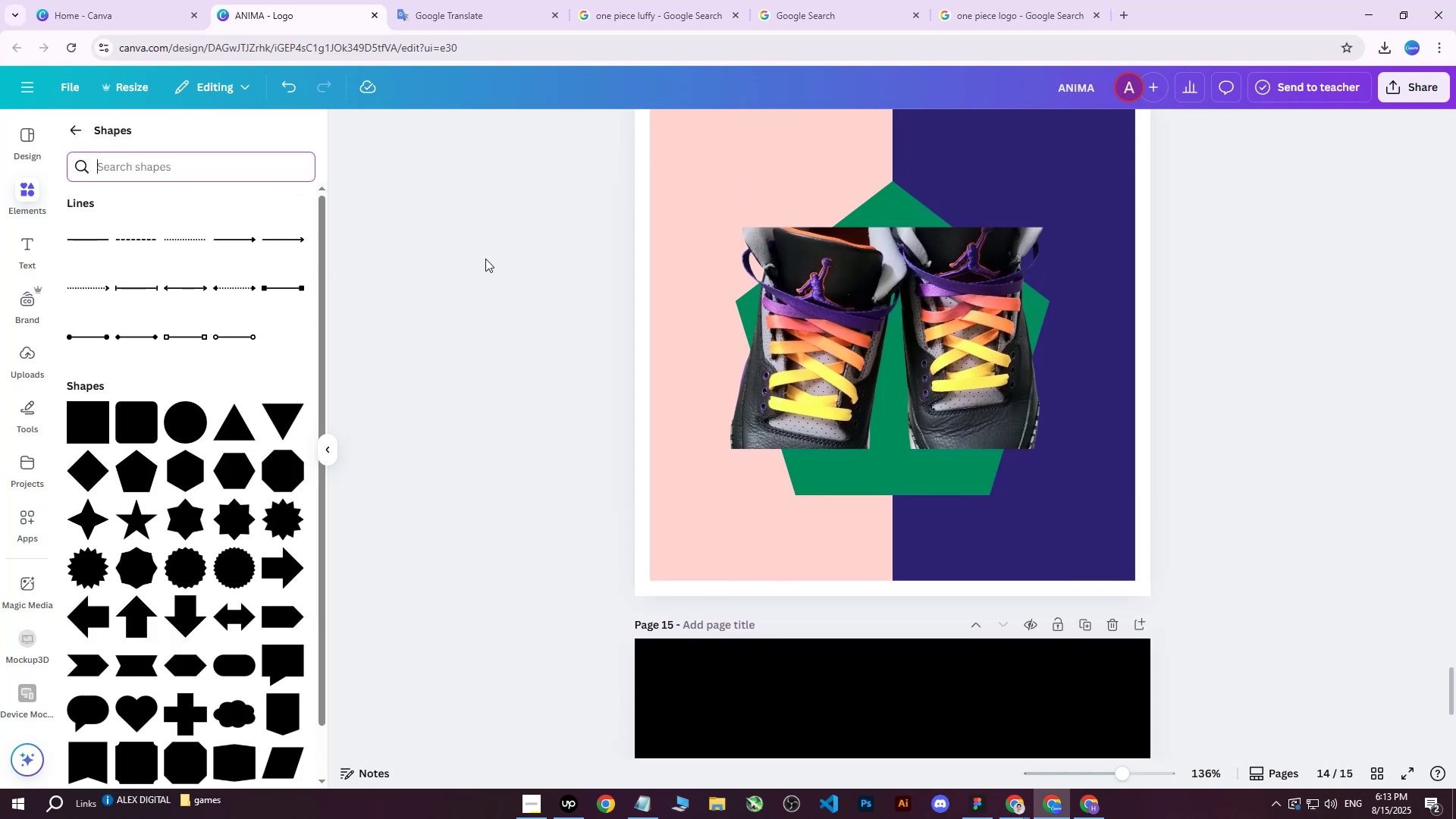 
left_click([1288, 331])
 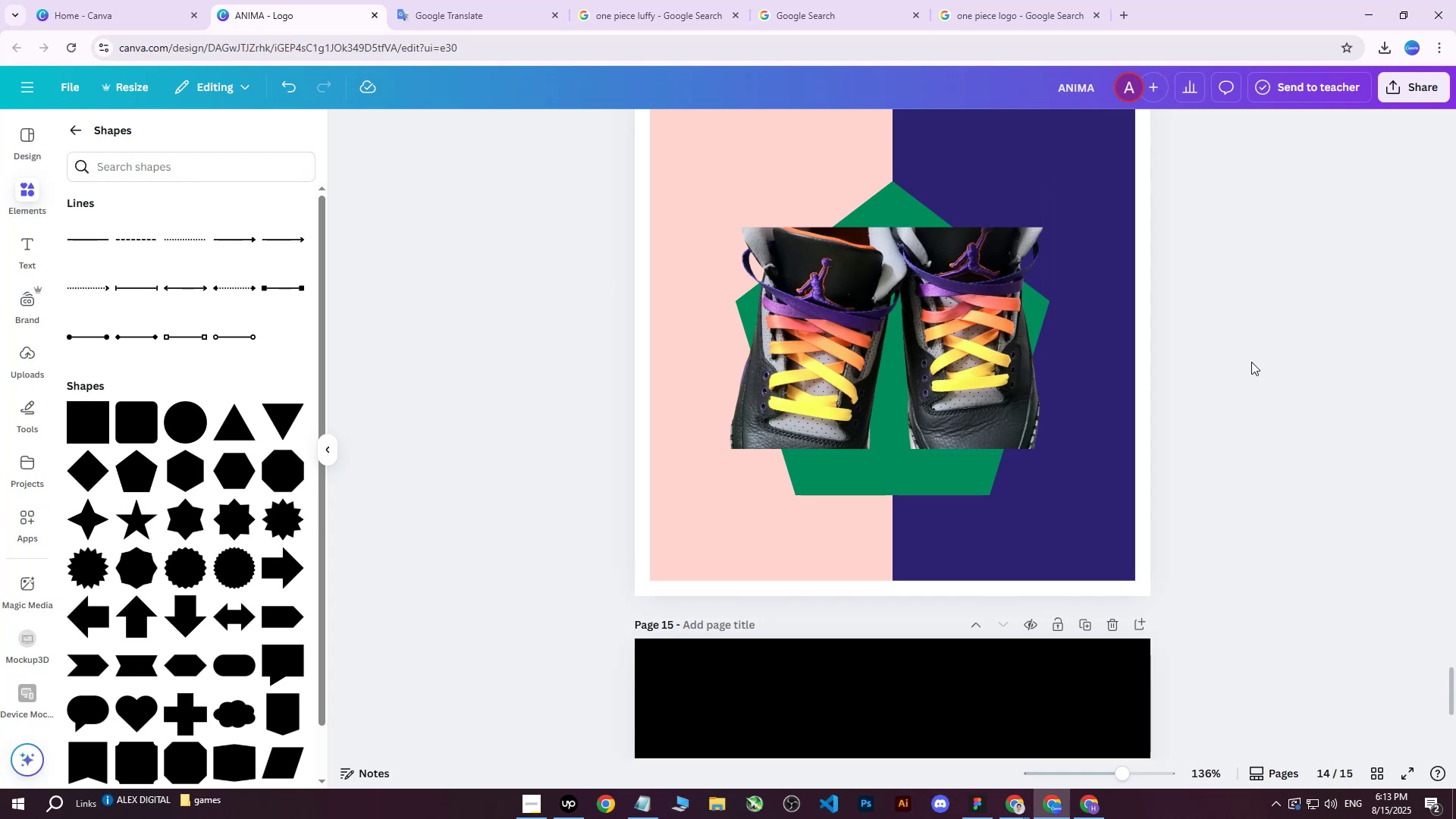 
scroll: coordinate [1223, 353], scroll_direction: up, amount: 2.0
 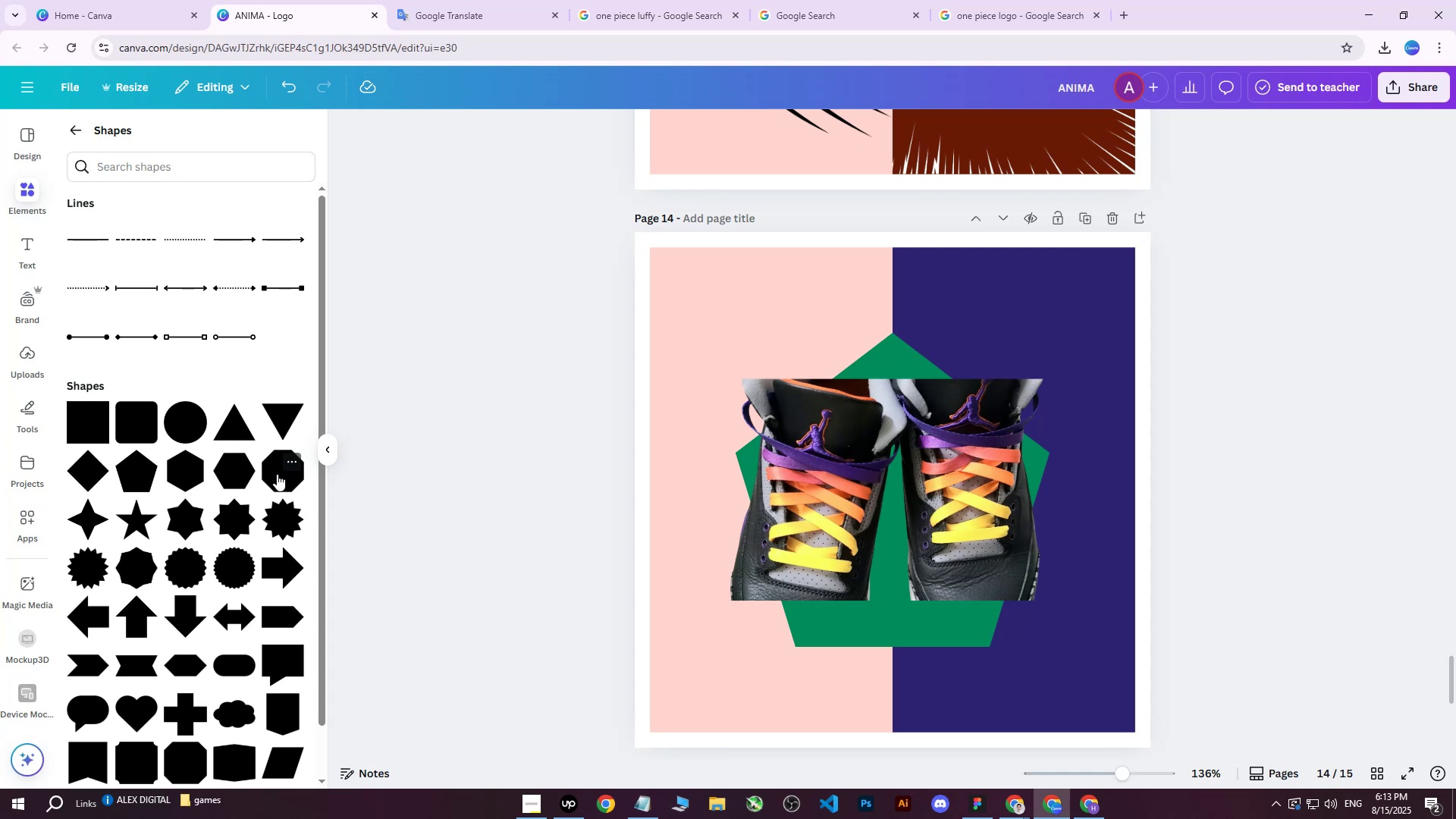 
wait(13.39)
 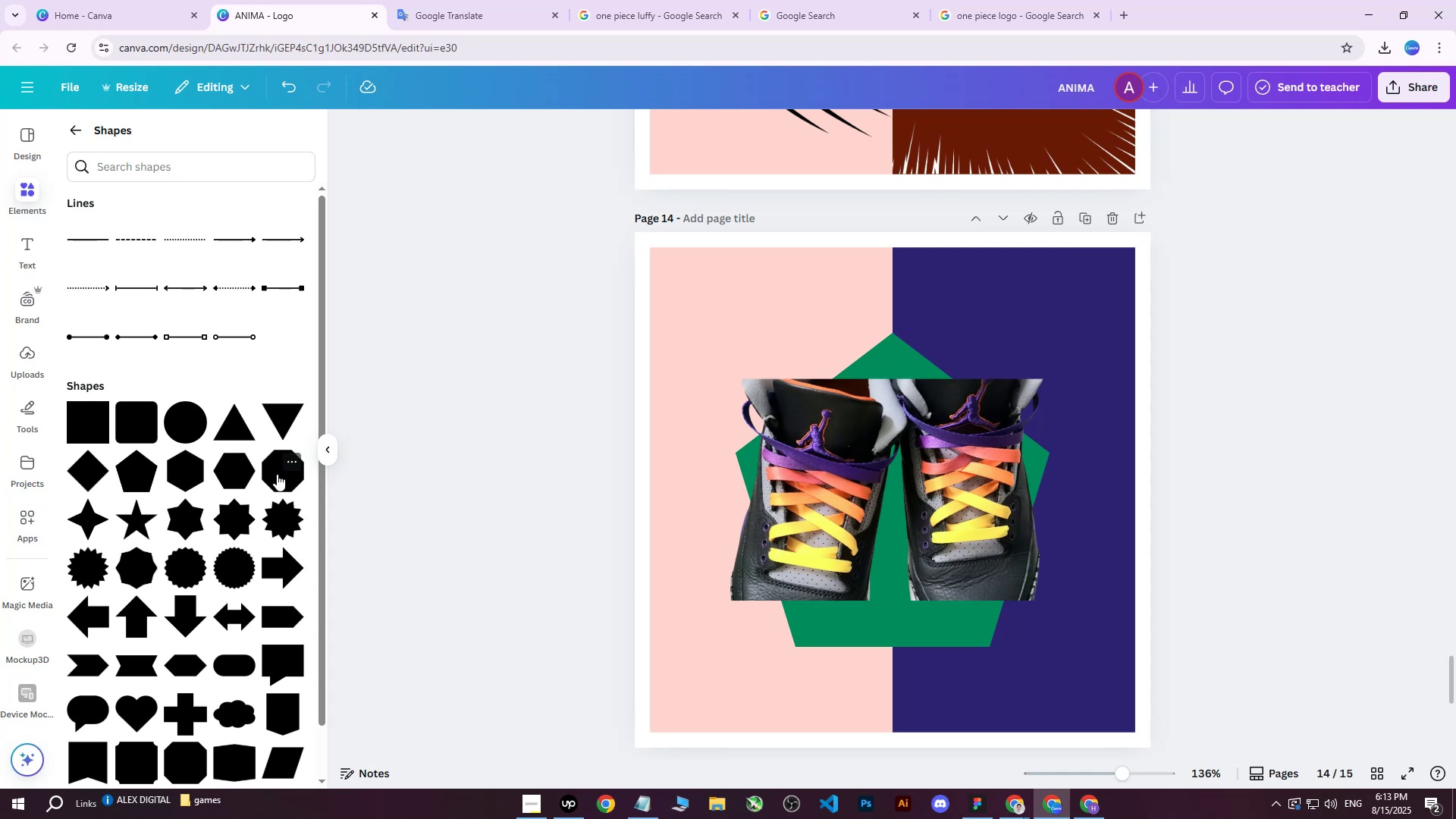 
scroll: coordinate [196, 550], scroll_direction: down, amount: 2.0
 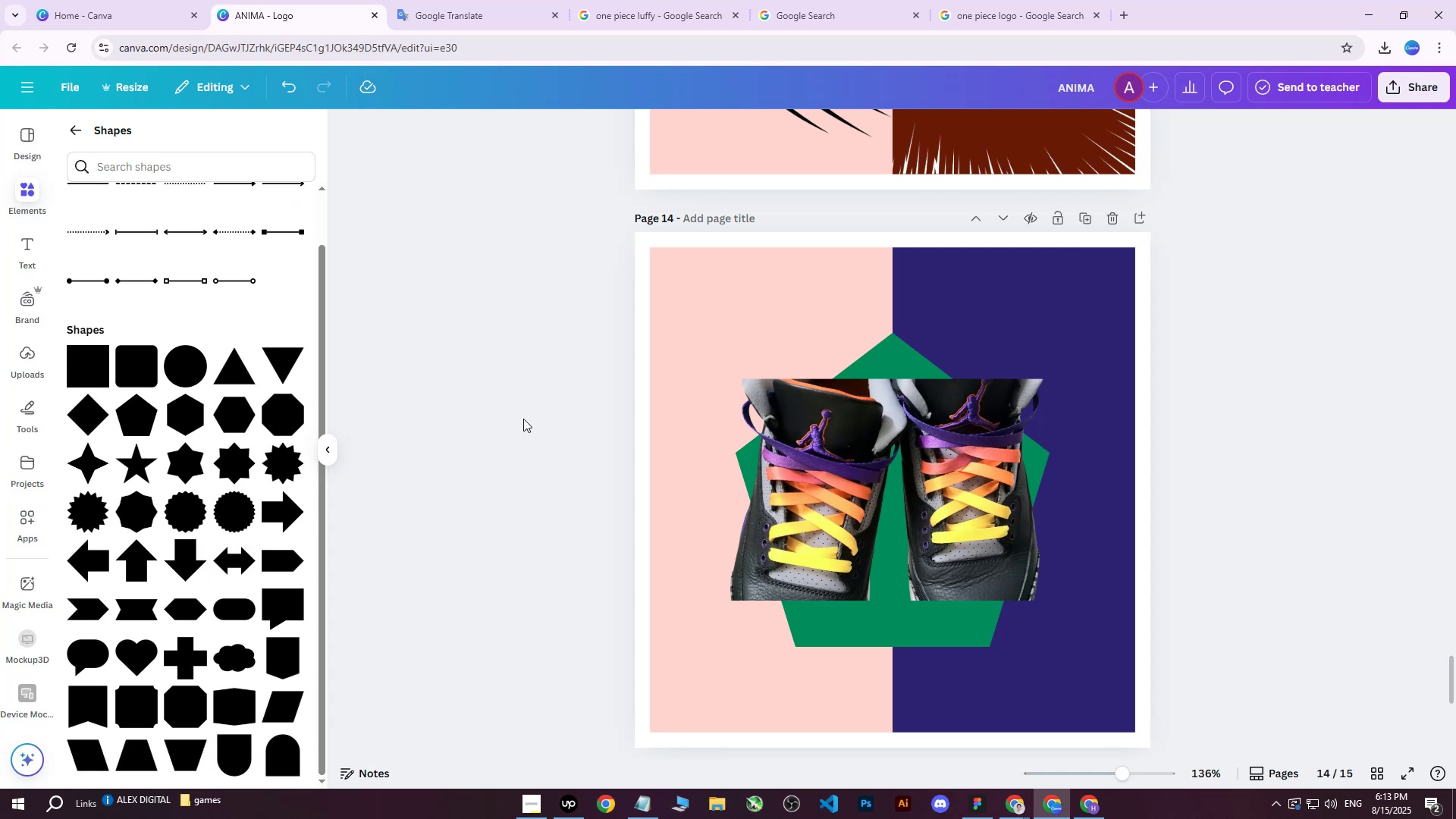 
wait(8.32)
 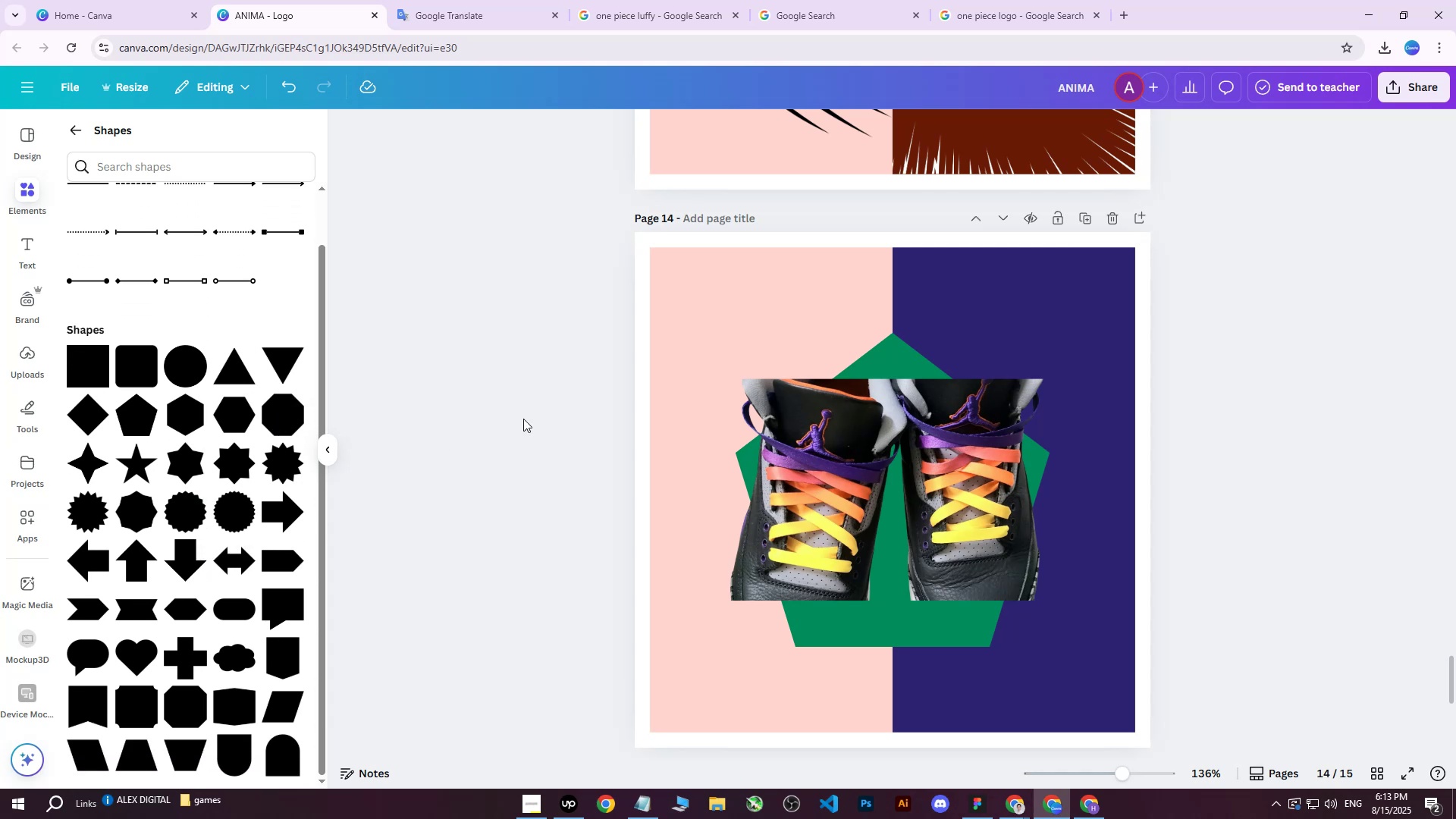 
left_click([538, 132])
 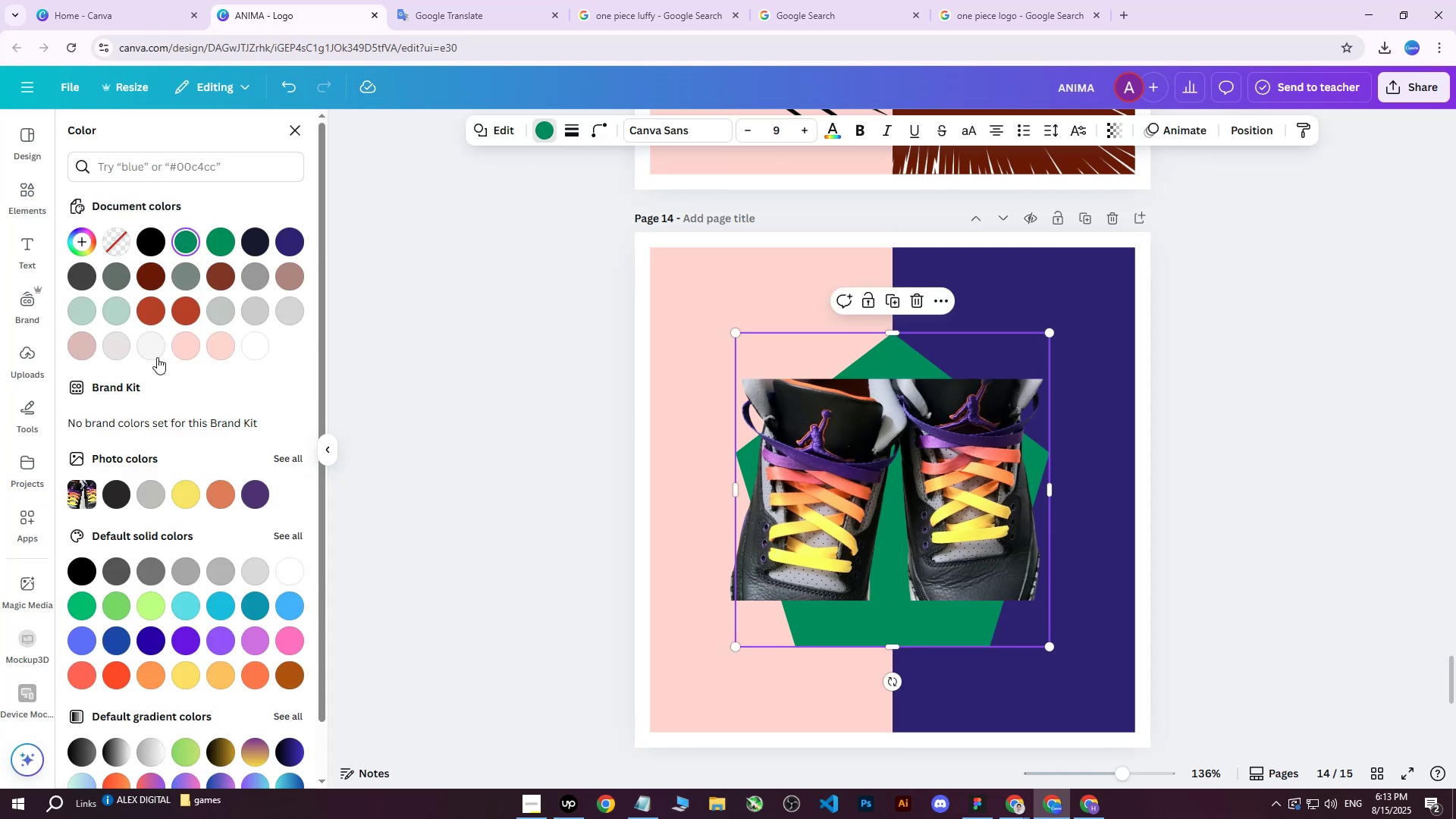 
mouse_move([212, 230])
 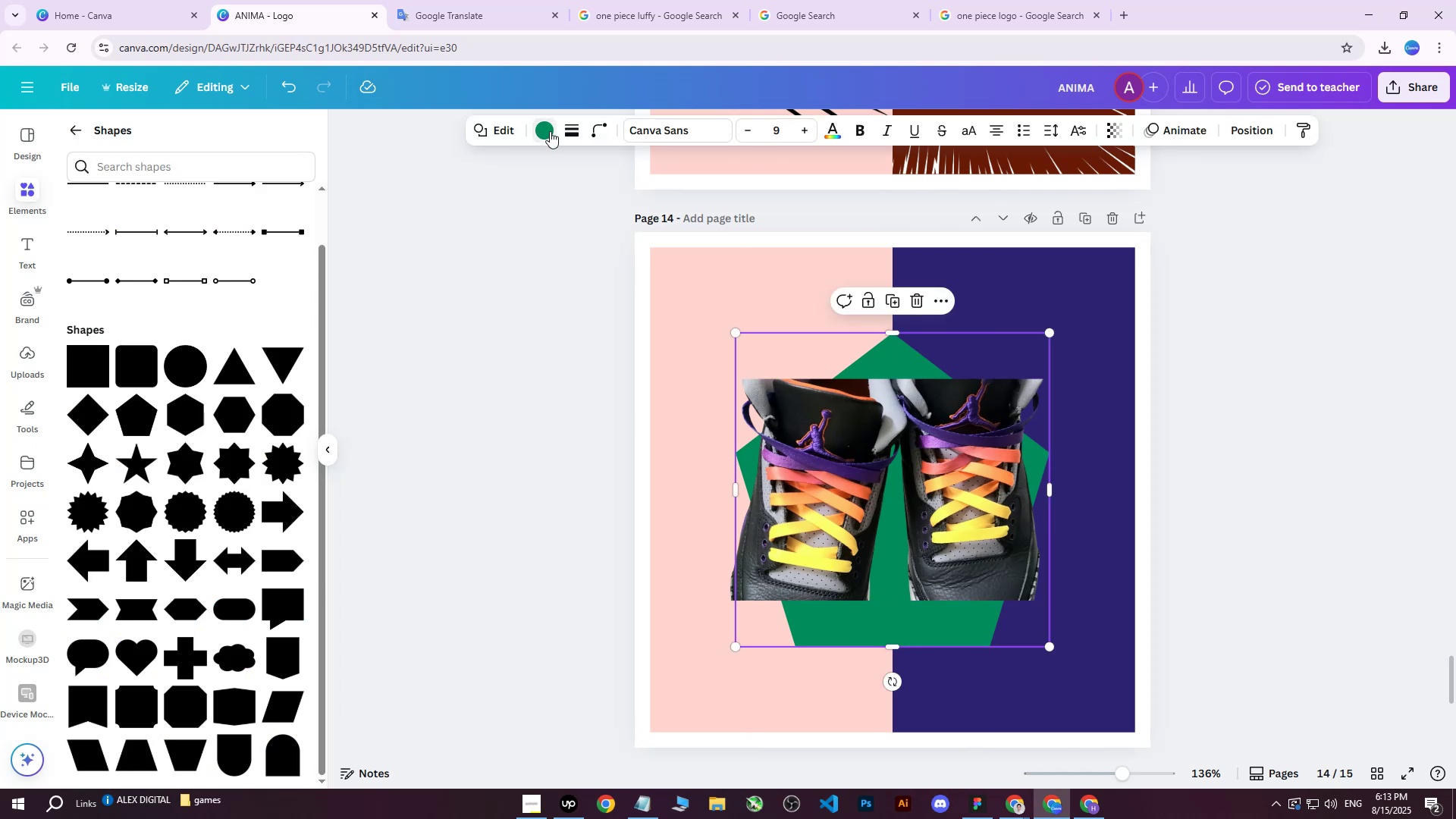 
double_click([550, 128])
 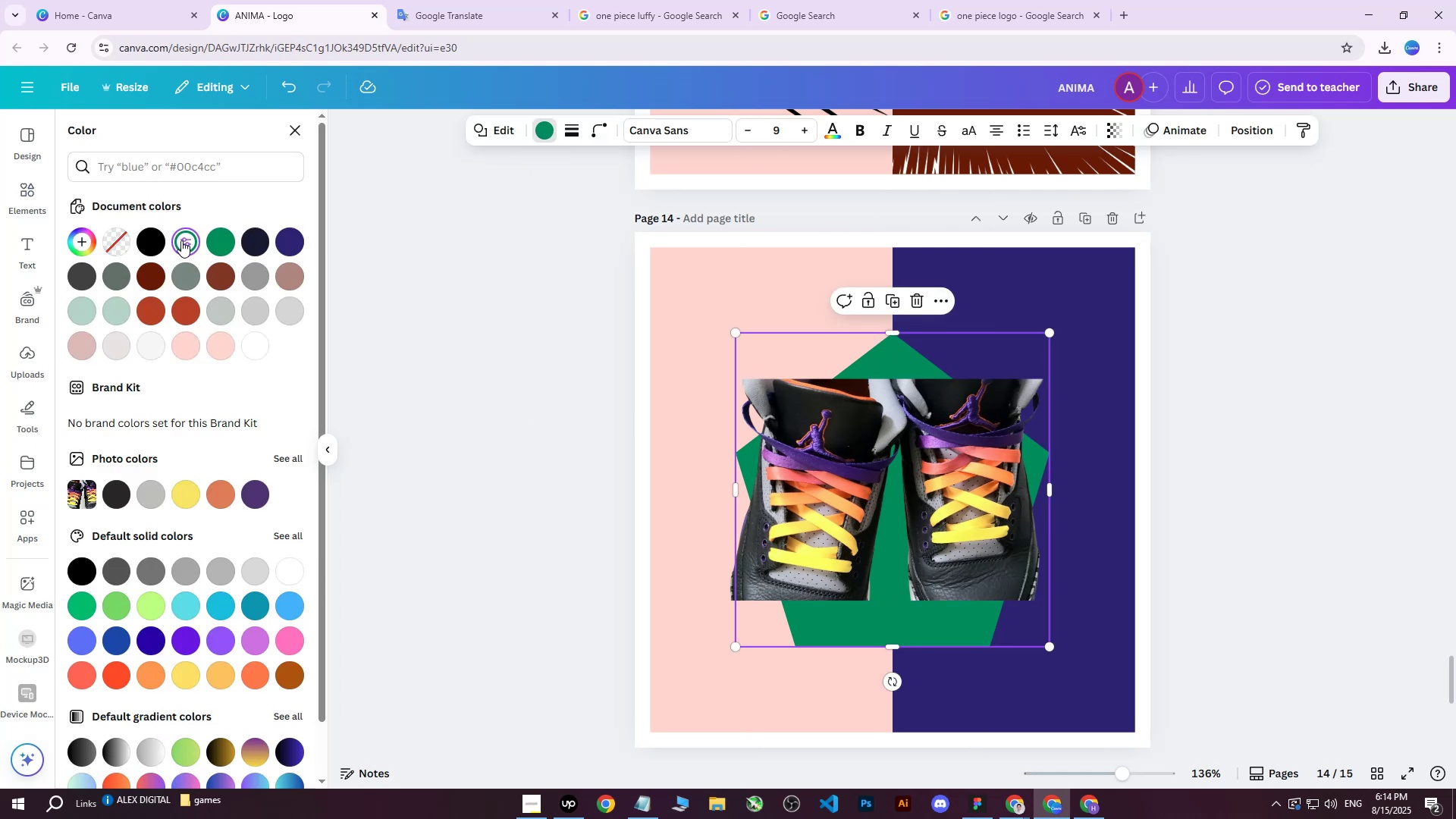 
double_click([181, 240])
 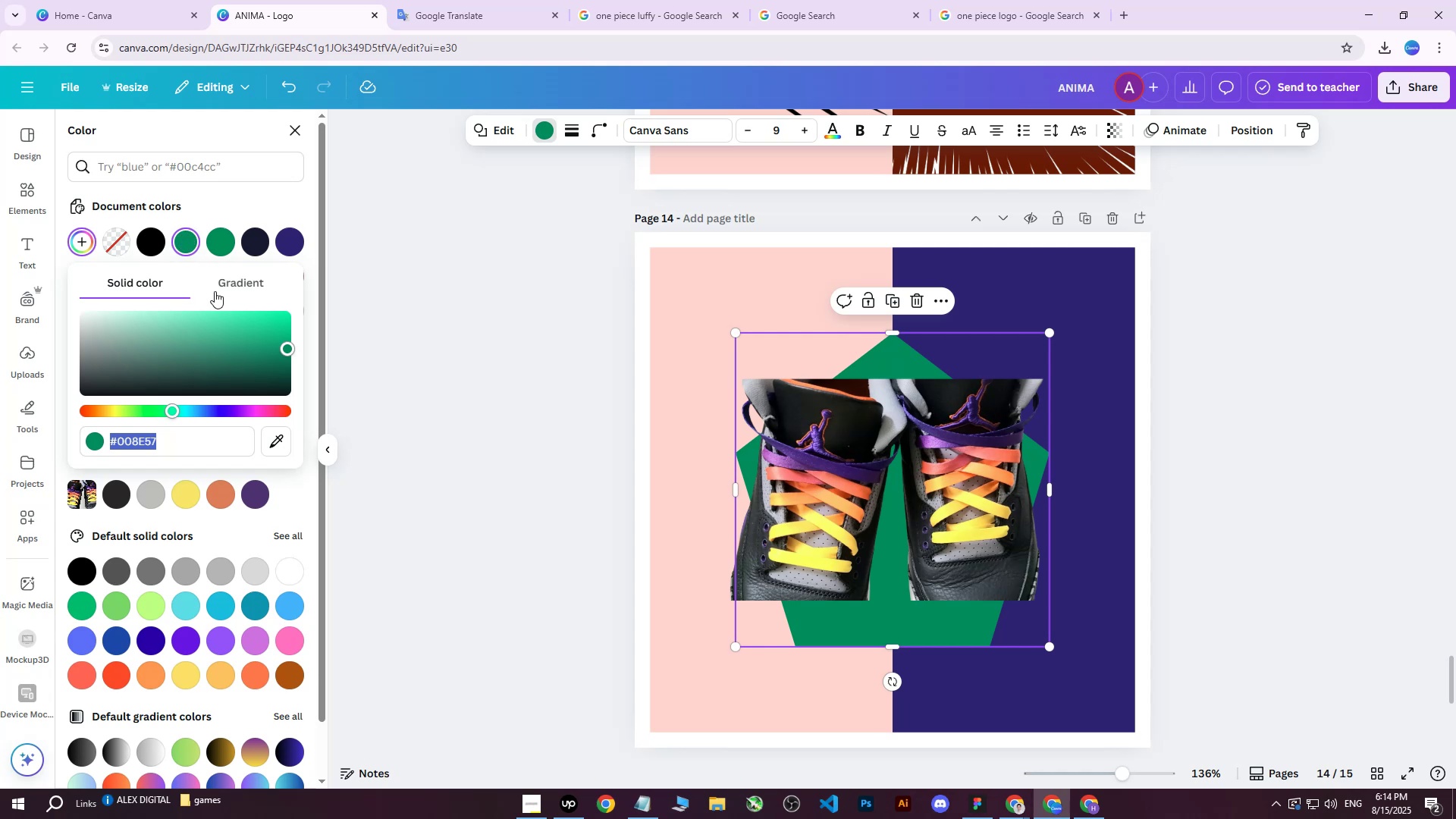 
left_click([240, 290])
 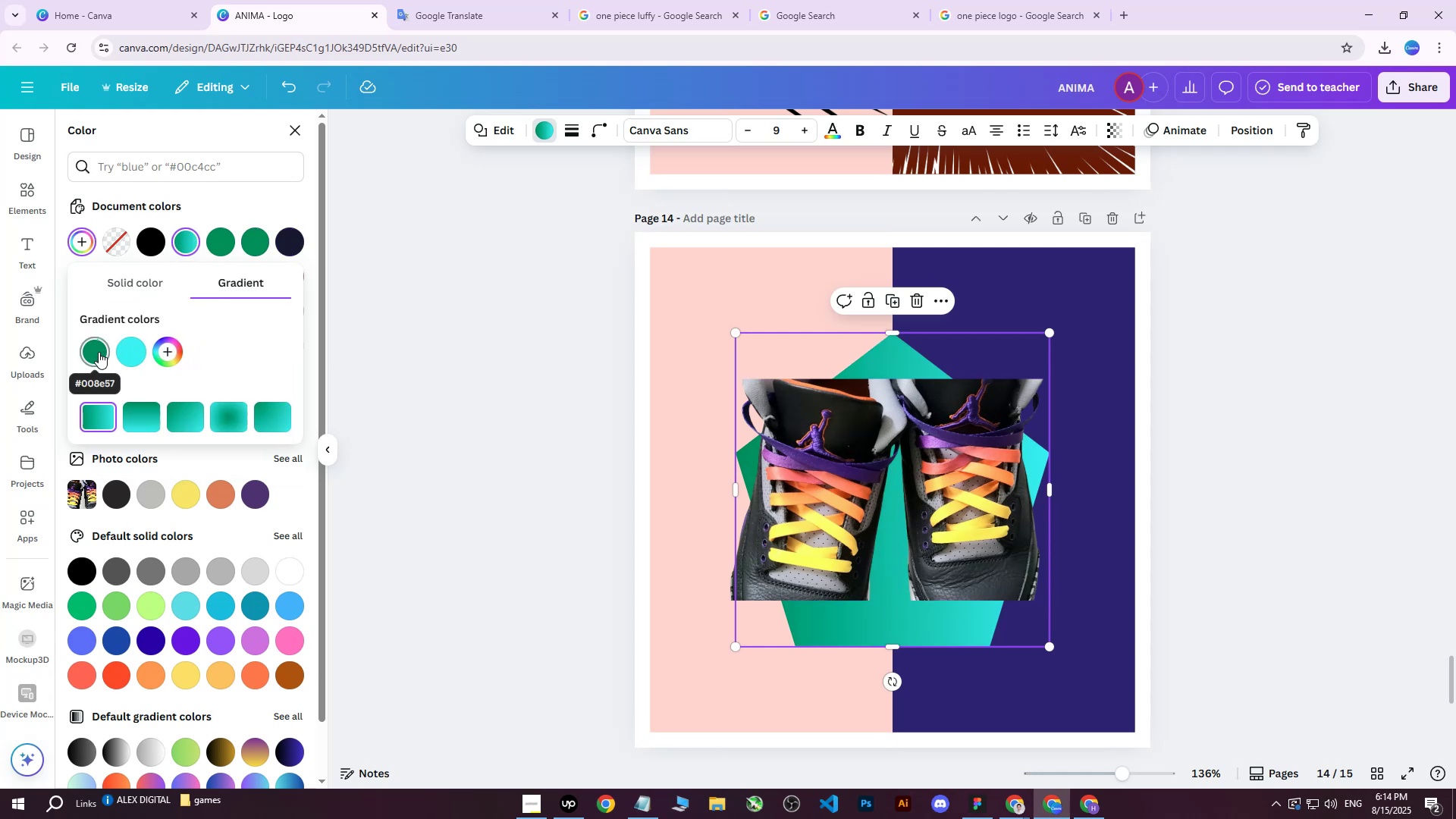 
wait(7.92)
 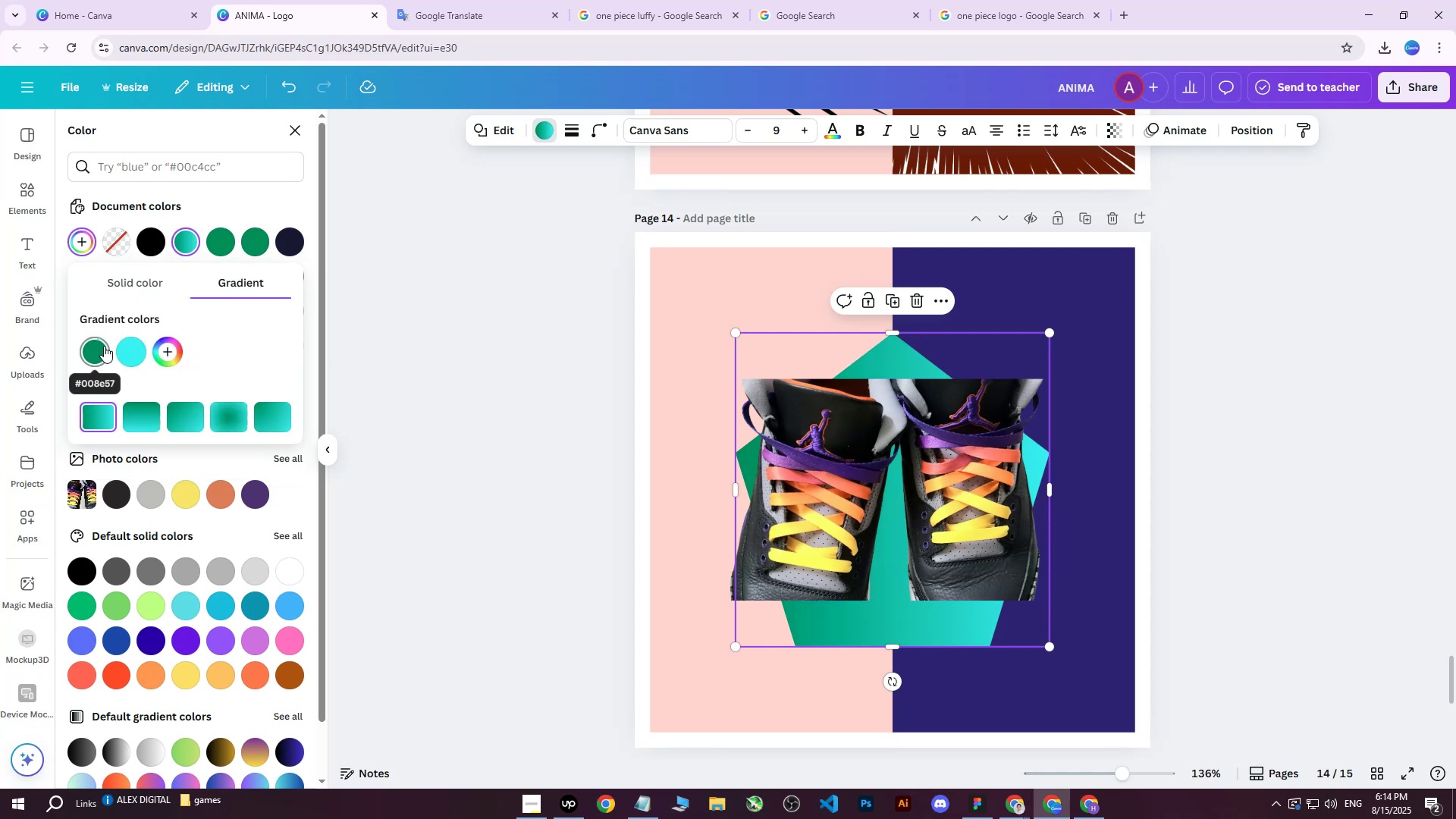 
double_click([94, 349])
 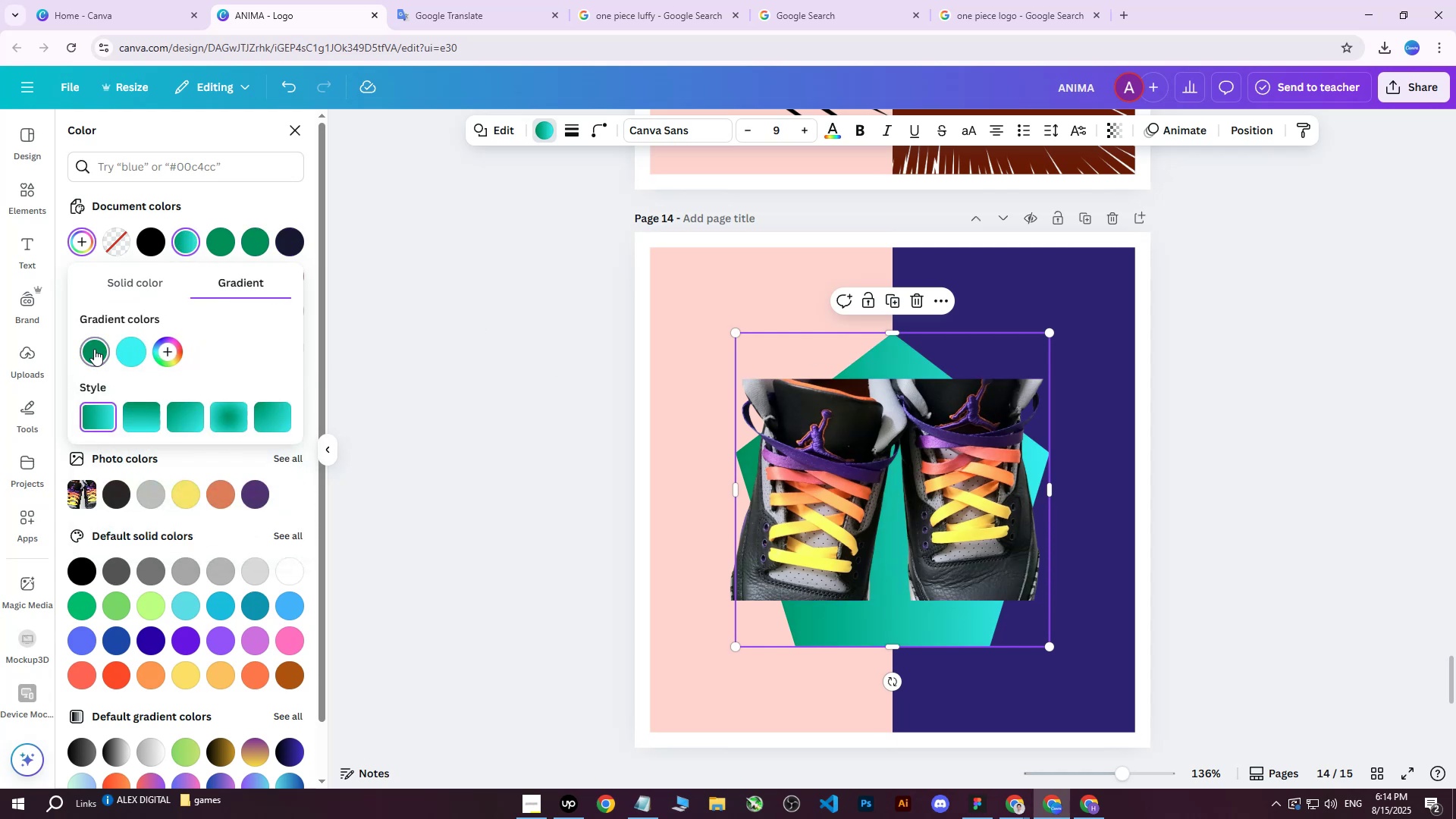 
triple_click([94, 349])
 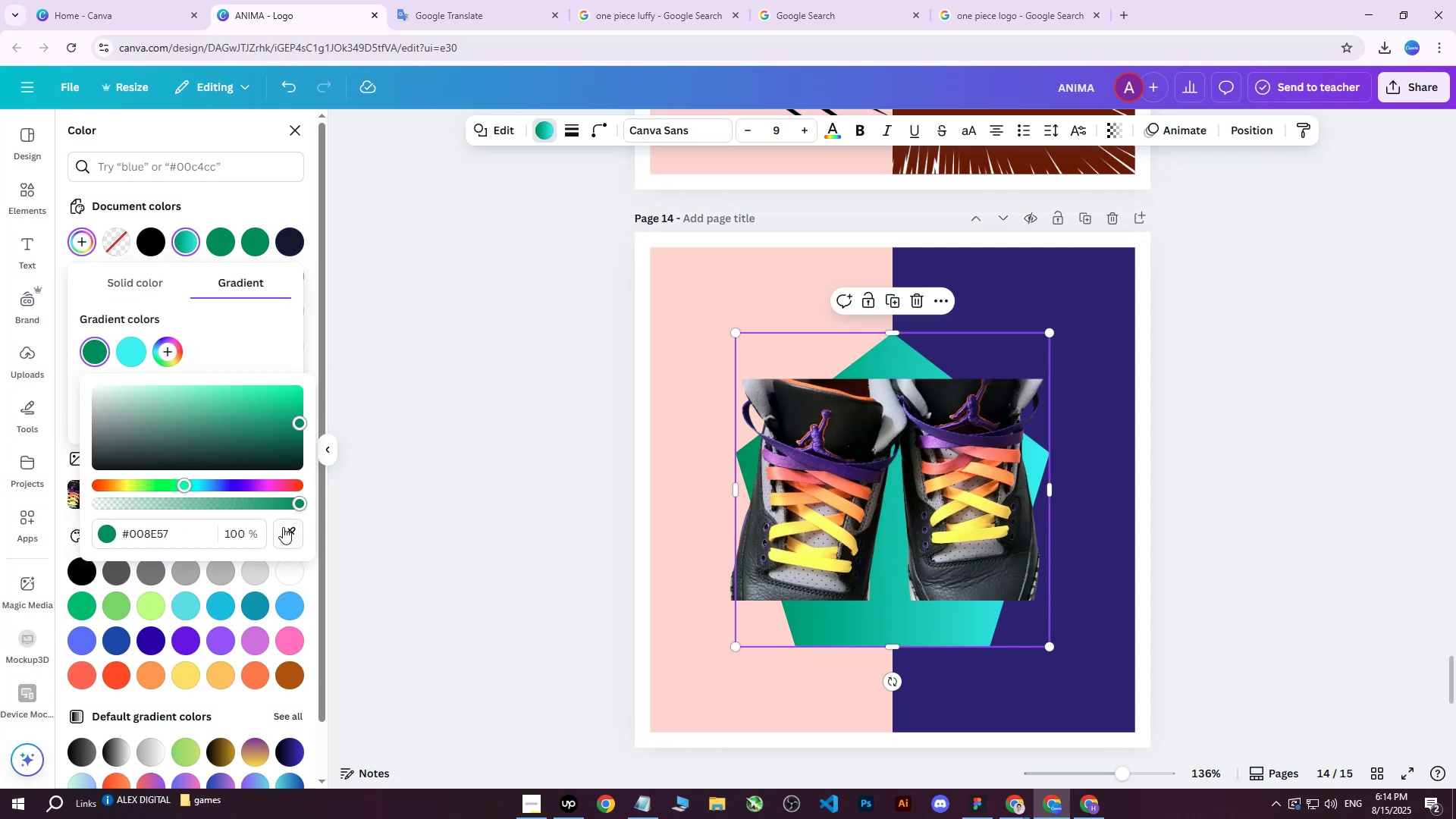 
left_click([285, 531])
 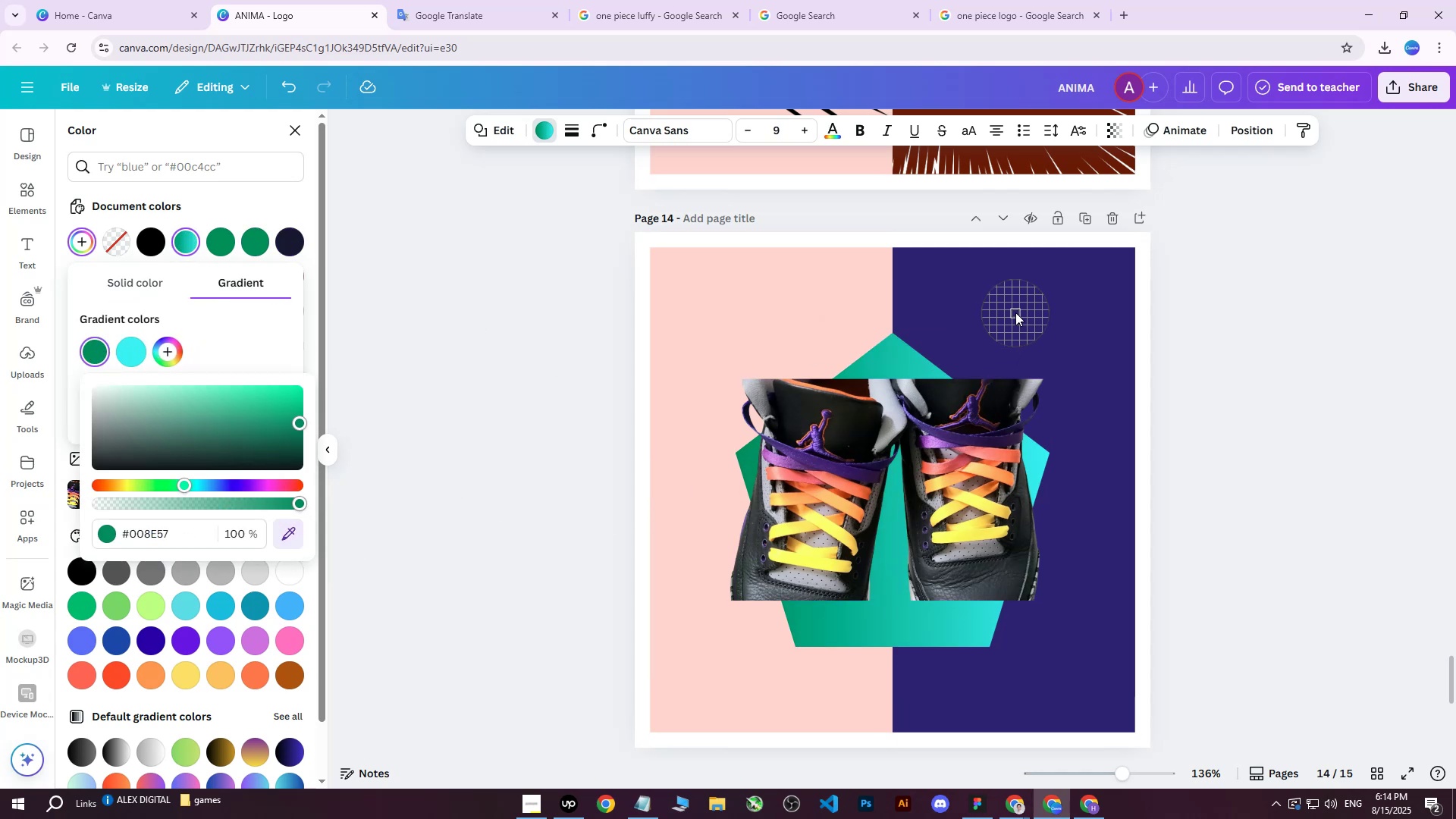 
left_click([1015, 309])
 